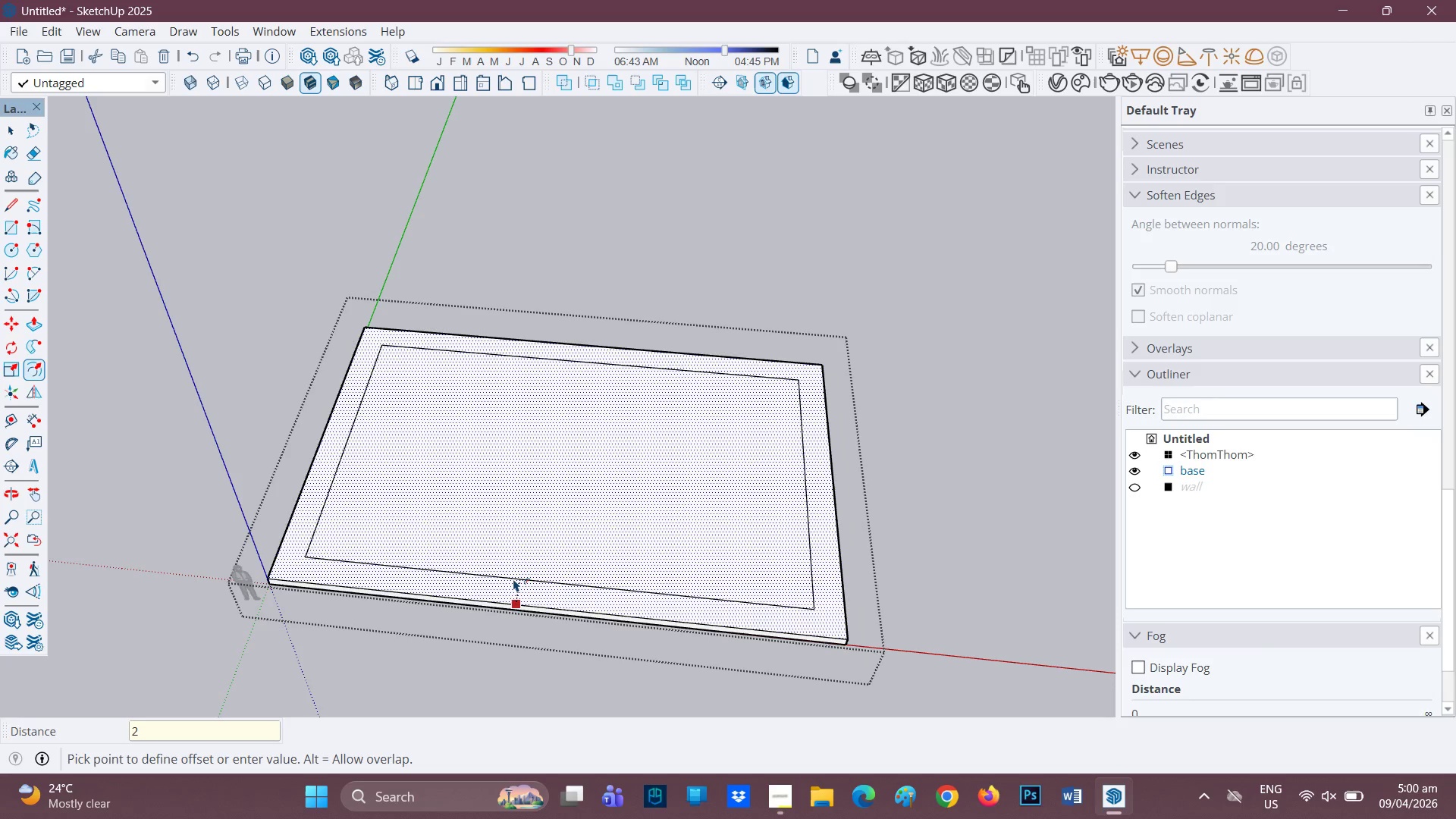 
key(Period)
 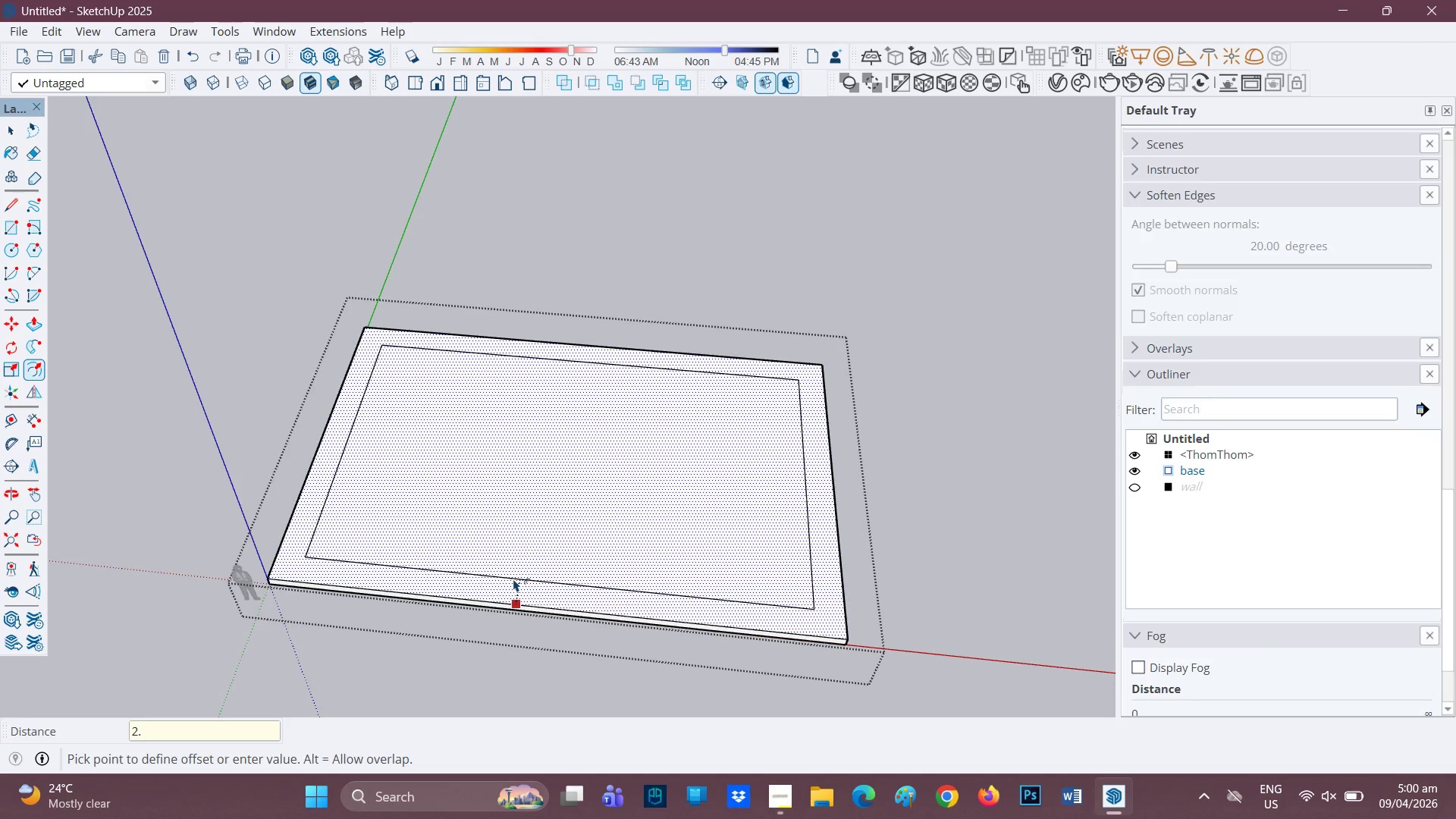 
key(Backspace)
 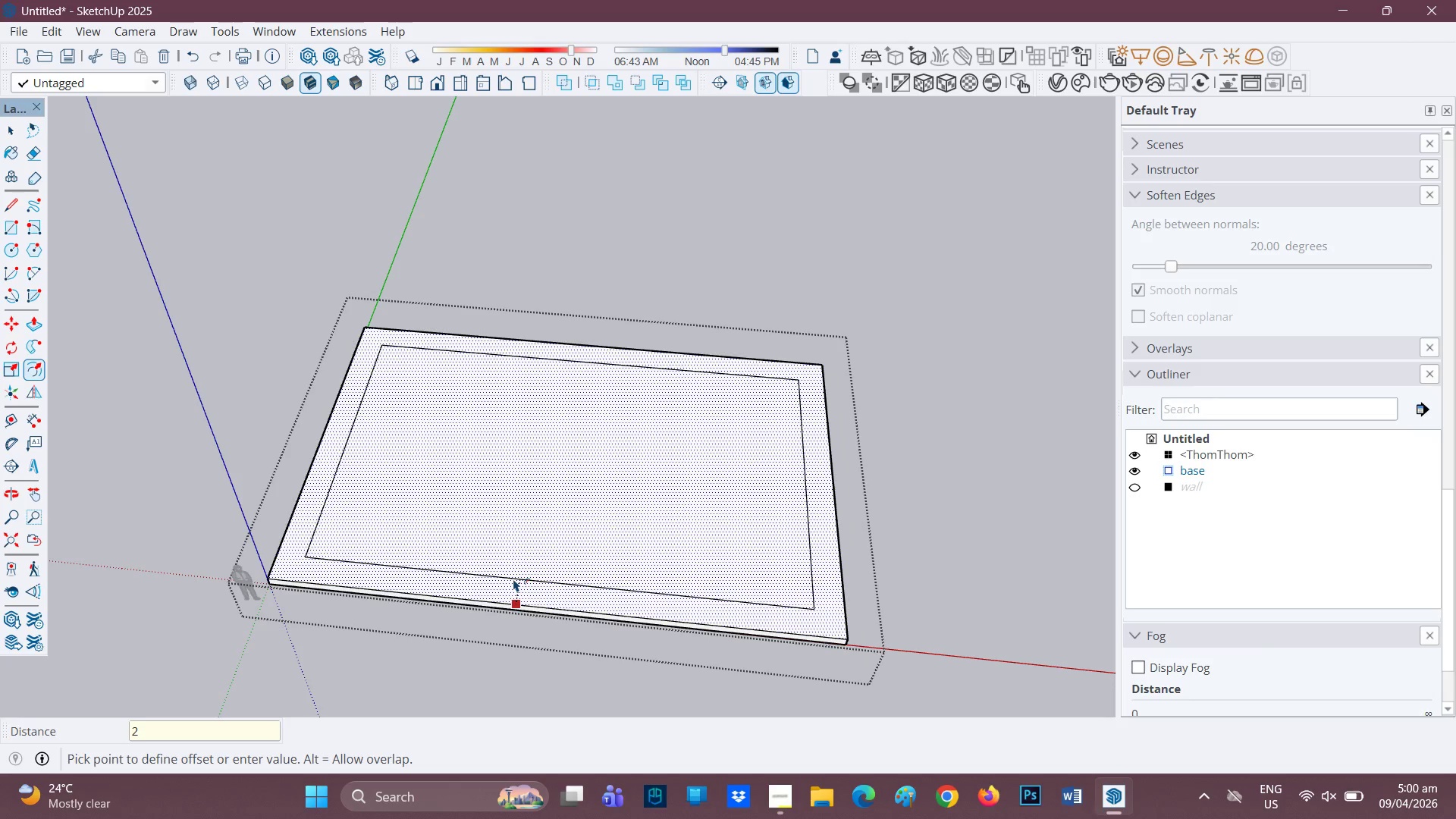 
key(Backspace)
 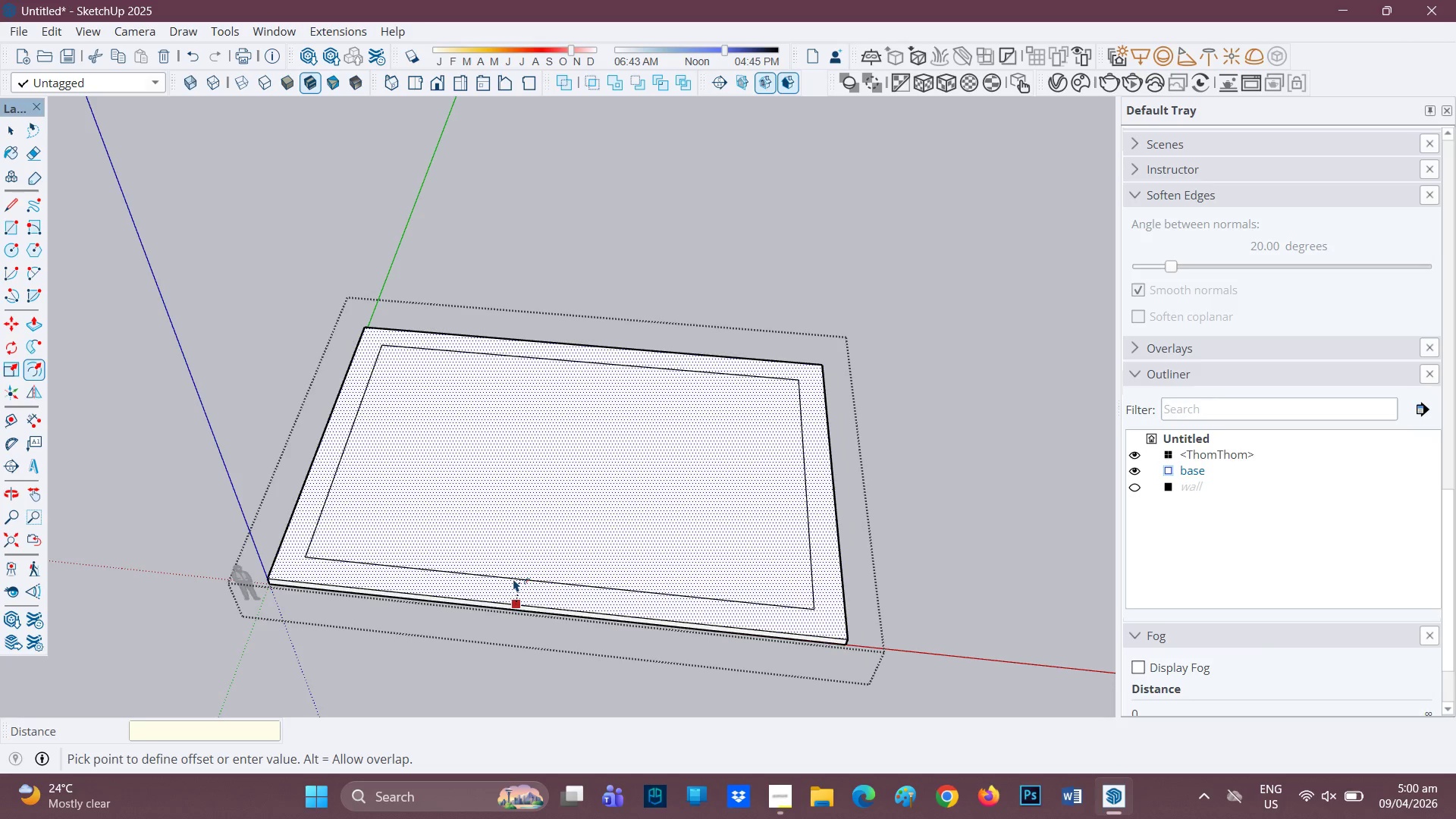 
key(7)
 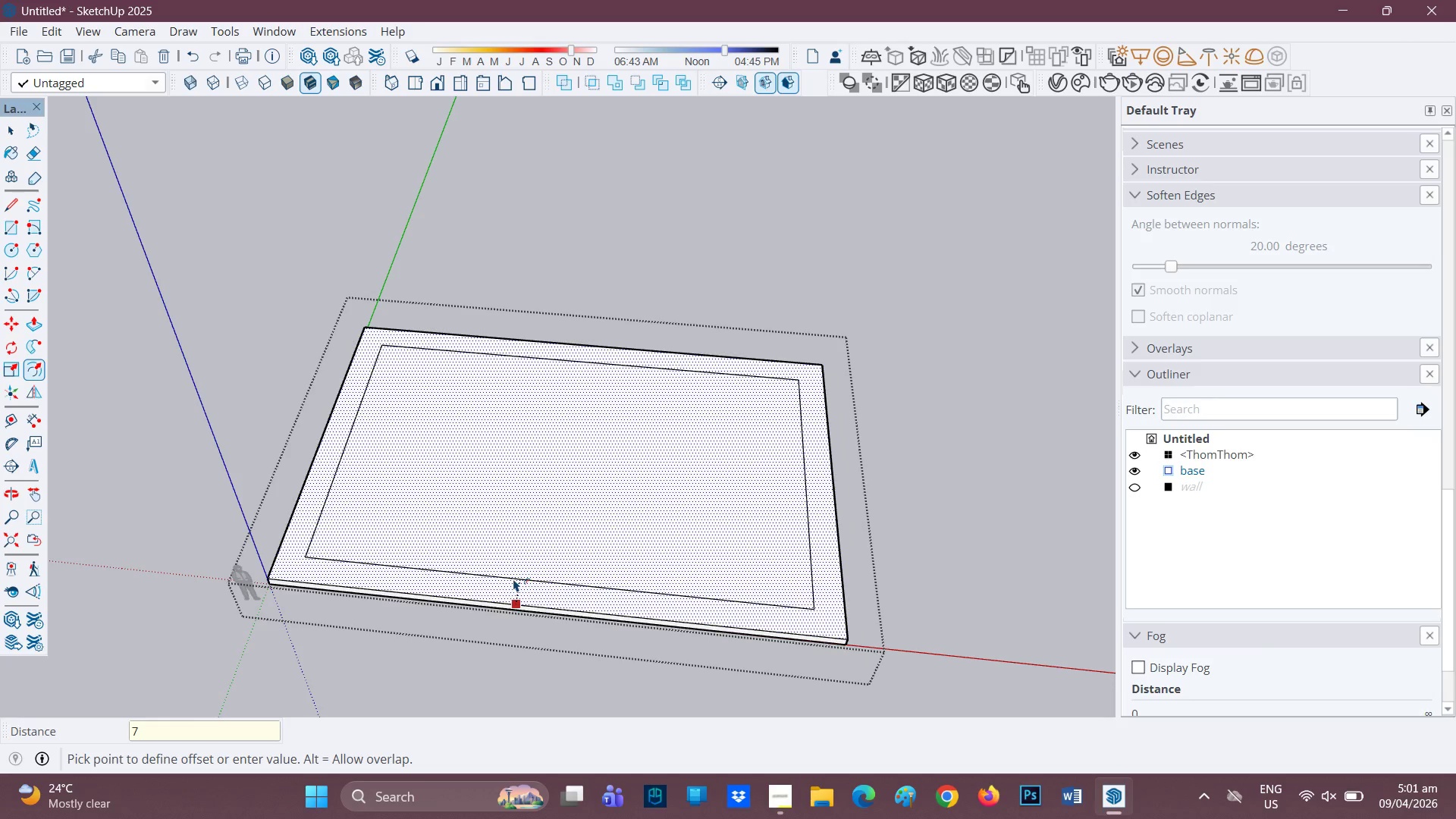 
key(Period)
 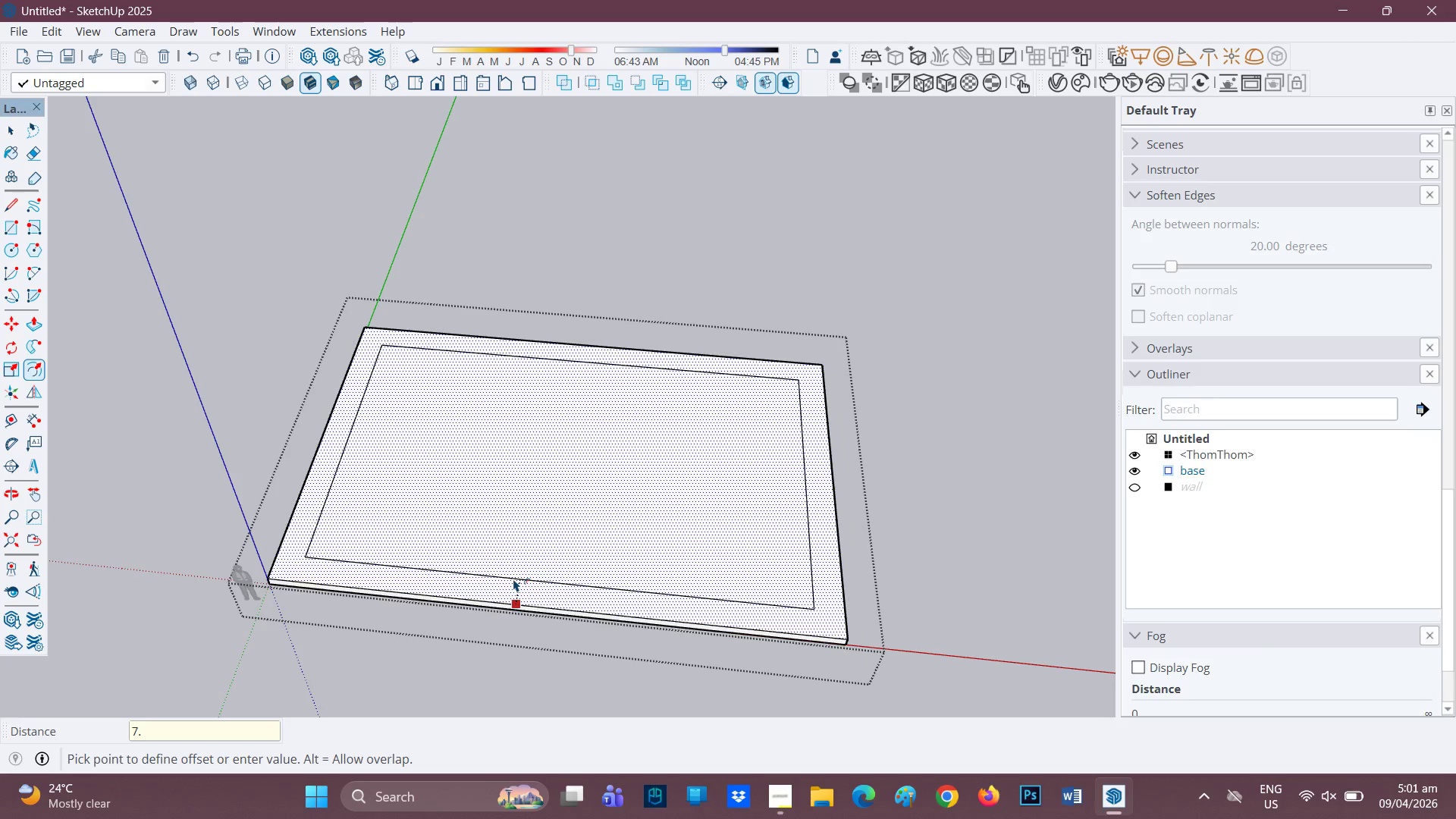 
key(8)
 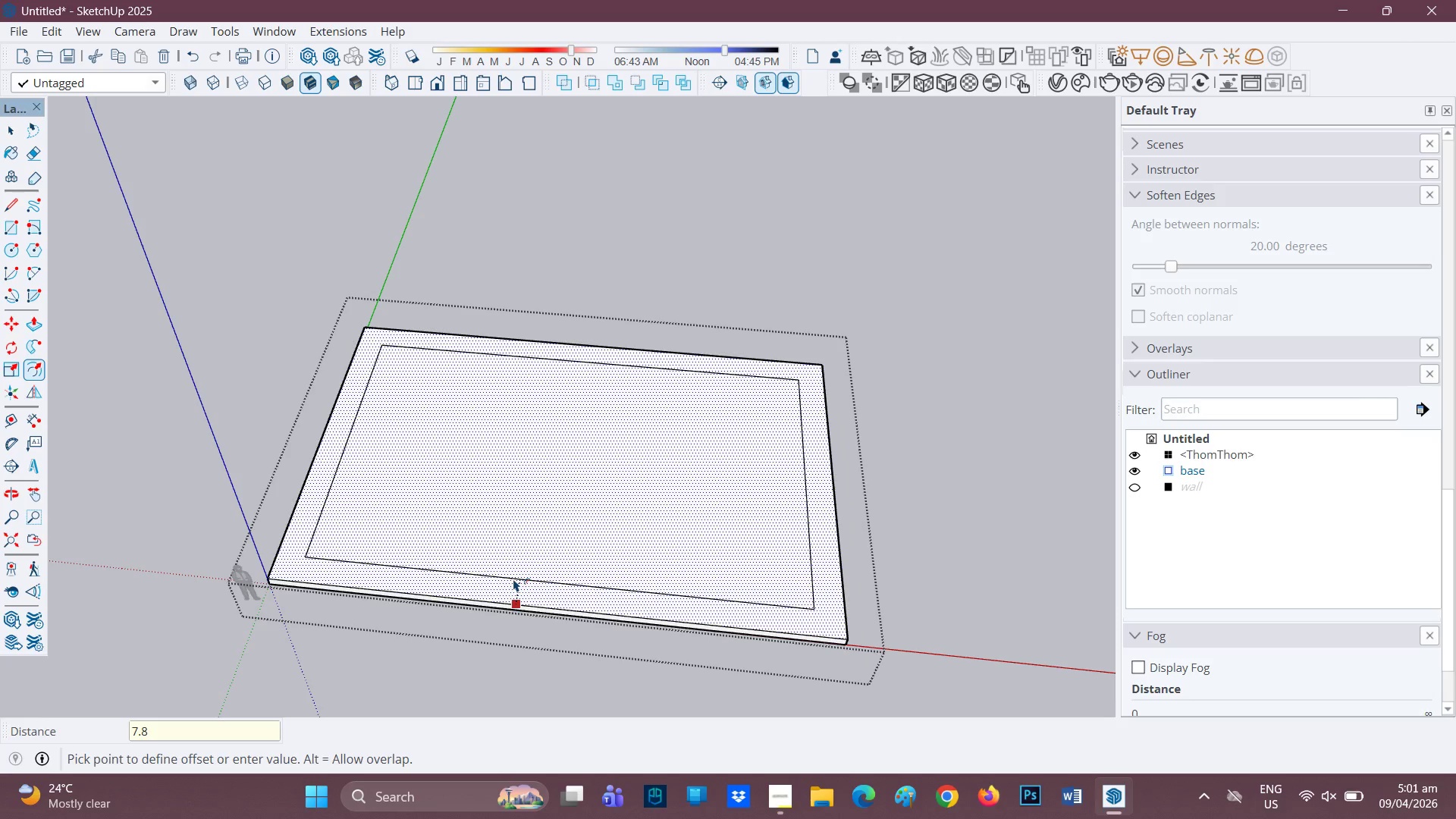 
key(Shift+Quote)
 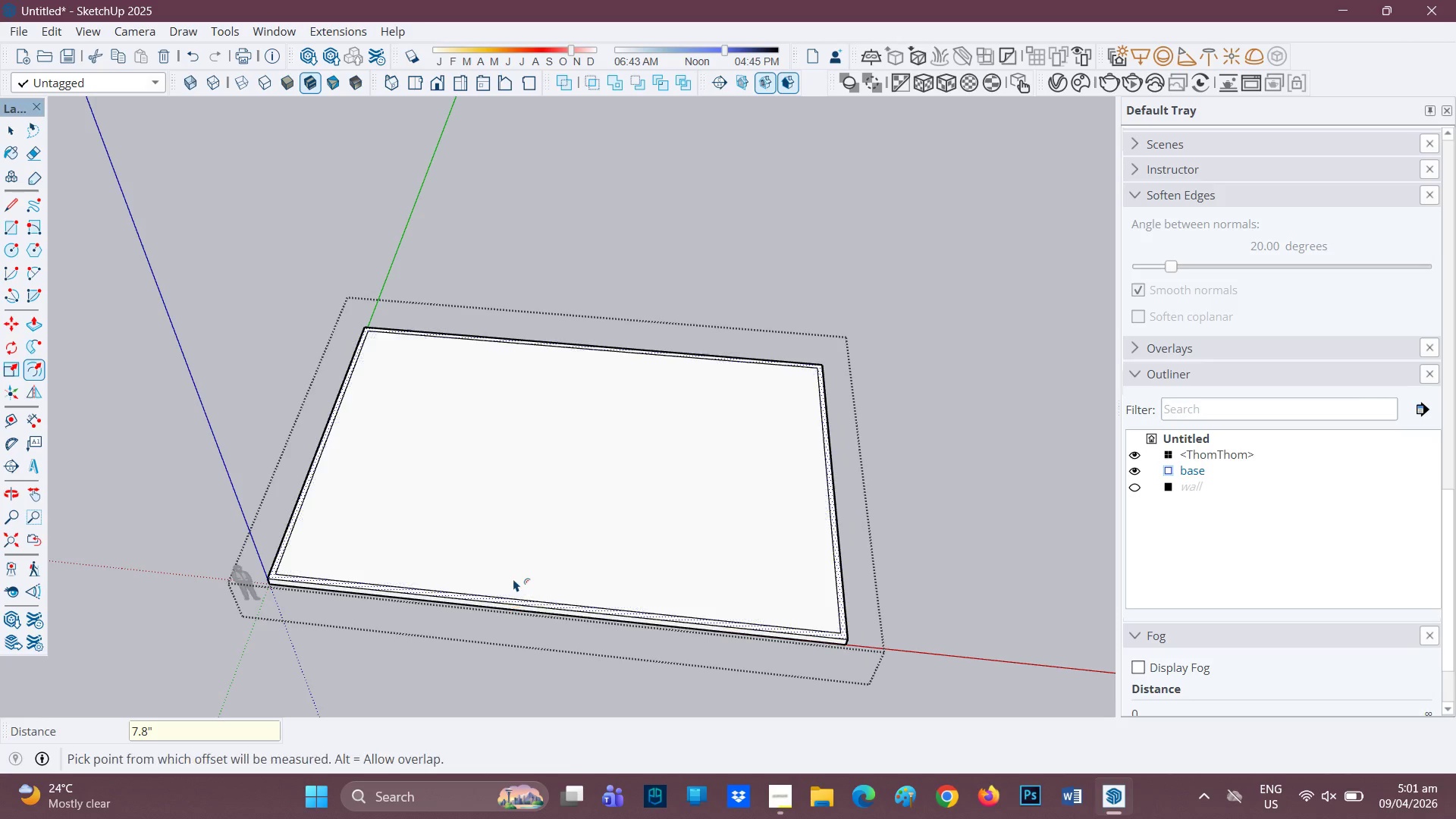 
key(Enter)
 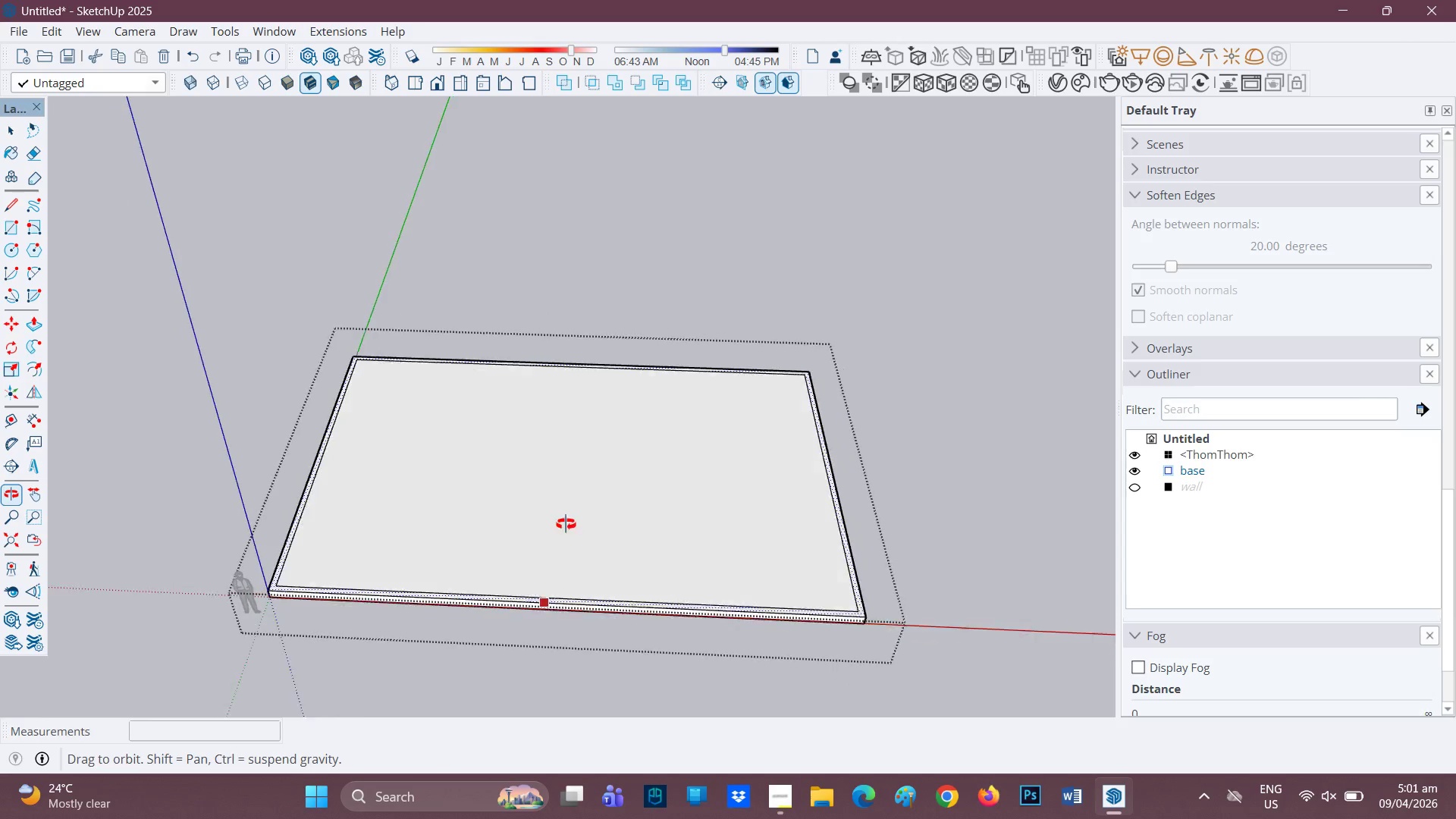 
scroll: coordinate [590, 537], scroll_direction: up, amount: 4.0
 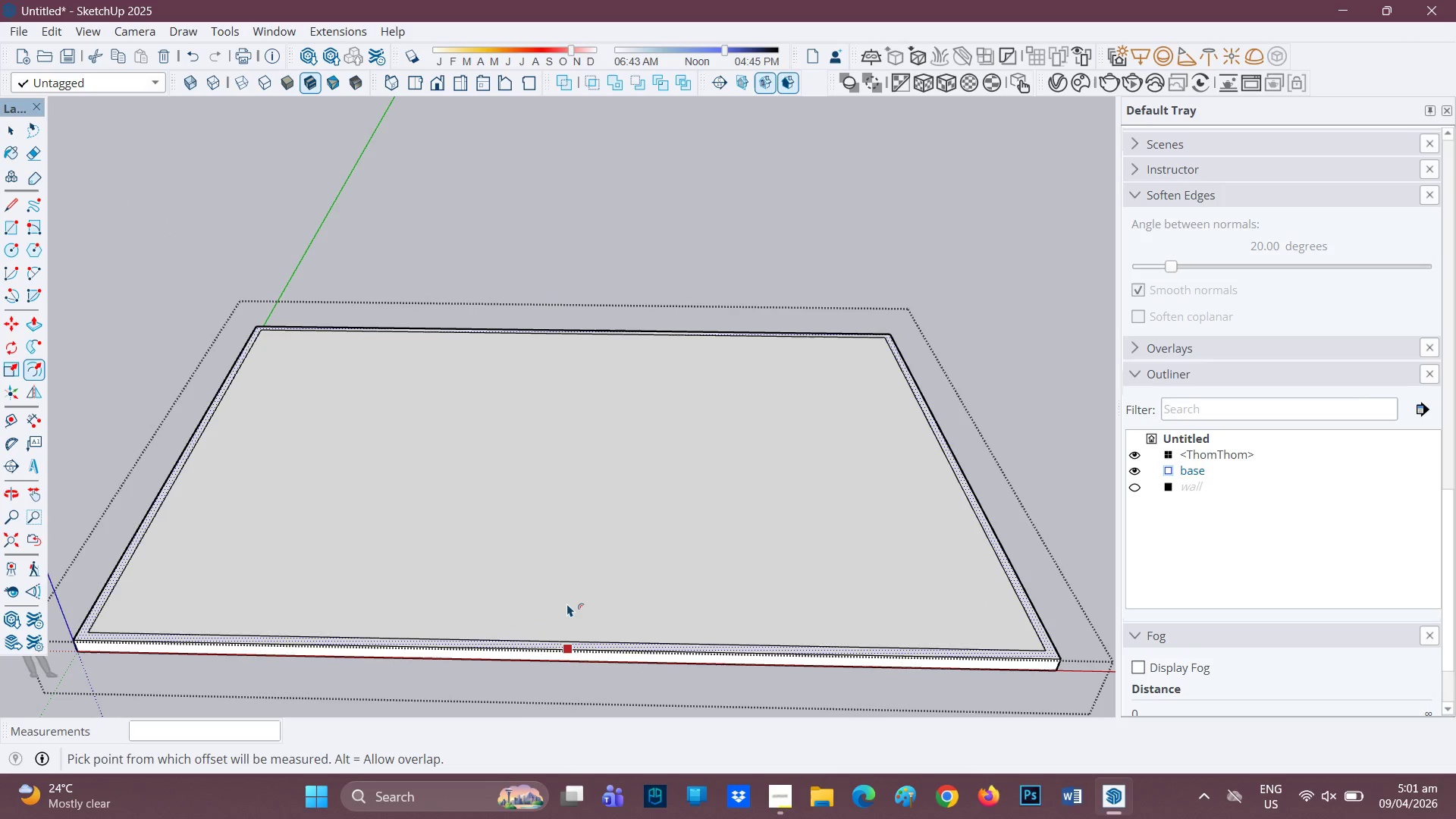 
key(P)
 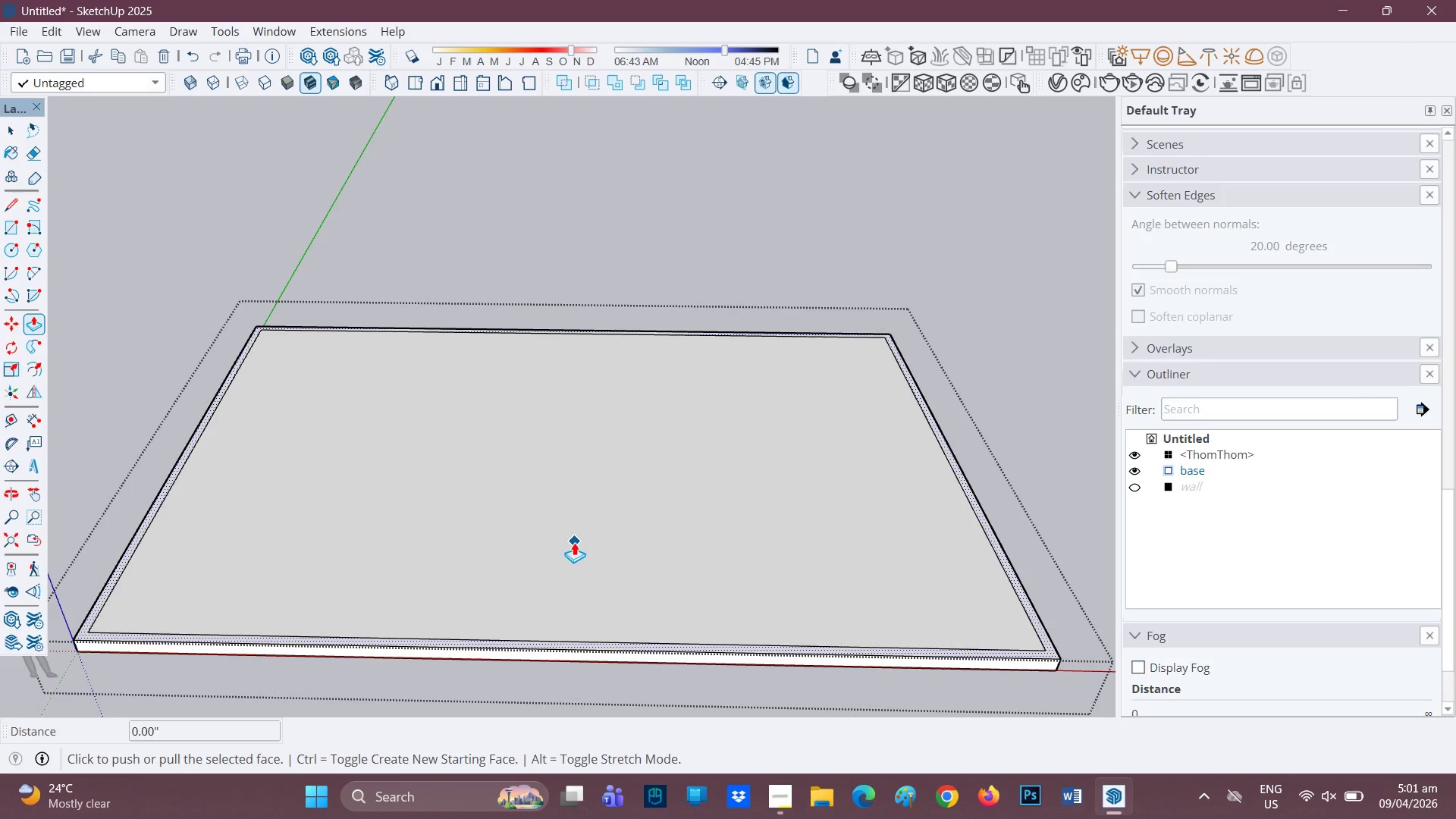 
key(Space)
 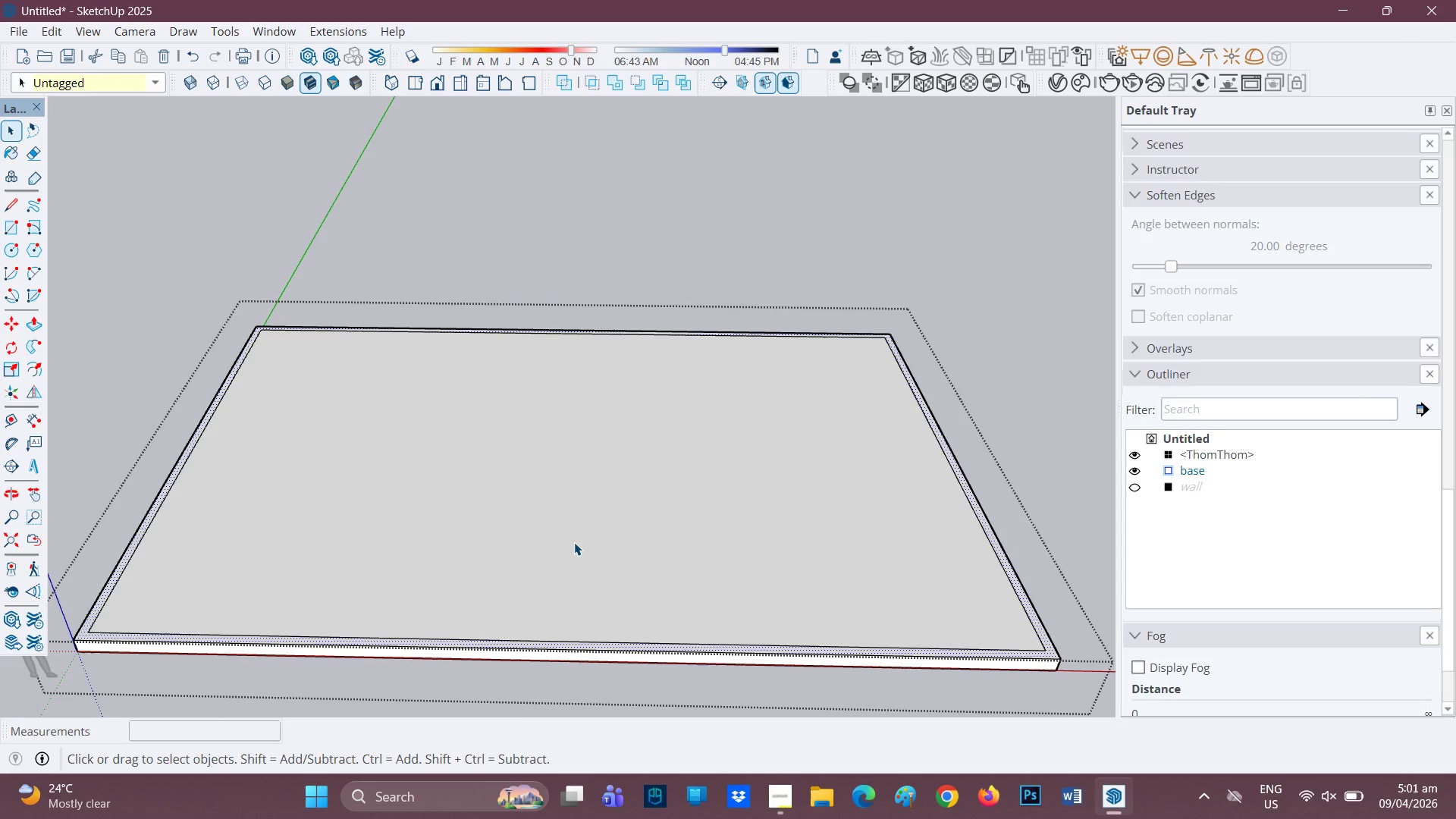 
left_click([574, 542])
 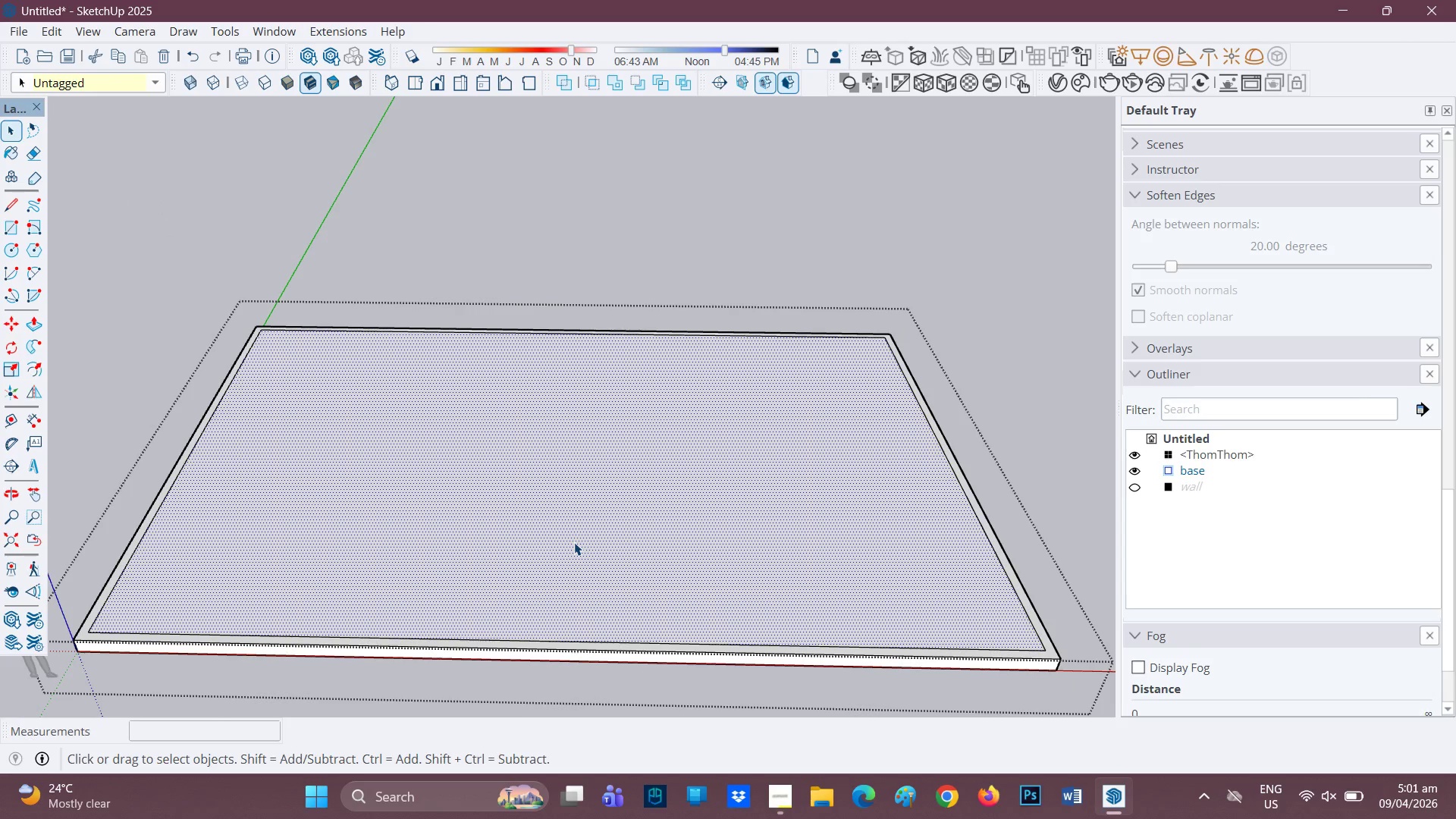 
key(P)
 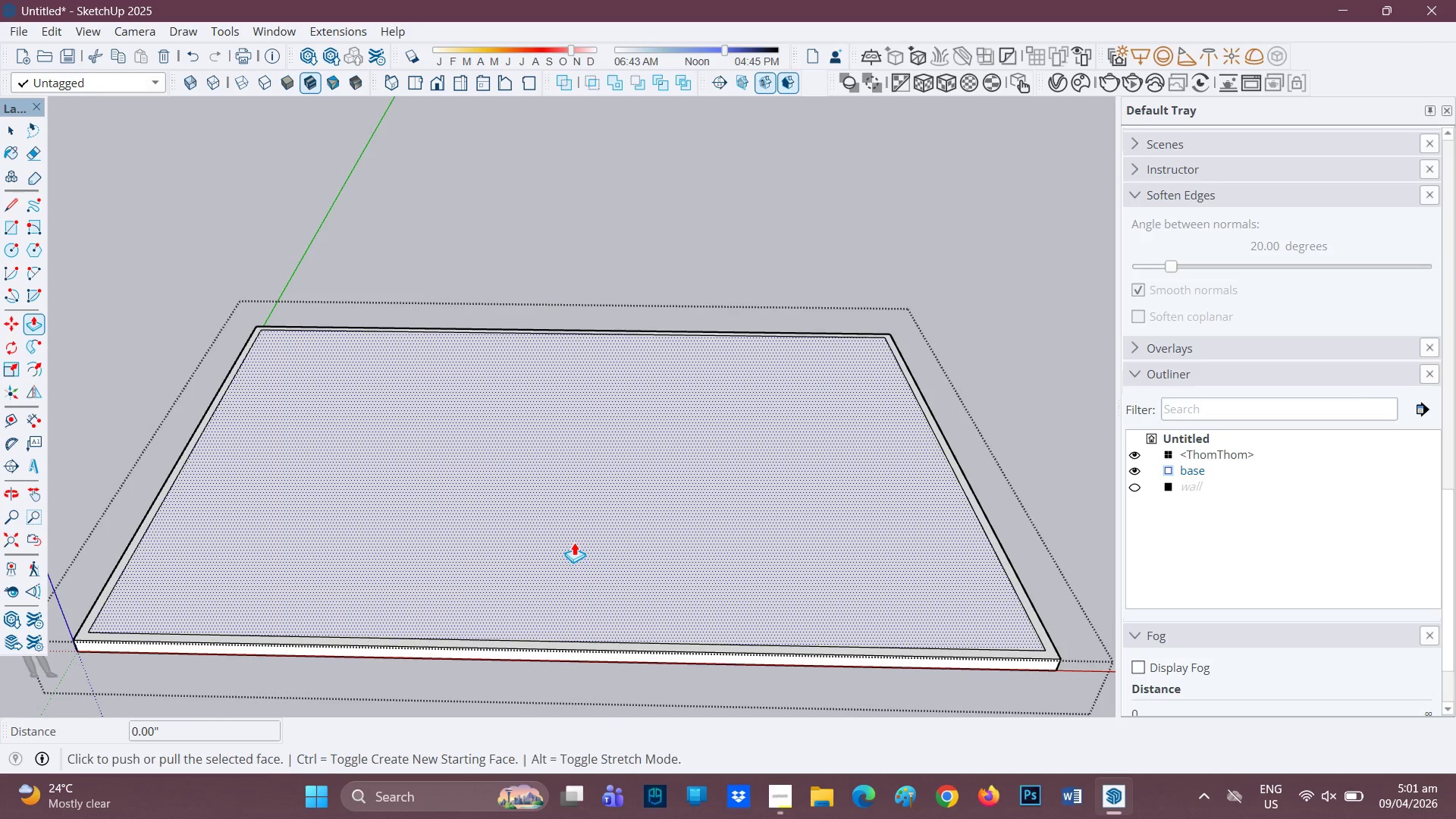 
left_click([574, 542])
 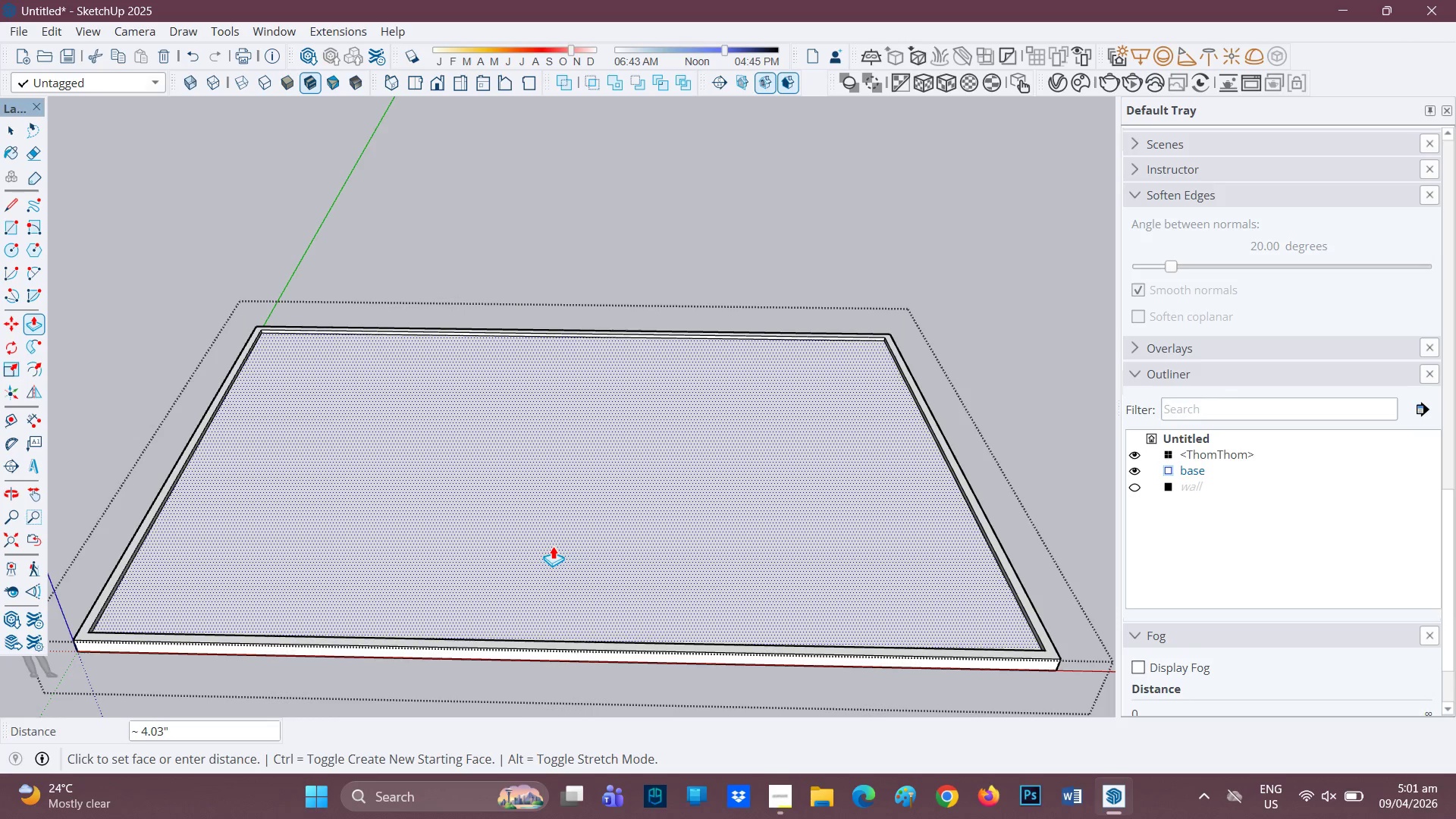 
wait(6.91)
 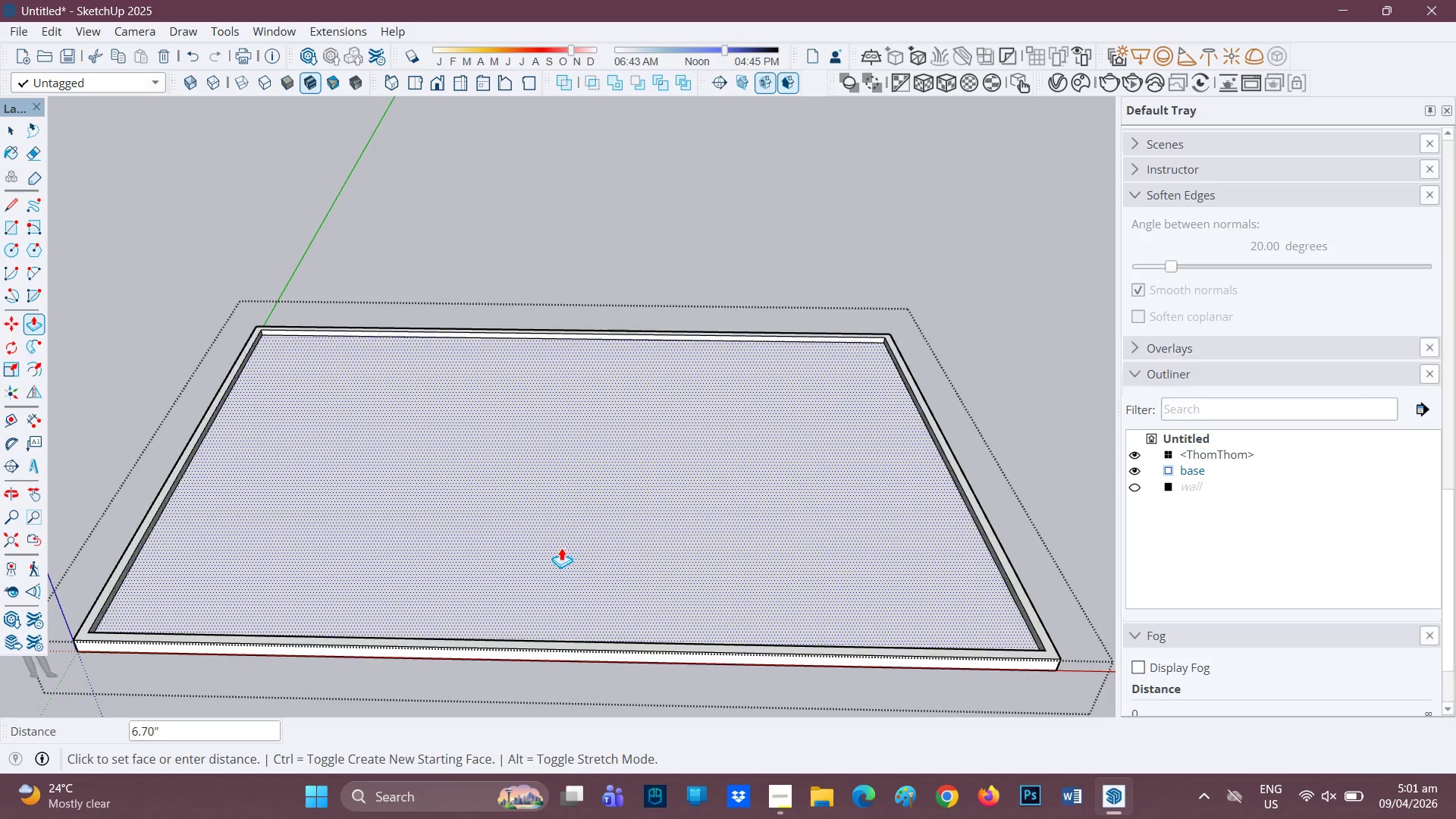 
left_click([553, 547])
 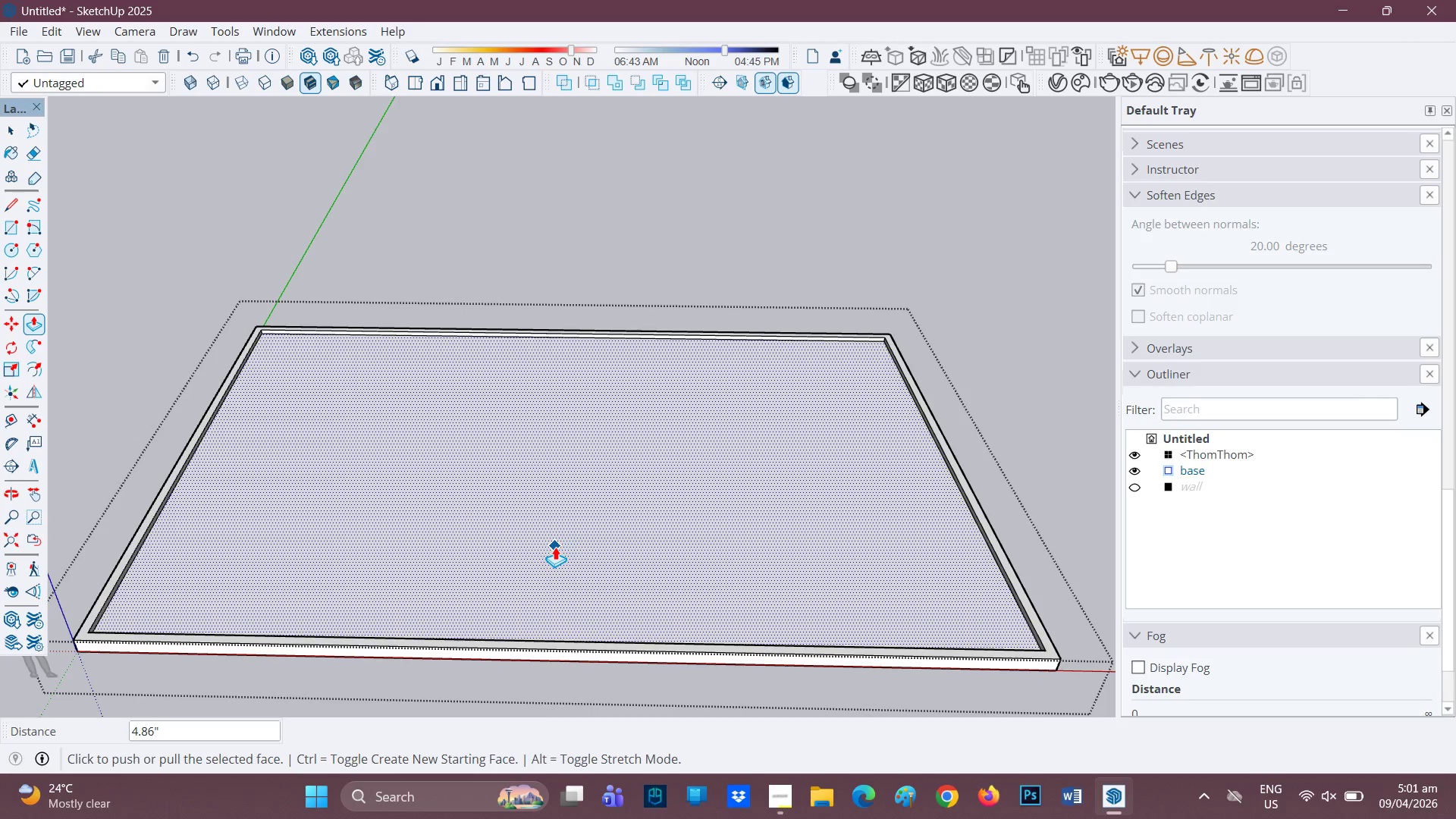 
wait(15.55)
 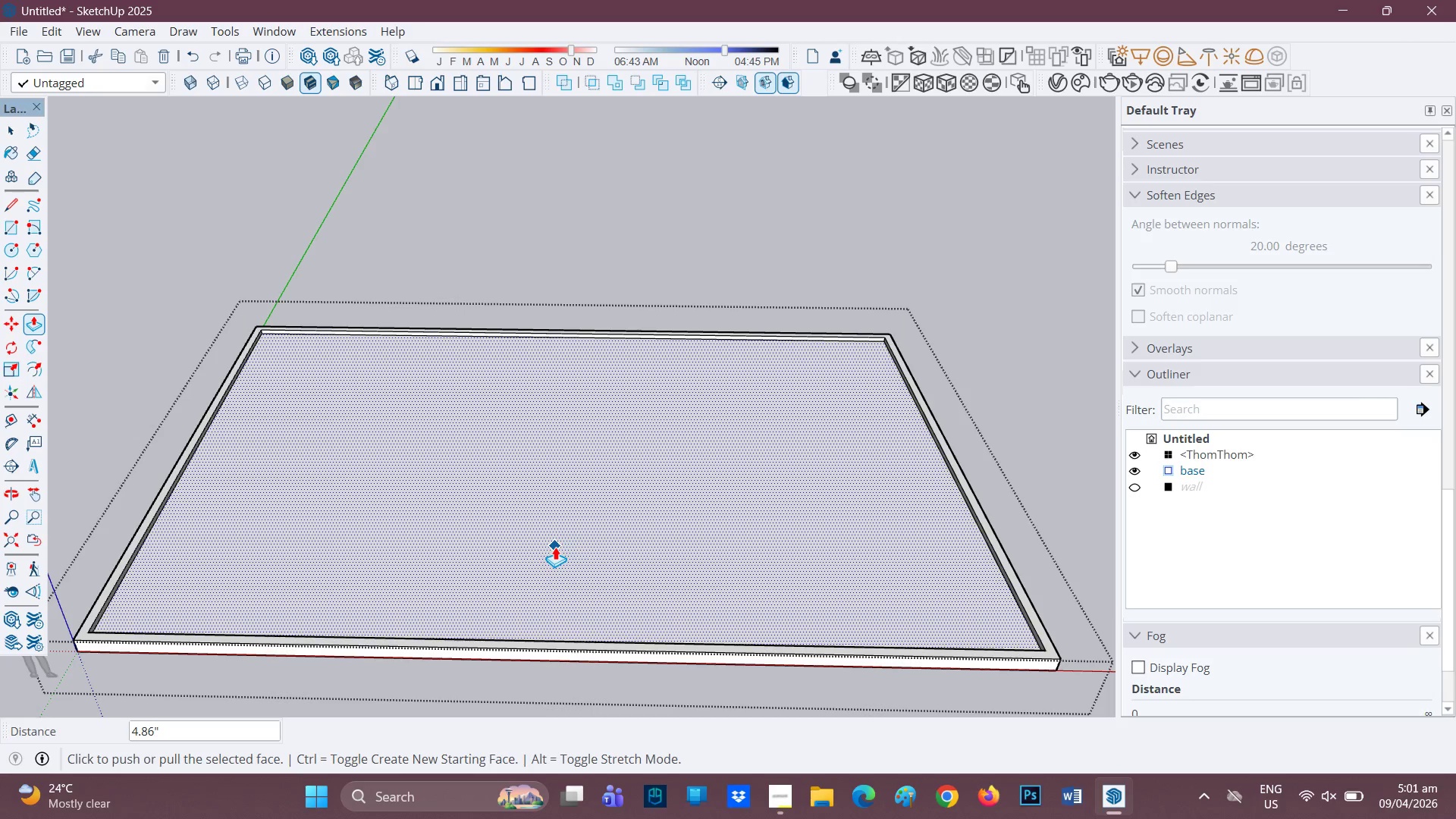 
scroll: coordinate [555, 547], scroll_direction: up, amount: 1.0
 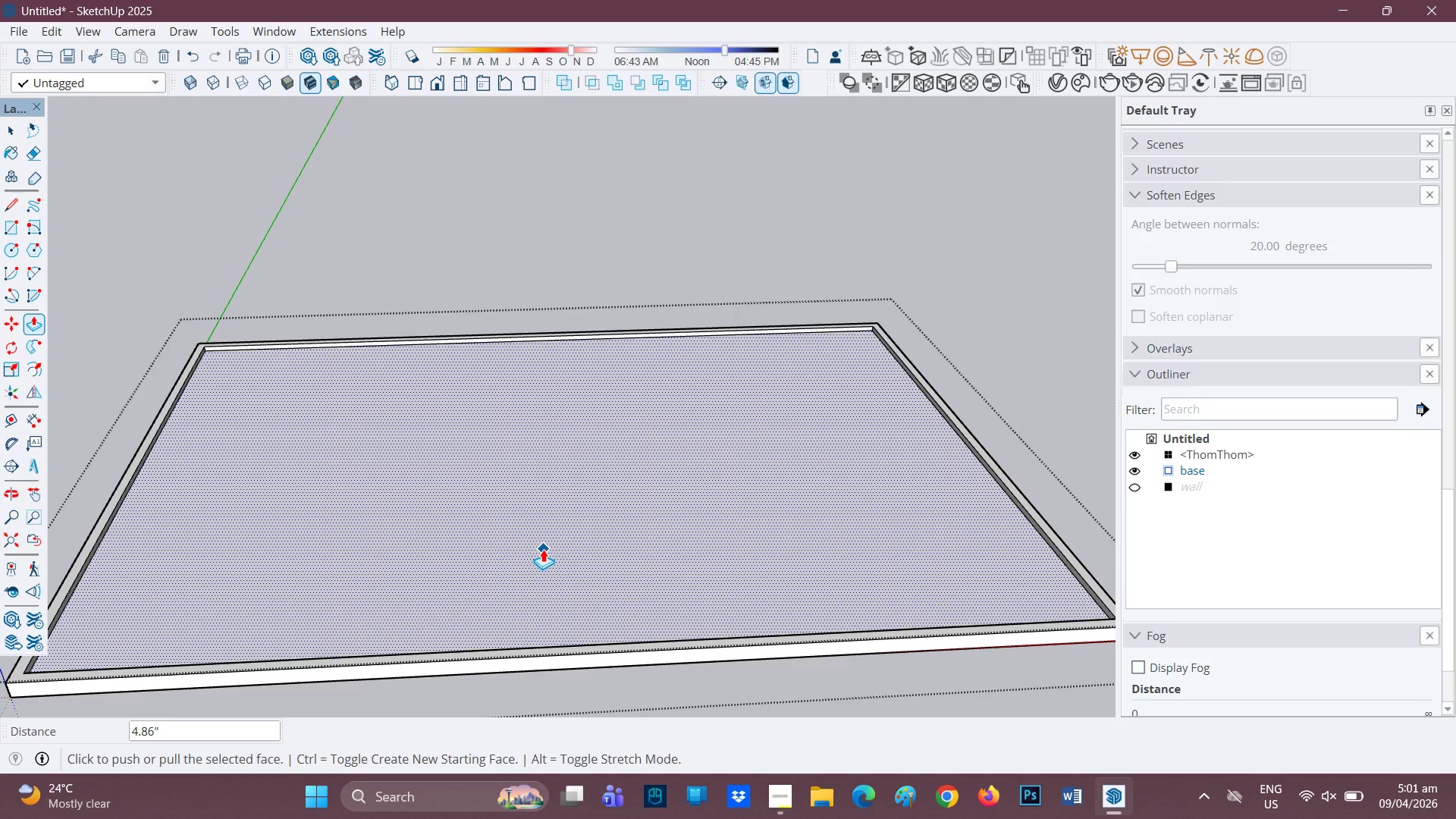 
wait(5.15)
 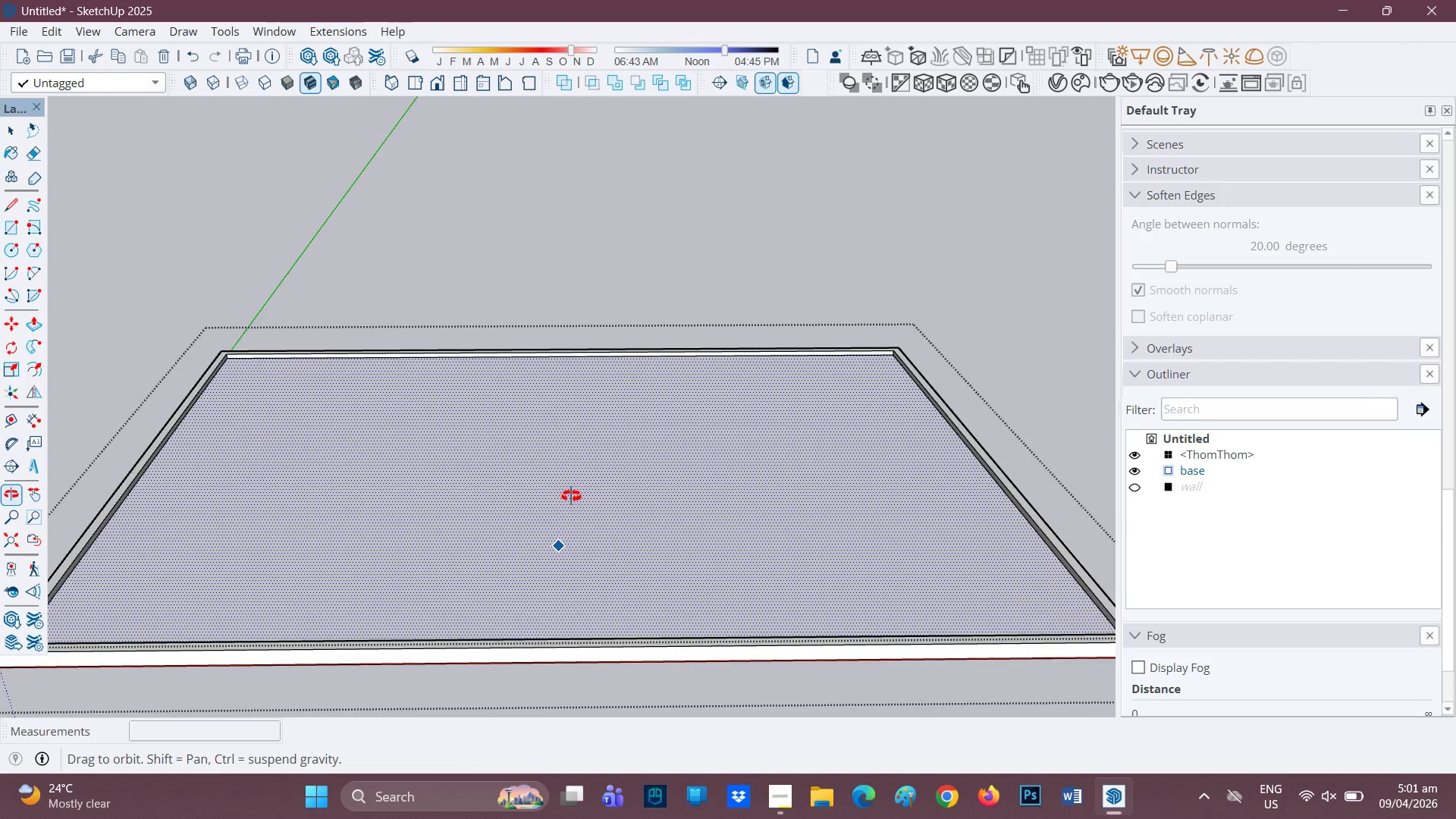 
hold_key(key=ControlLeft, duration=0.33)
 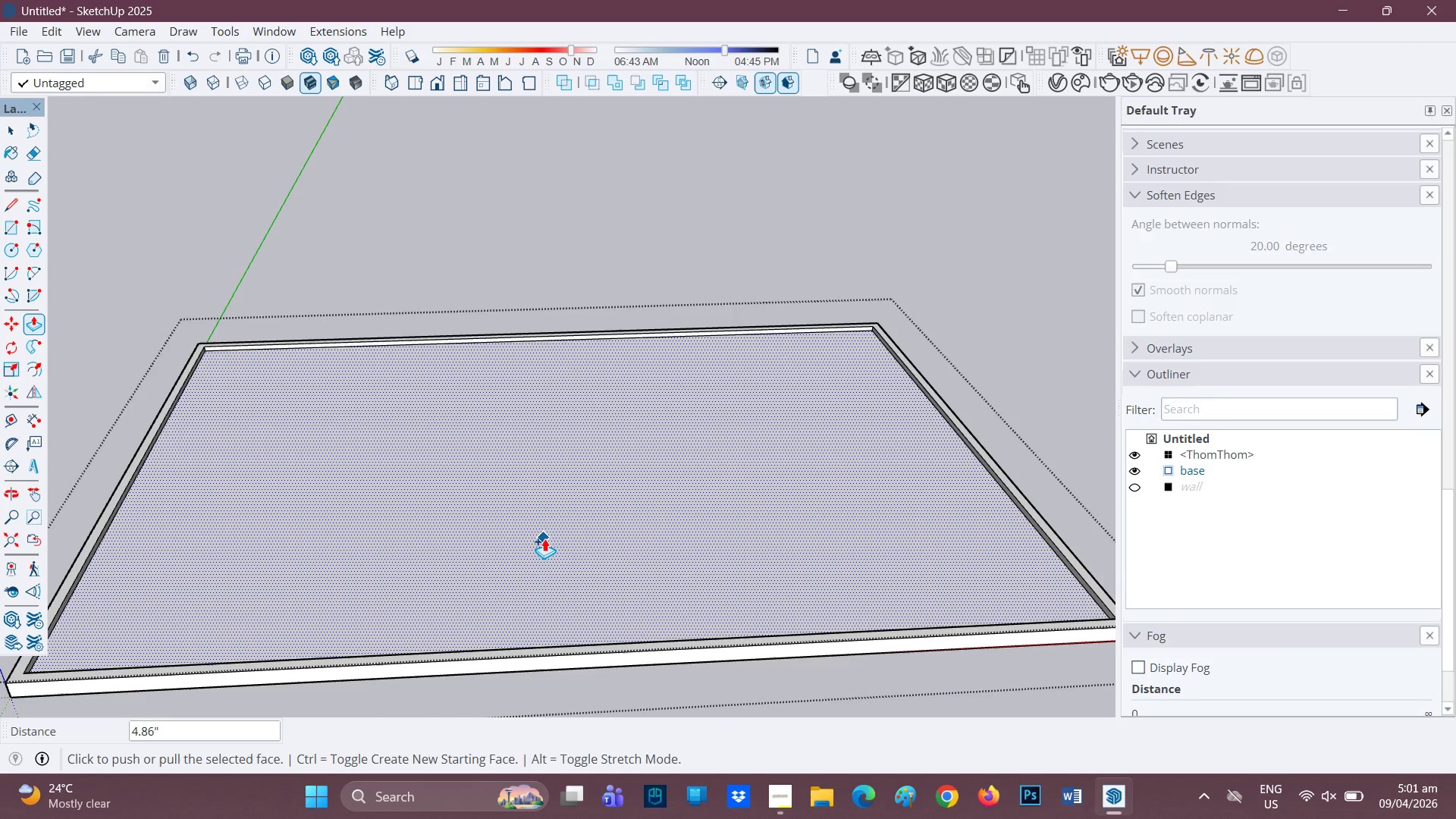 
key(Control+Z)
 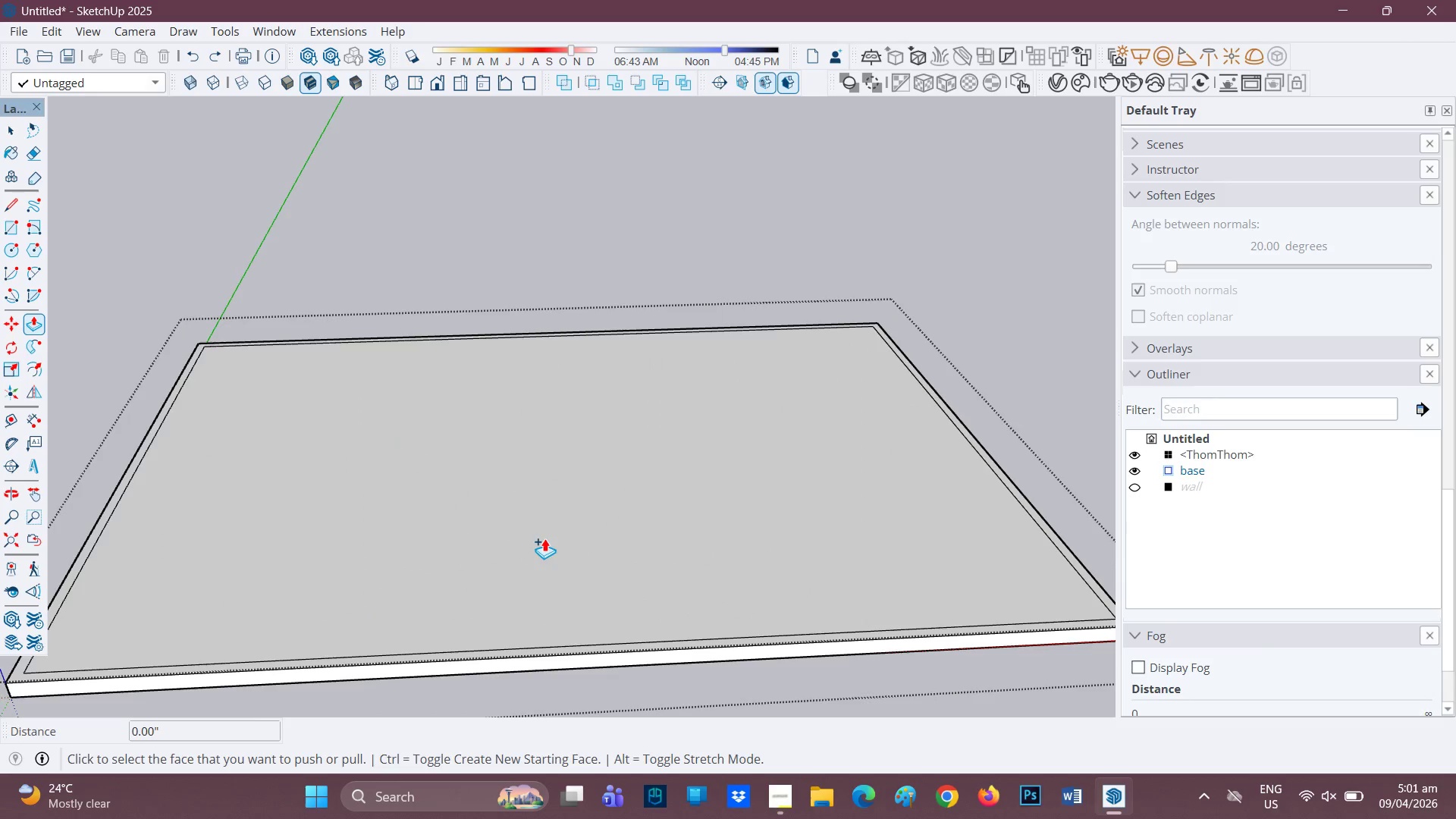 
scroll: coordinate [532, 604], scroll_direction: down, amount: 5.0
 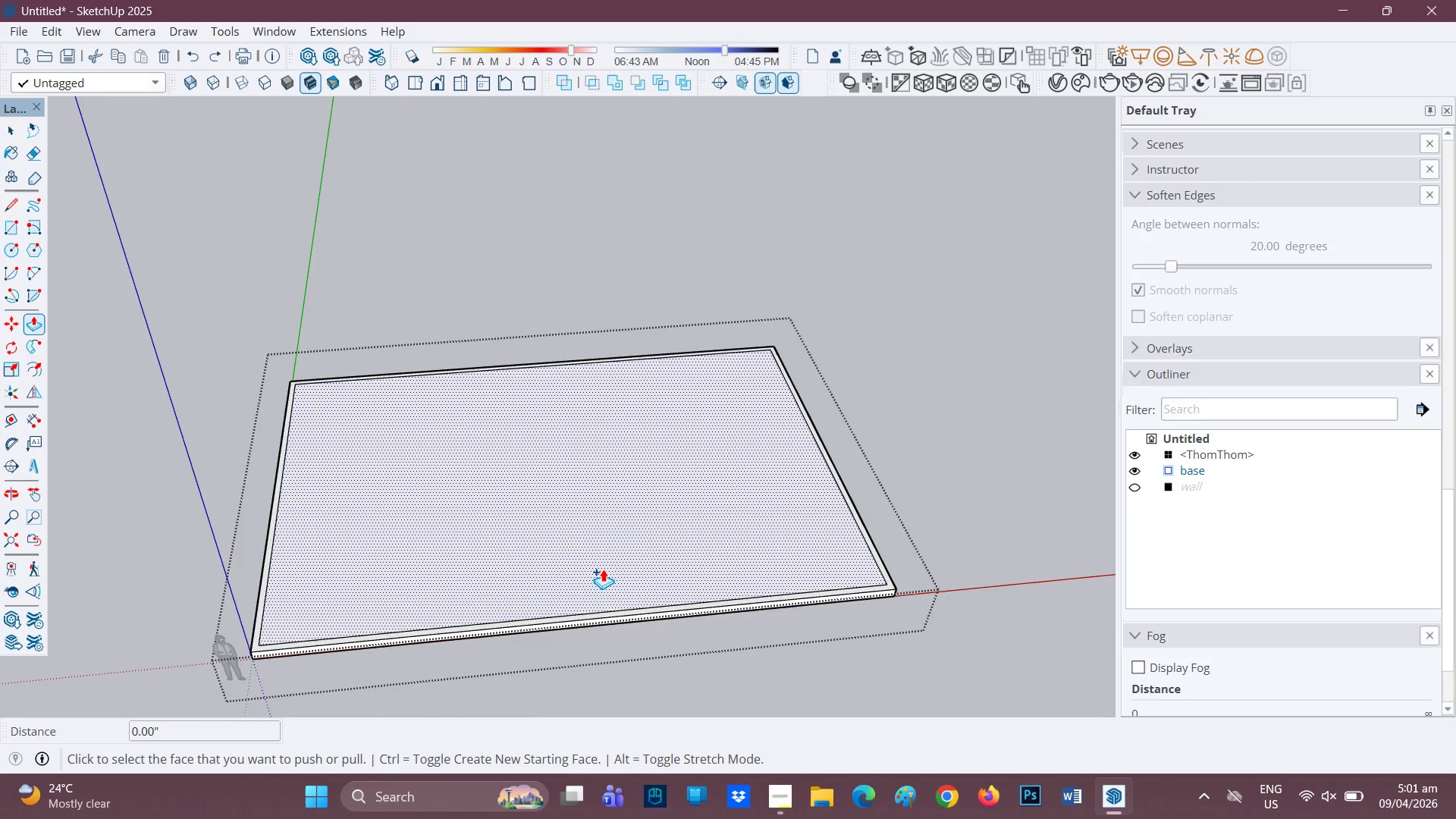 
scroll: coordinate [871, 607], scroll_direction: up, amount: 2.0
 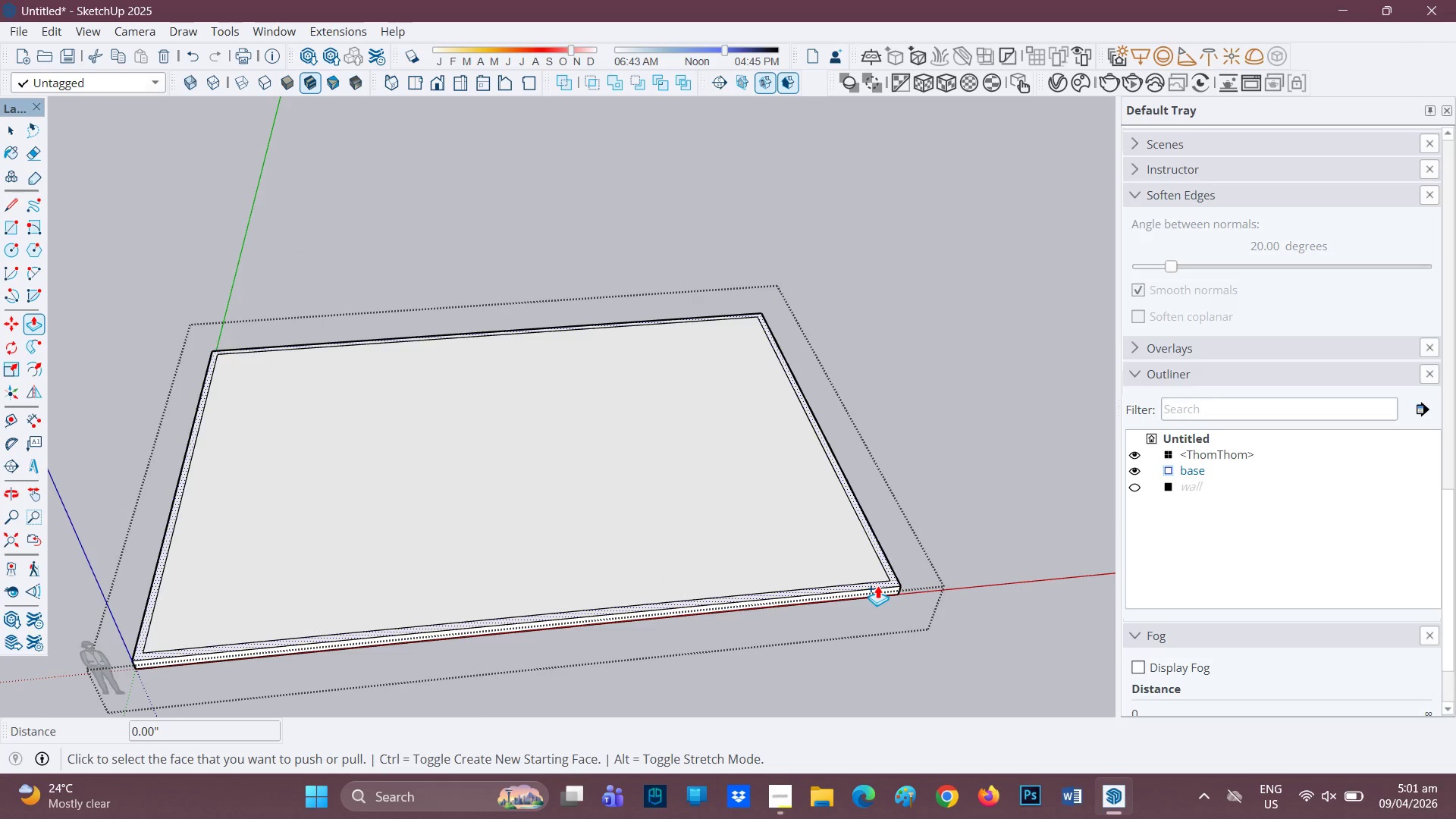 
left_click([877, 585])
 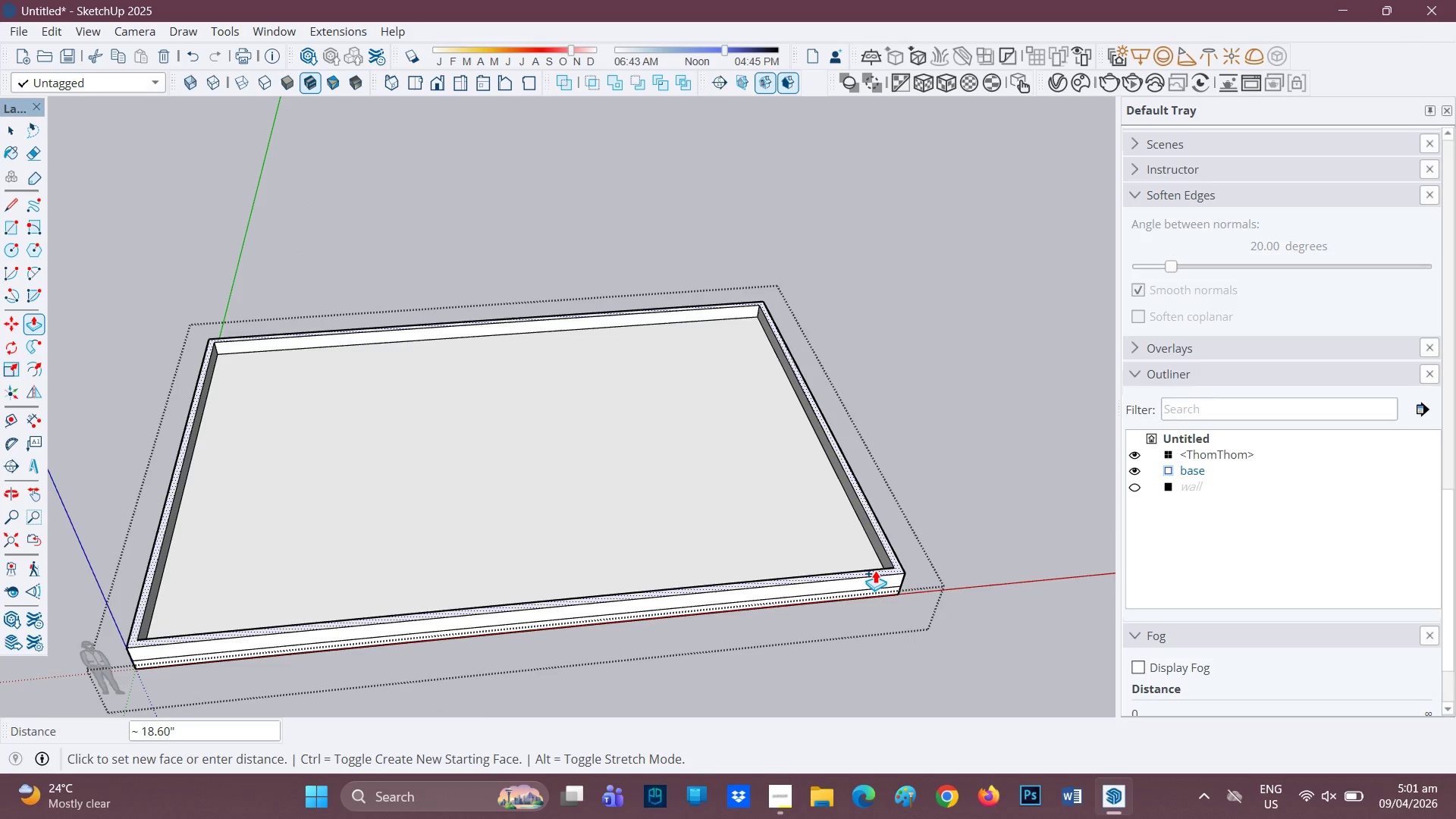 
key(1)
 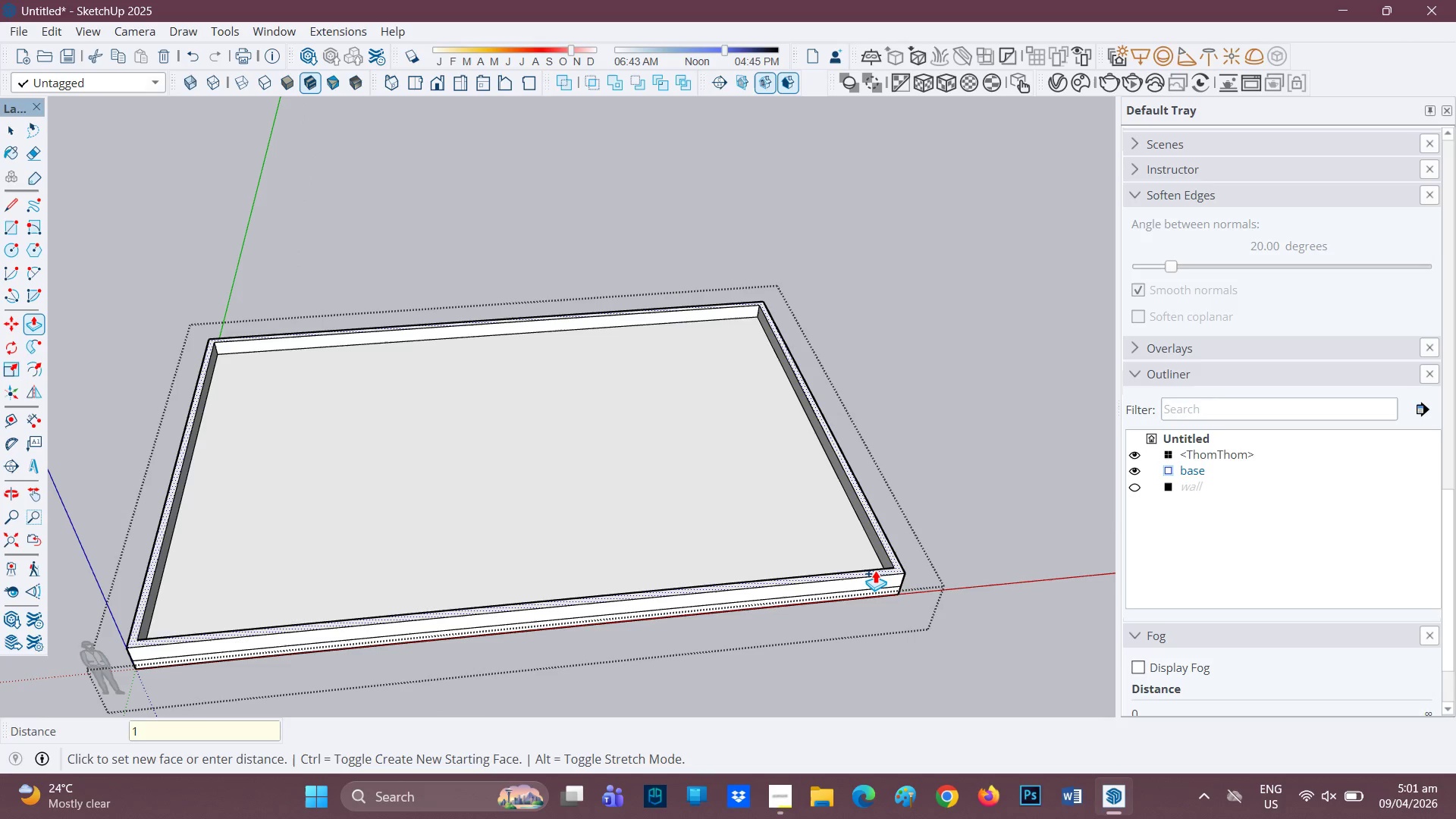 
key(Quote)
 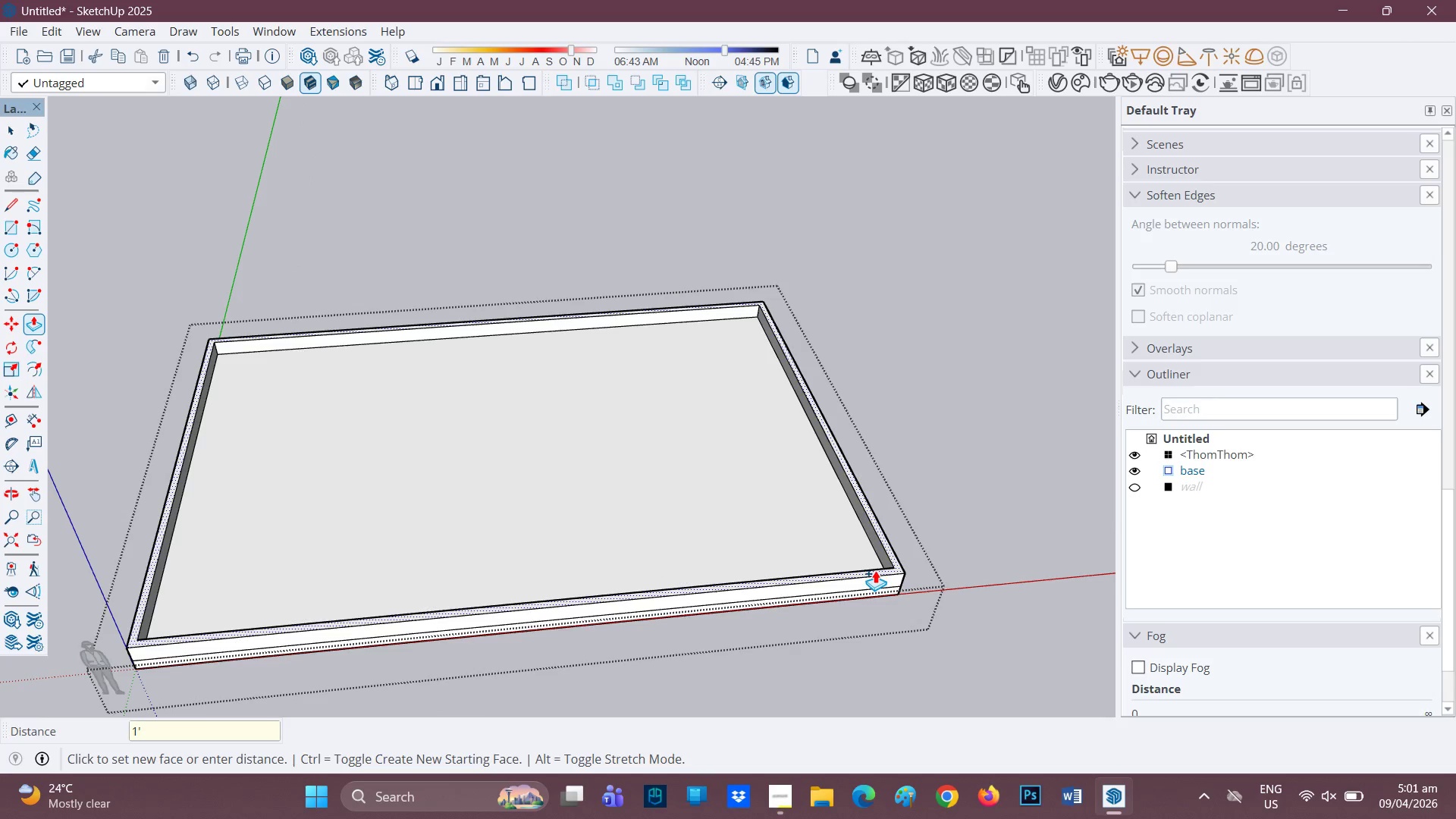 
key(Enter)
 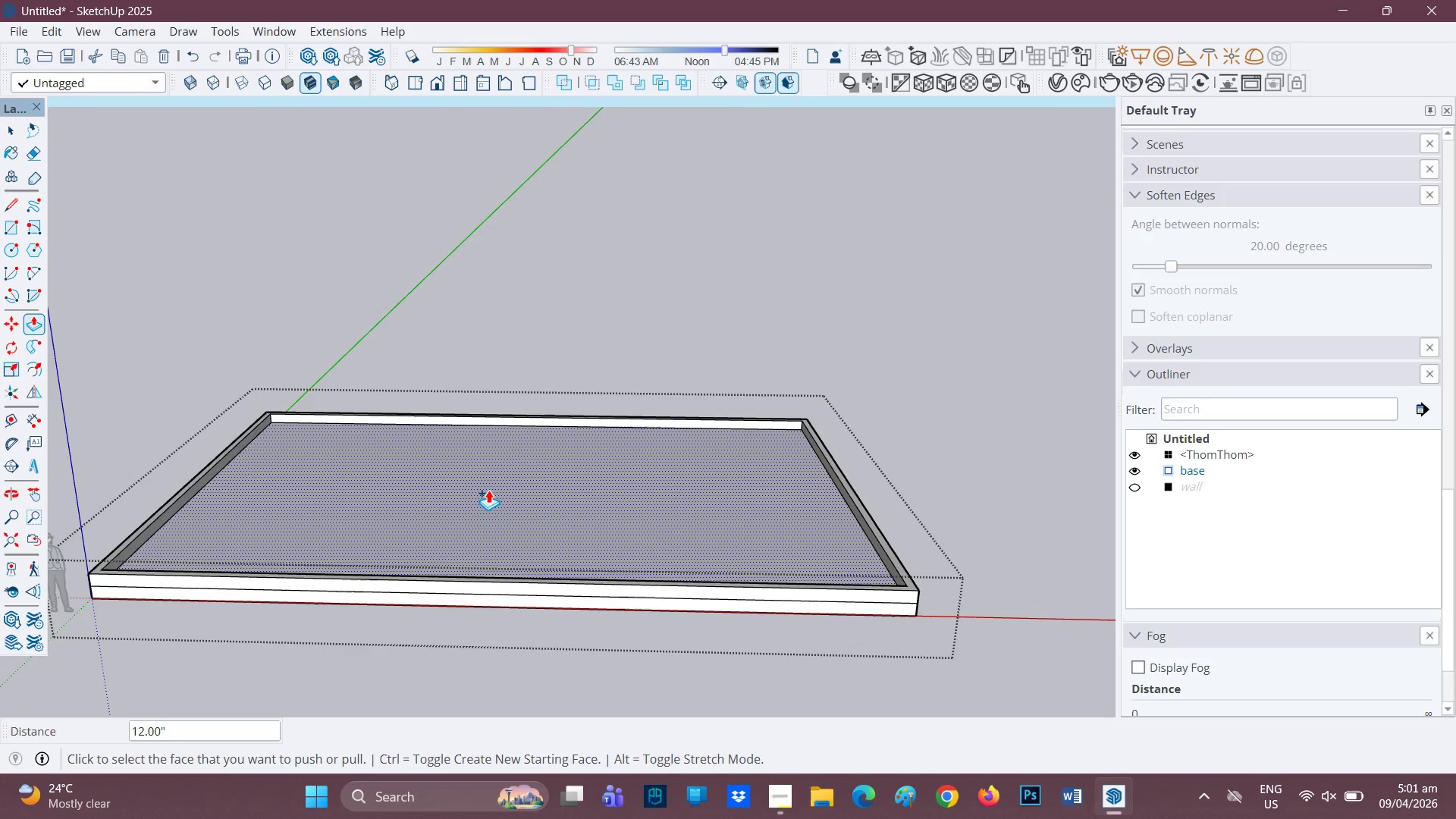 
scroll: coordinate [489, 494], scroll_direction: down, amount: 1.0
 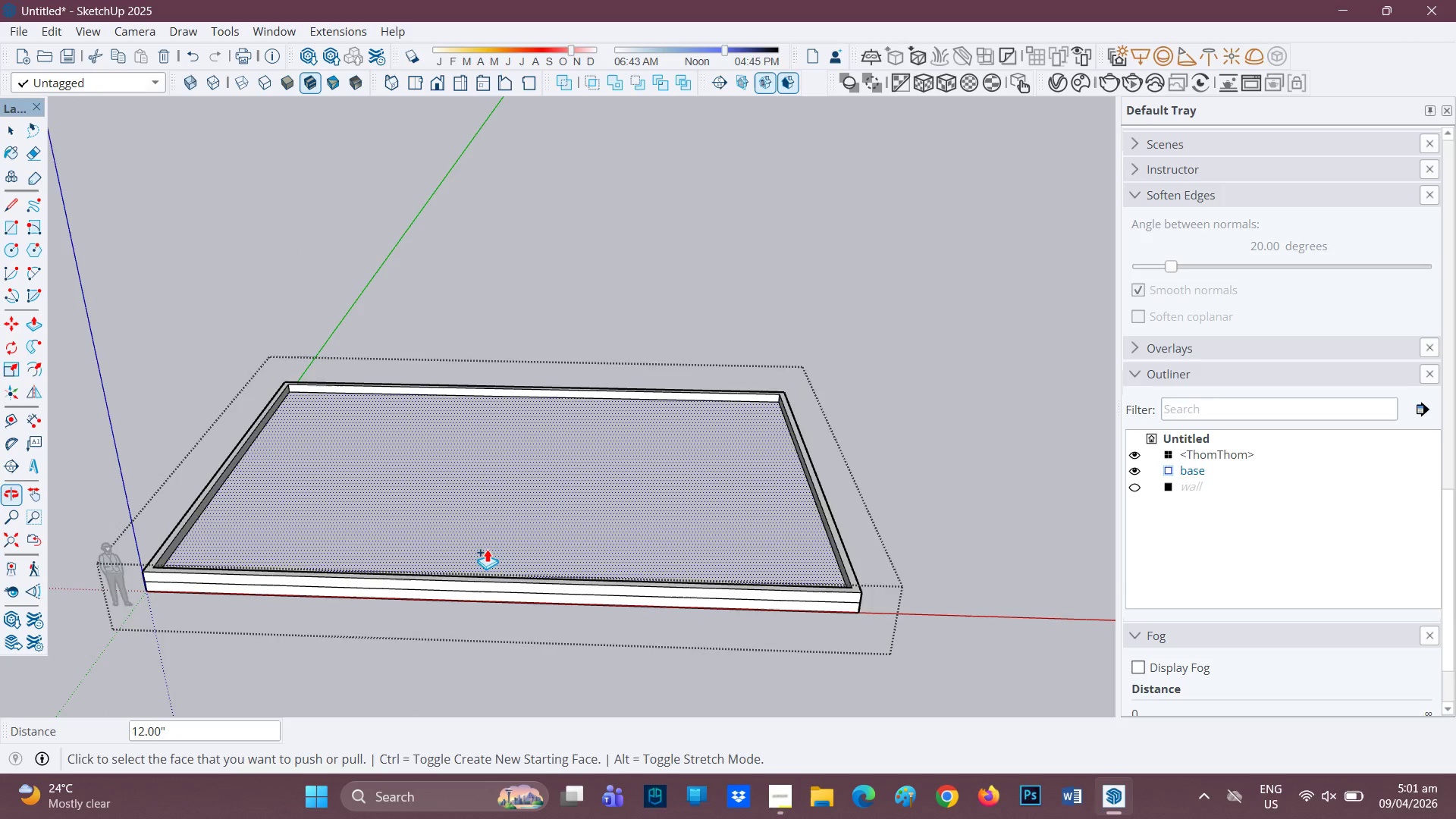 
scroll: coordinate [447, 595], scroll_direction: up, amount: 3.0
 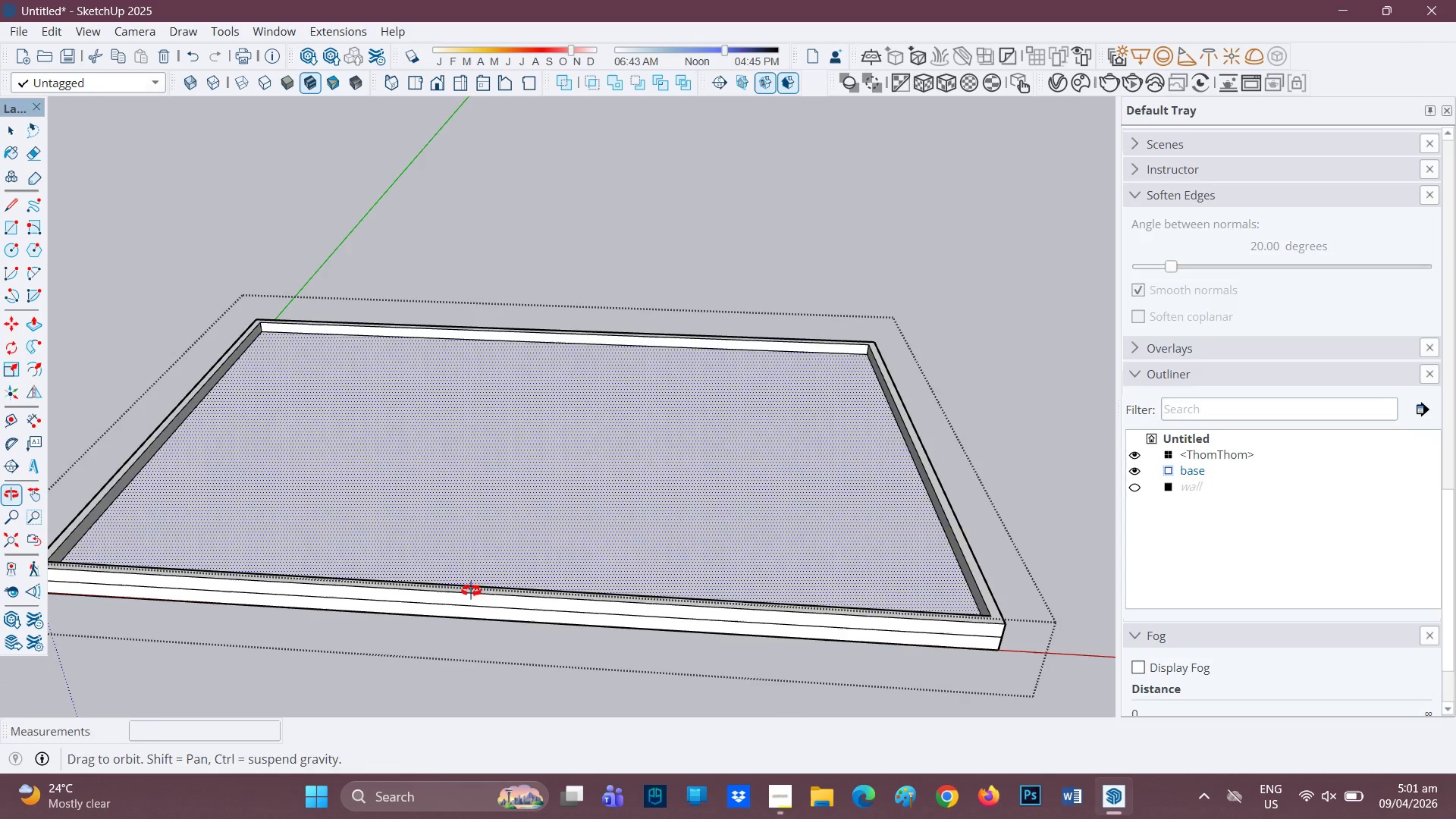 
left_click([497, 551])
 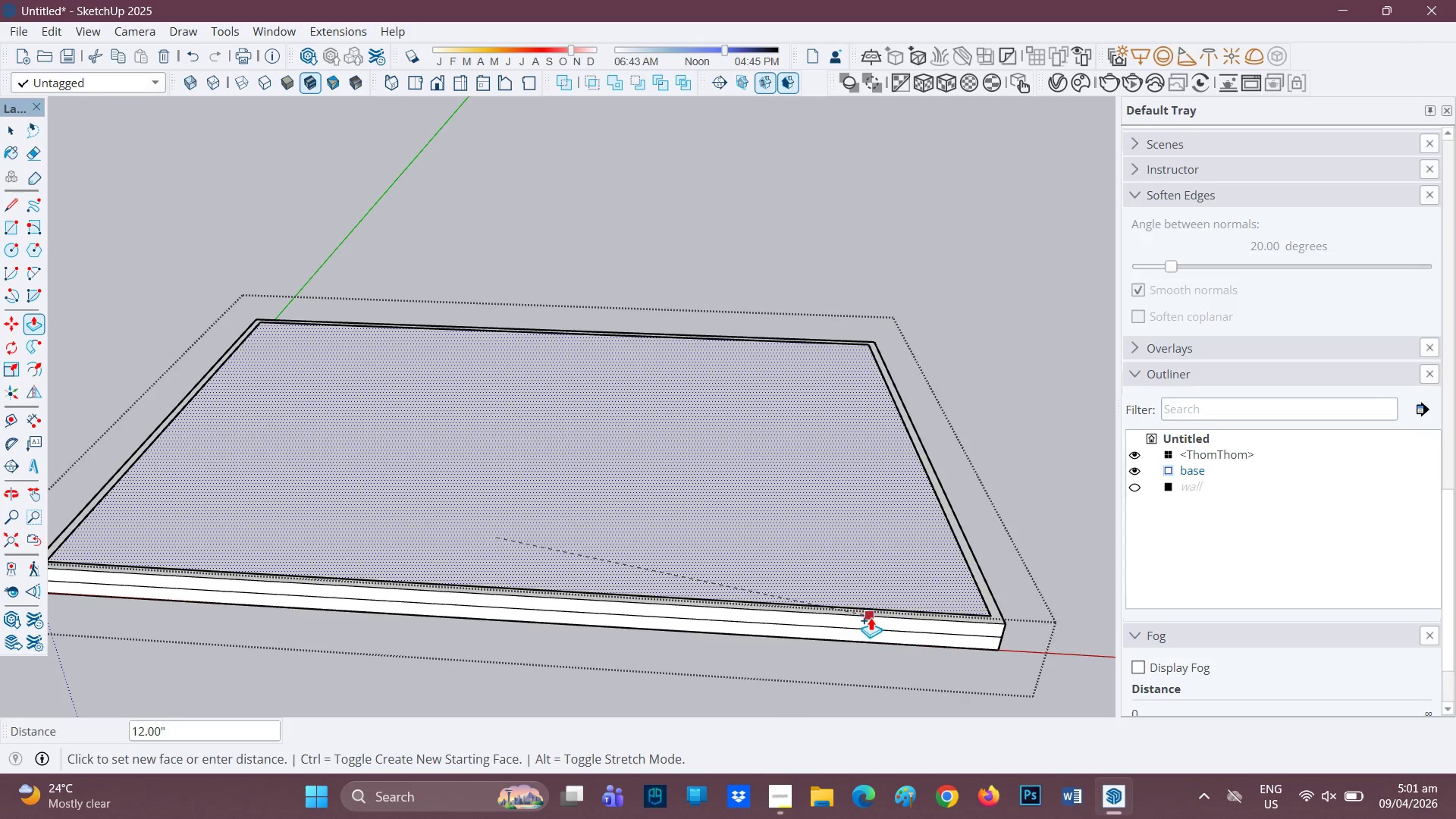 
left_click([876, 617])
 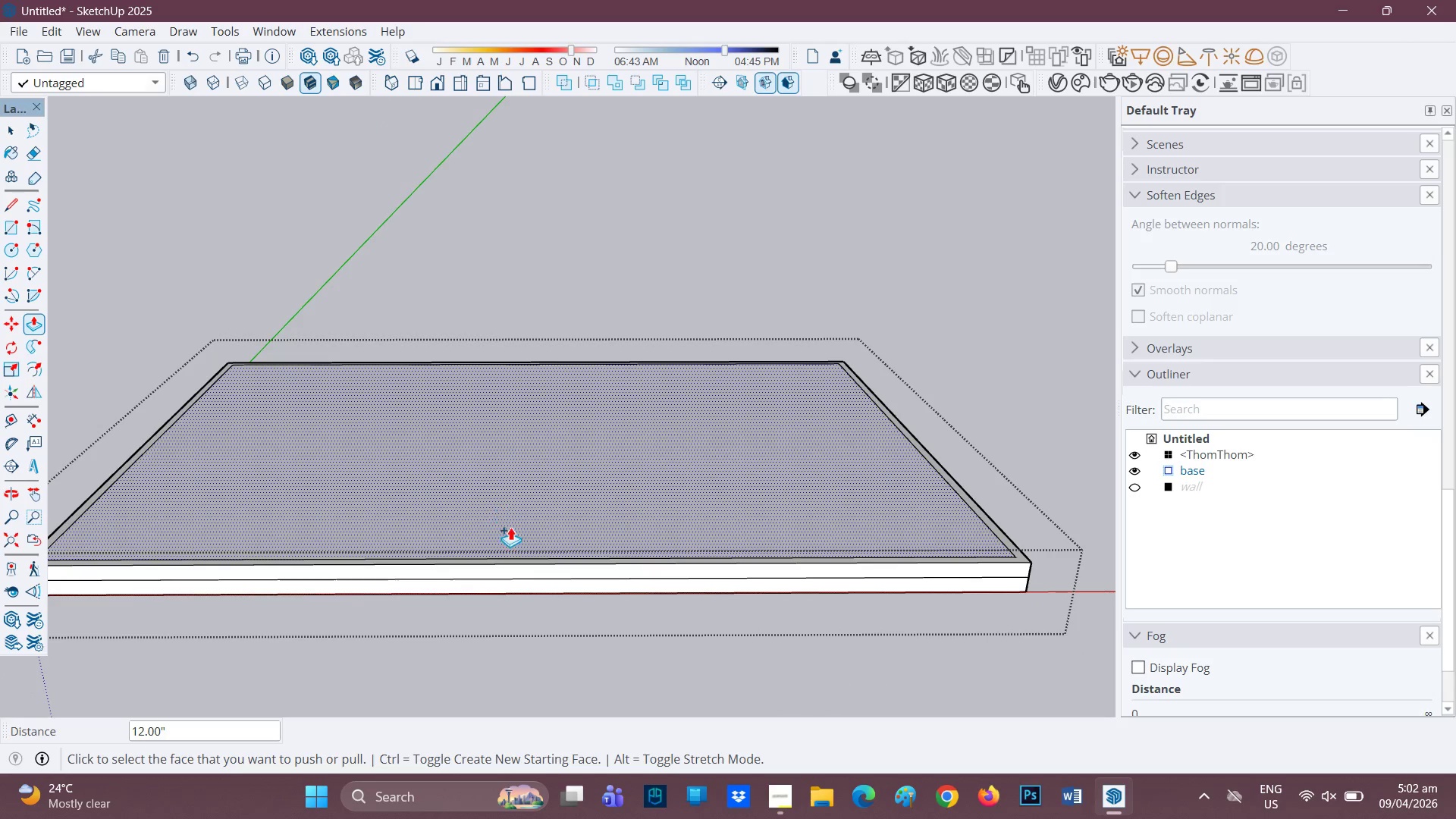 
scroll: coordinate [566, 494], scroll_direction: down, amount: 3.0
 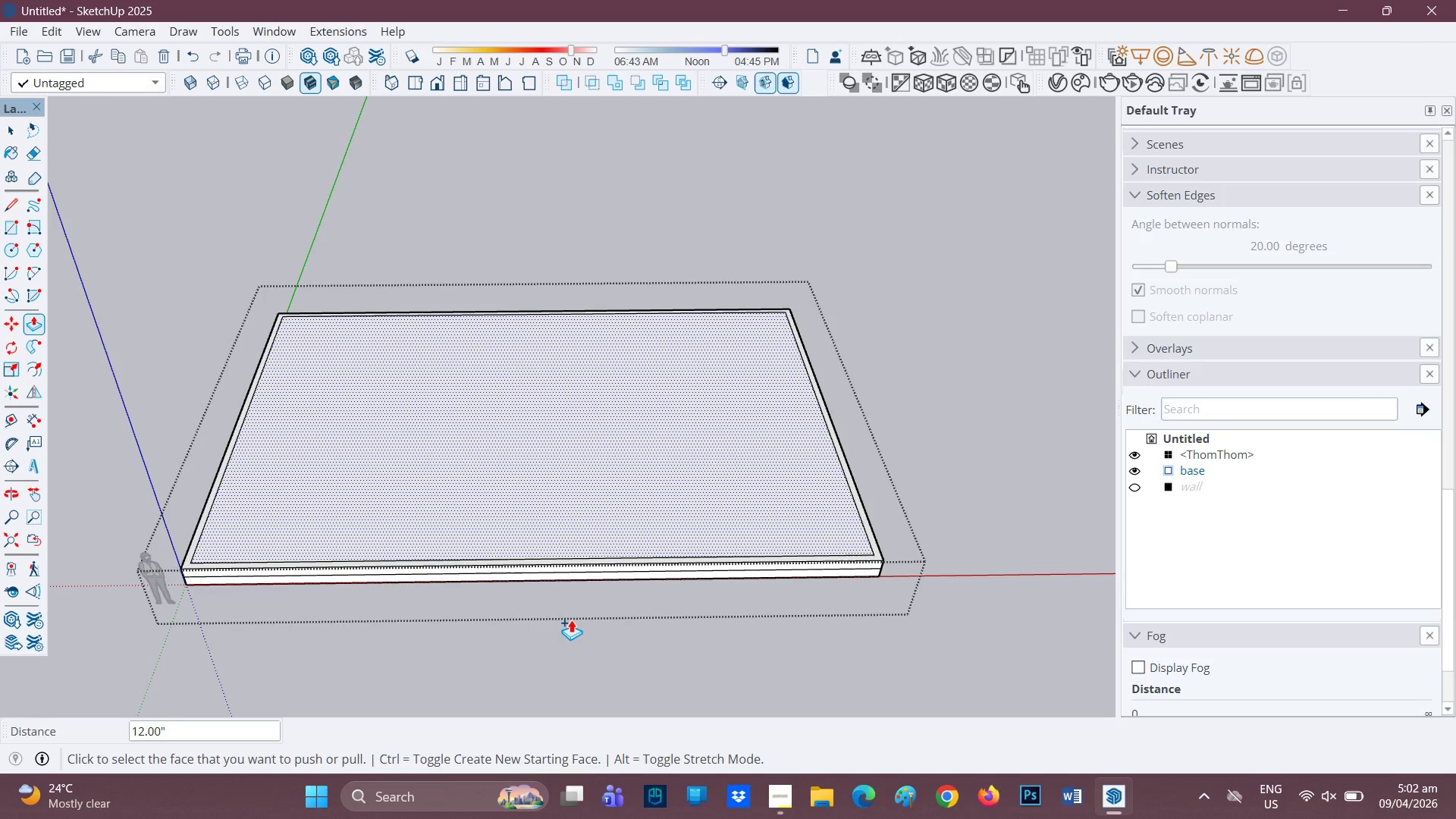 
scroll: coordinate [571, 620], scroll_direction: up, amount: 1.0
 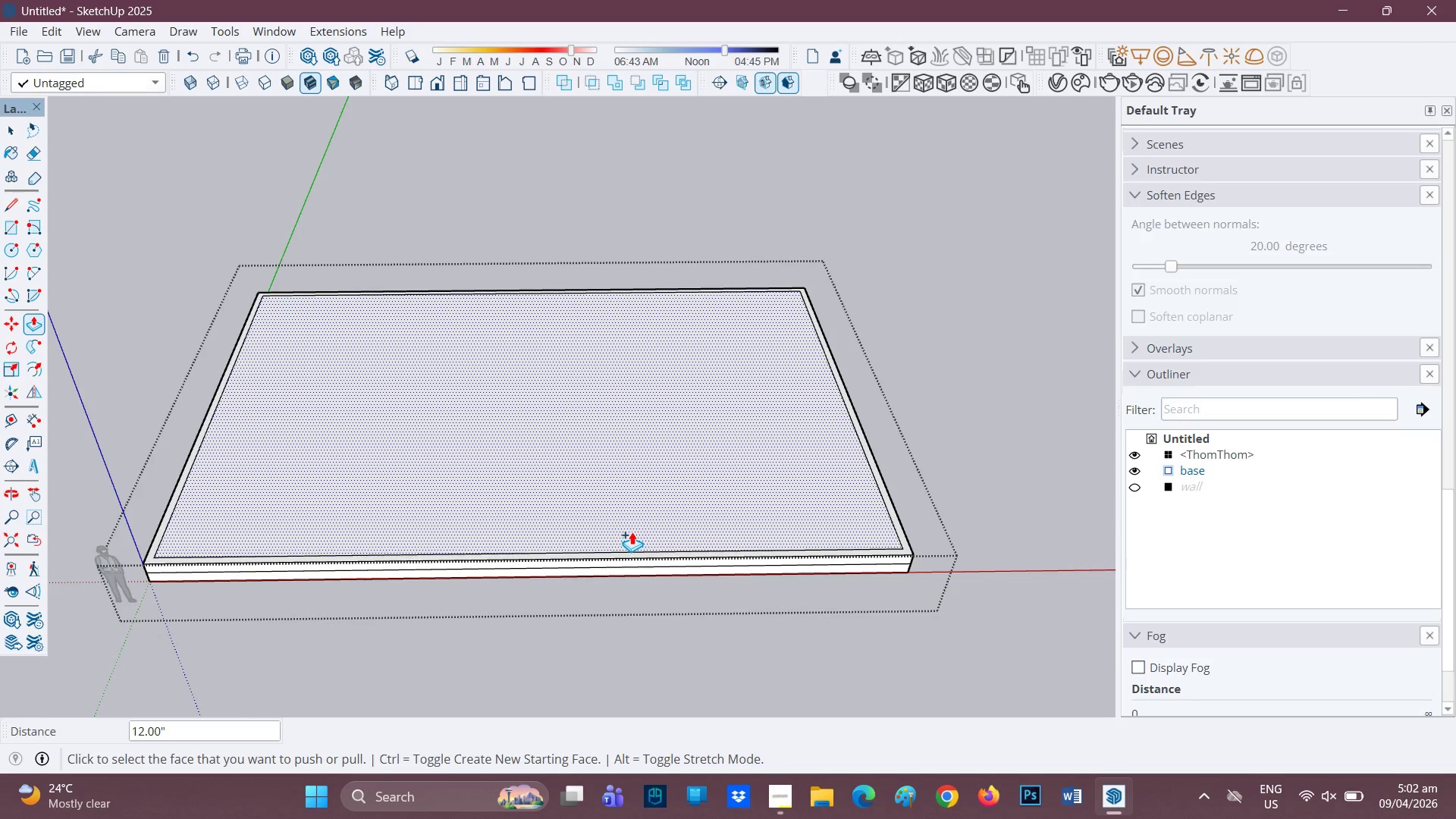 
wait(15.51)
 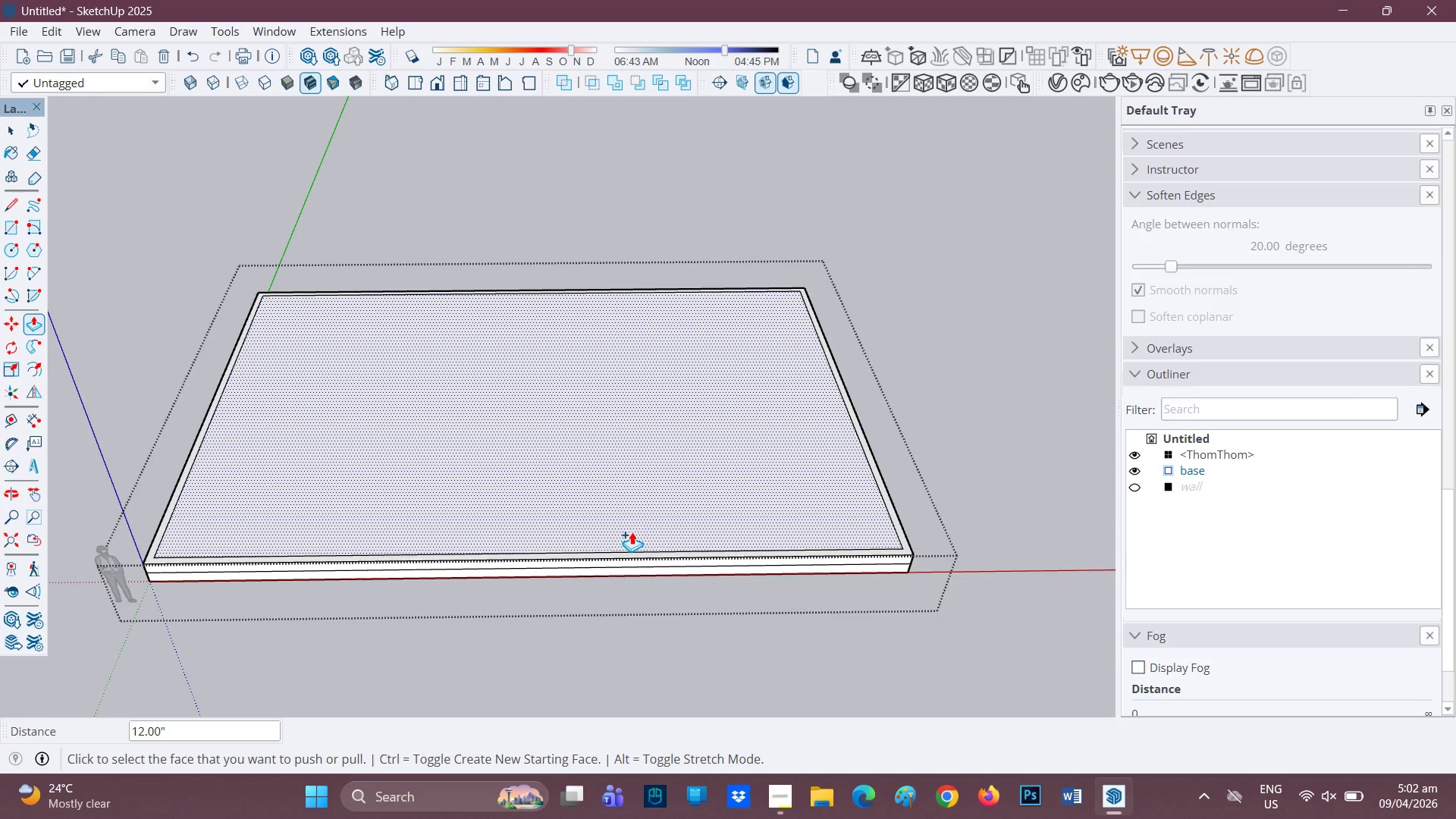 
left_click([619, 468])
 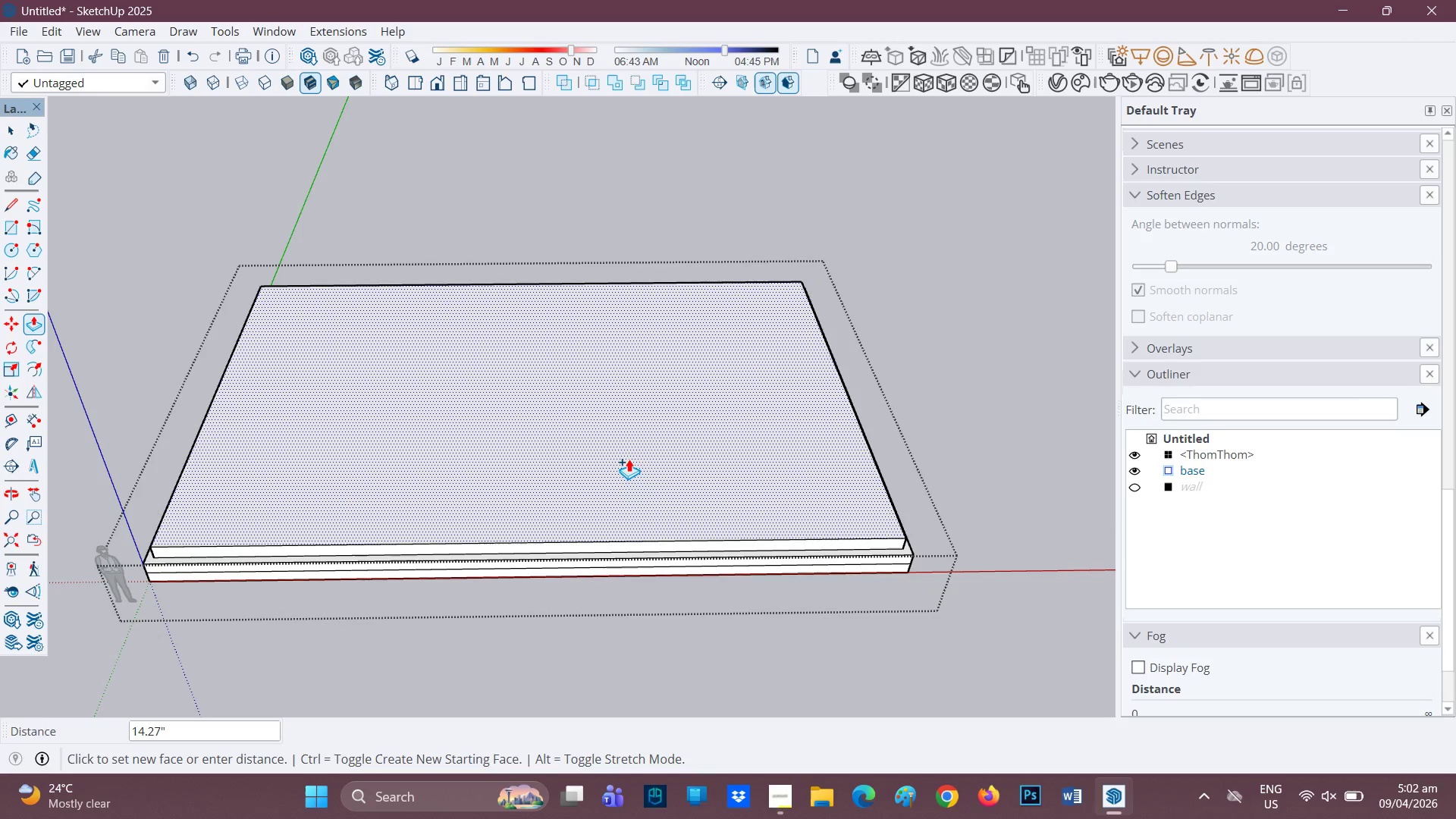 
key(Space)
 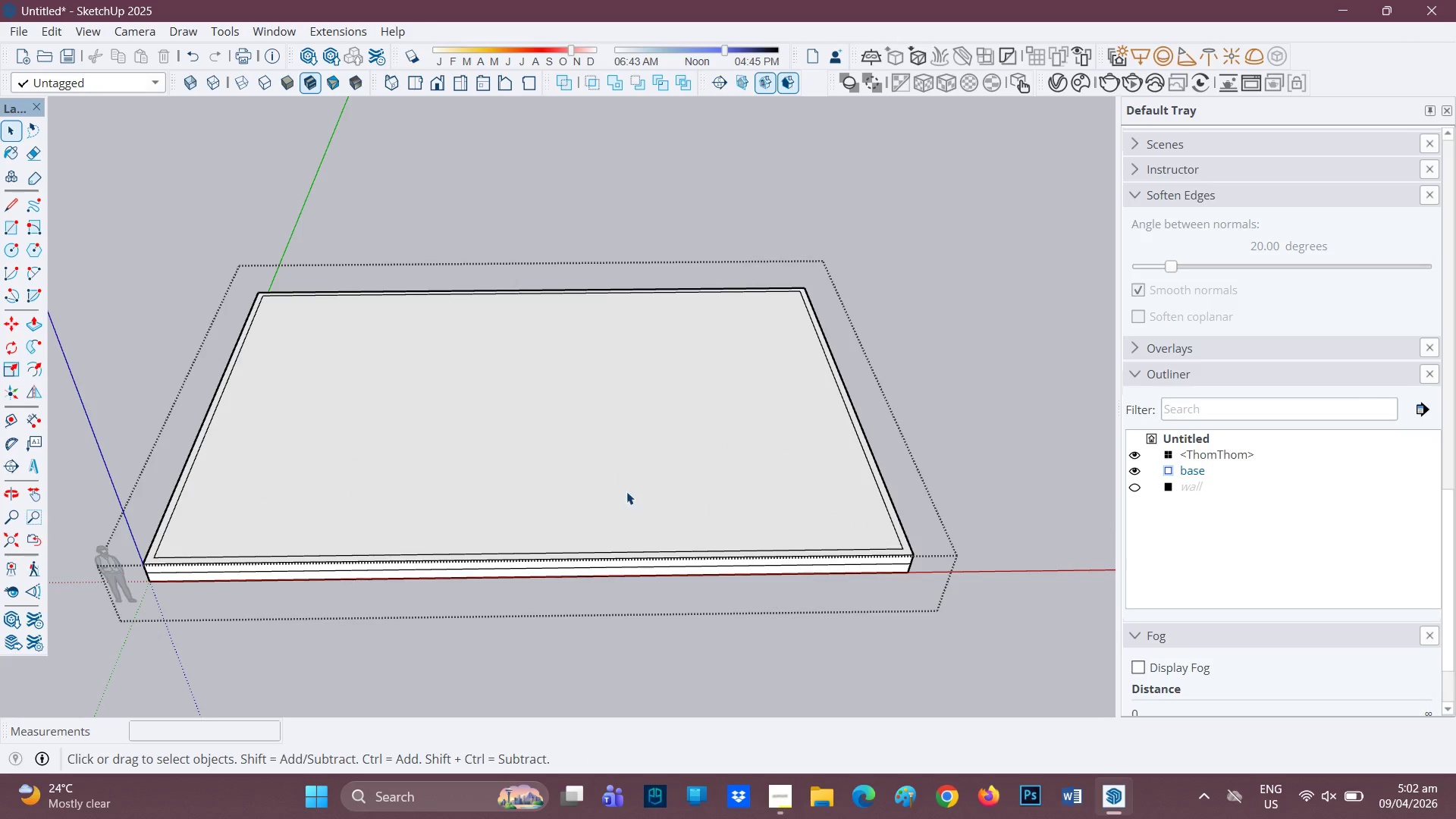 
scroll: coordinate [678, 488], scroll_direction: up, amount: 4.0
 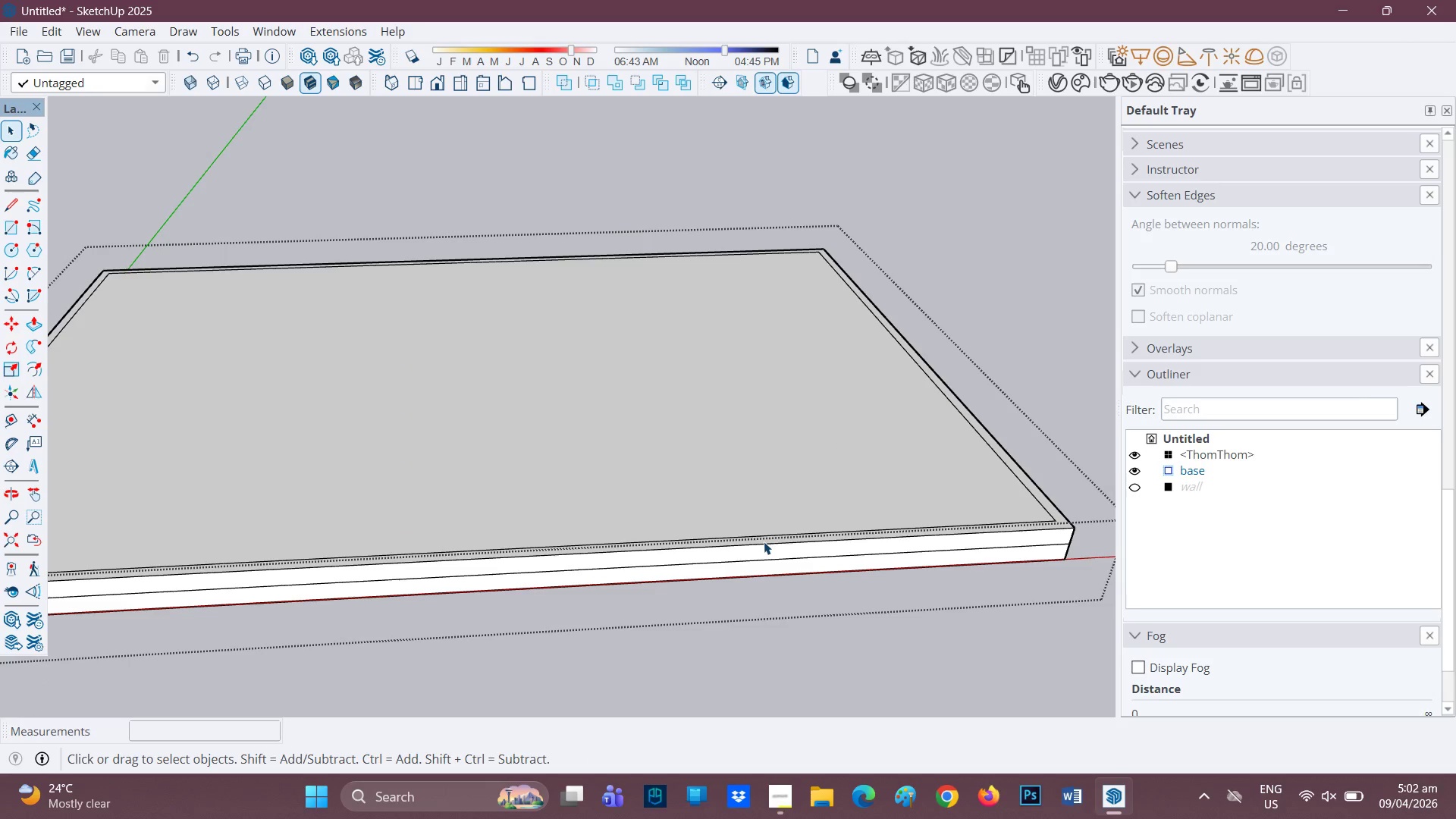 
left_click([758, 546])
 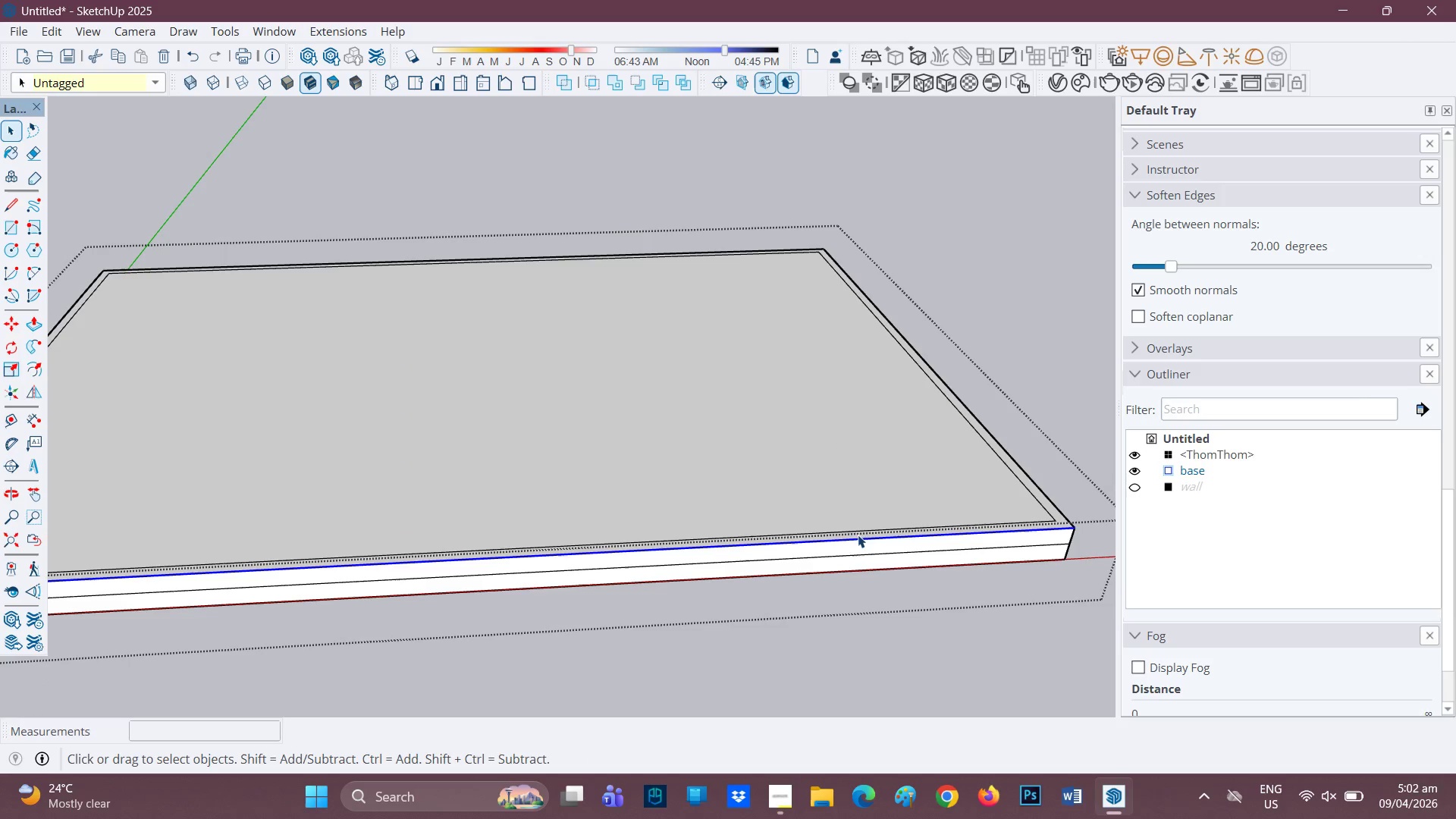 
key(Space)
 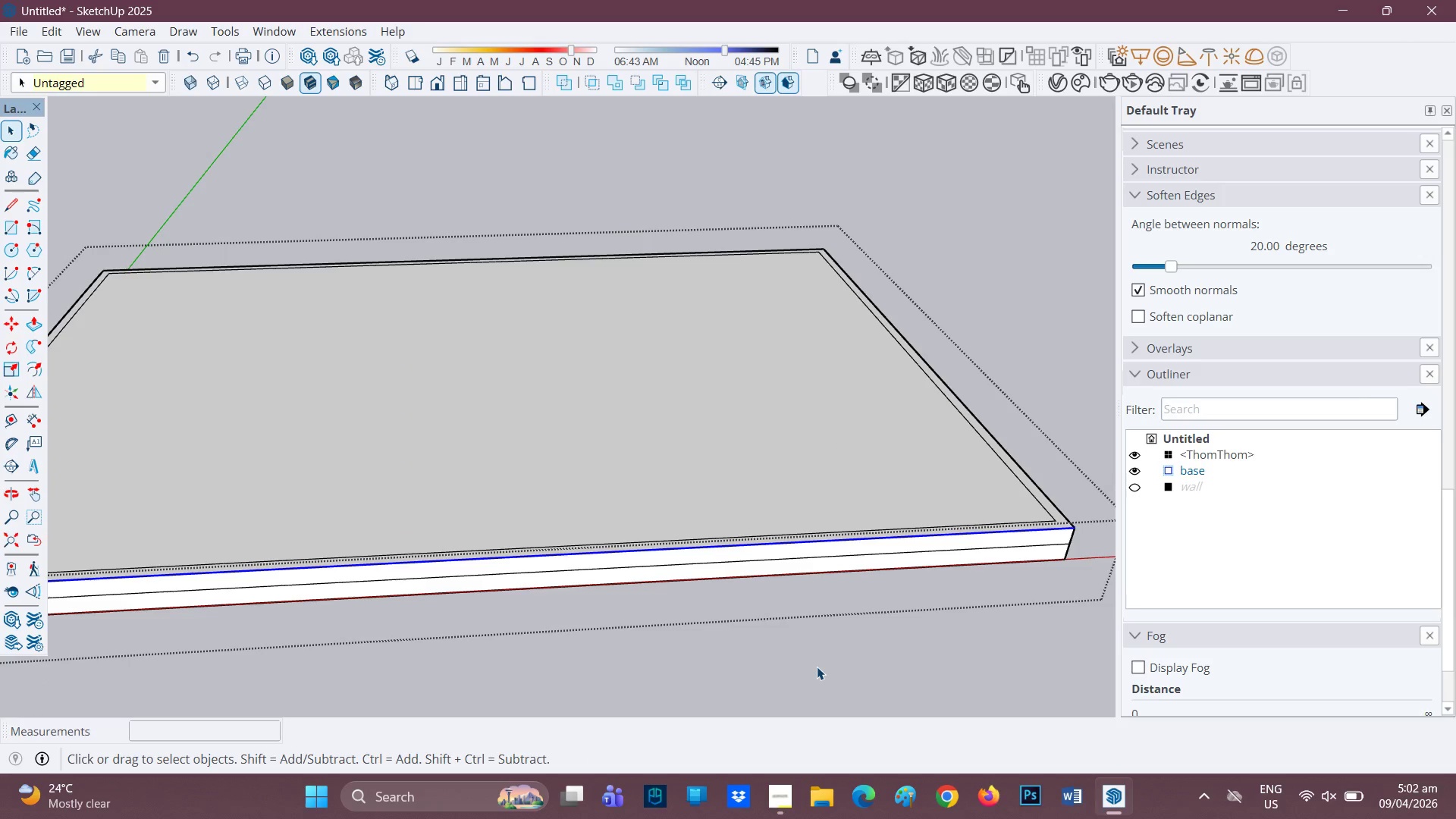 
left_click([817, 667])
 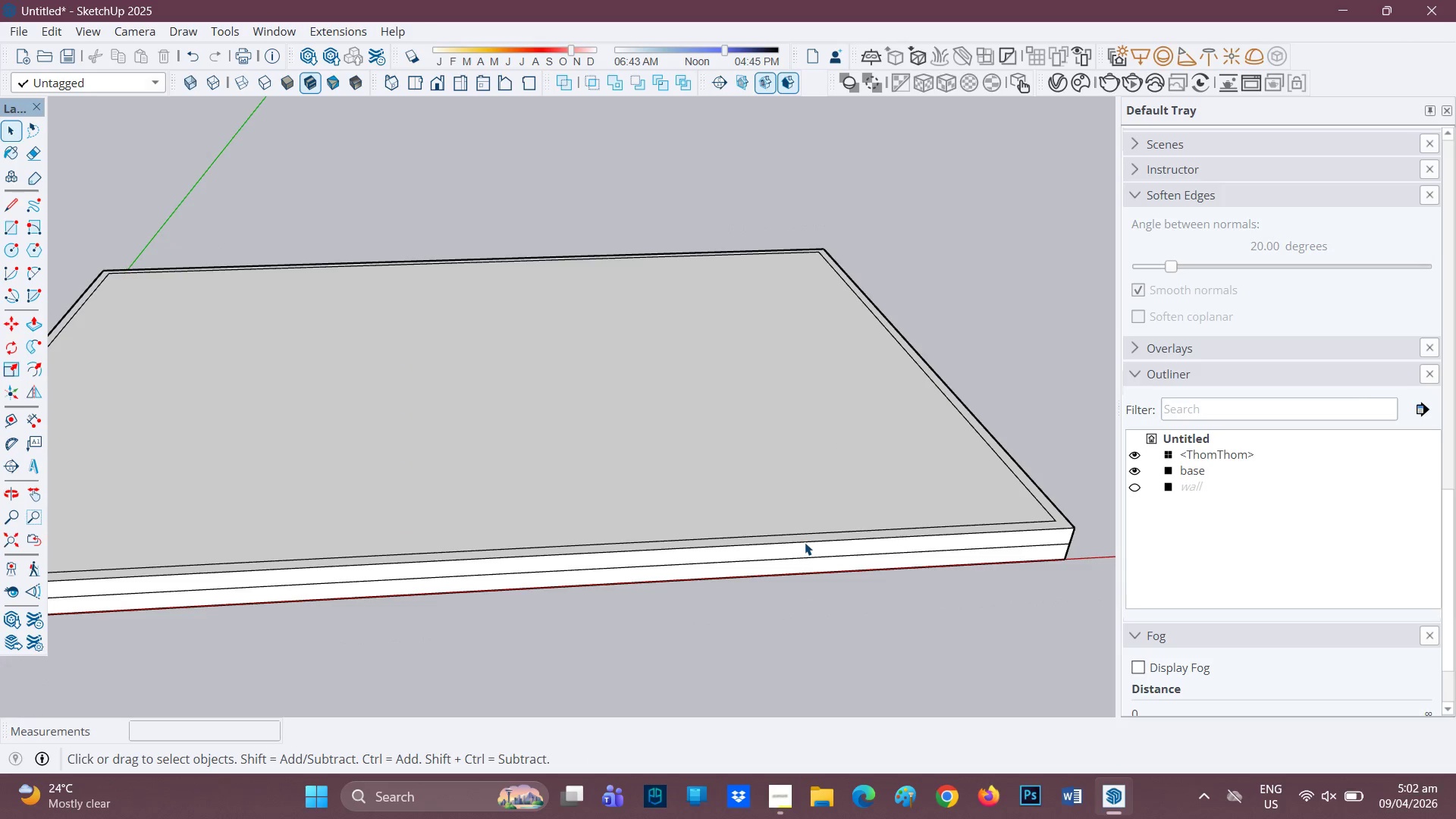 
left_click([805, 542])
 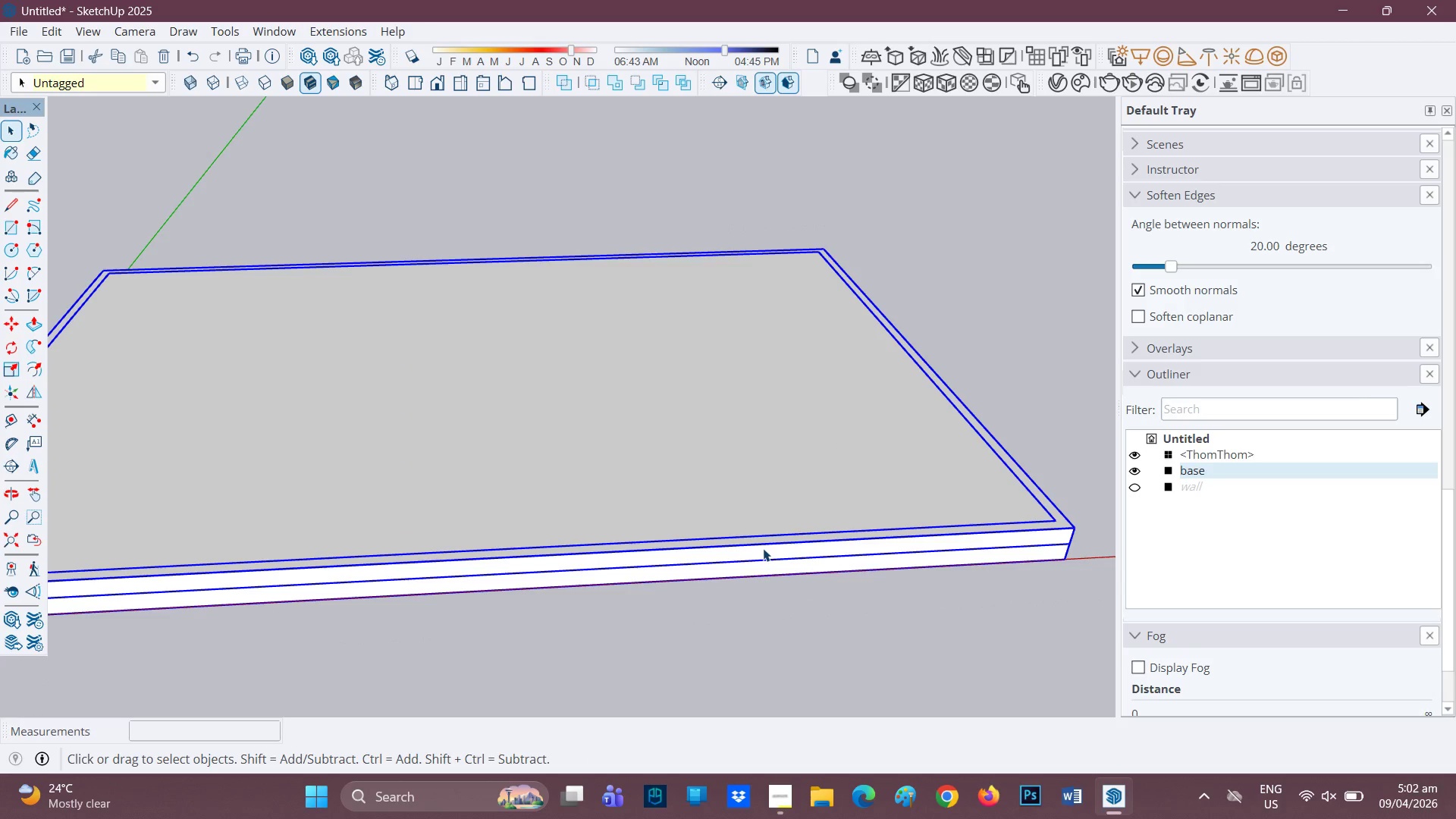 
scroll: coordinate [620, 618], scroll_direction: down, amount: 2.0
 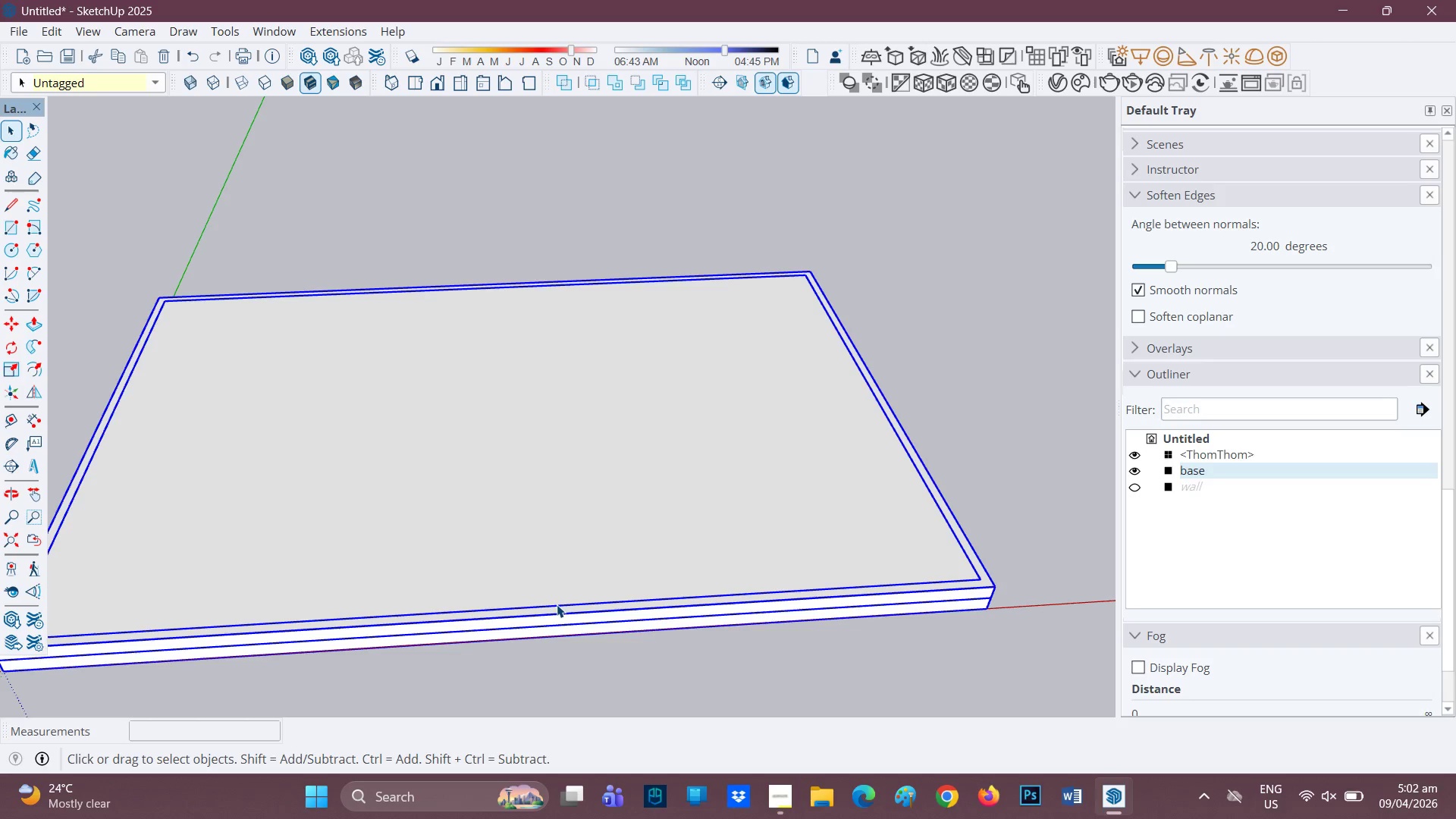 
scroll: coordinate [549, 606], scroll_direction: up, amount: 2.0
 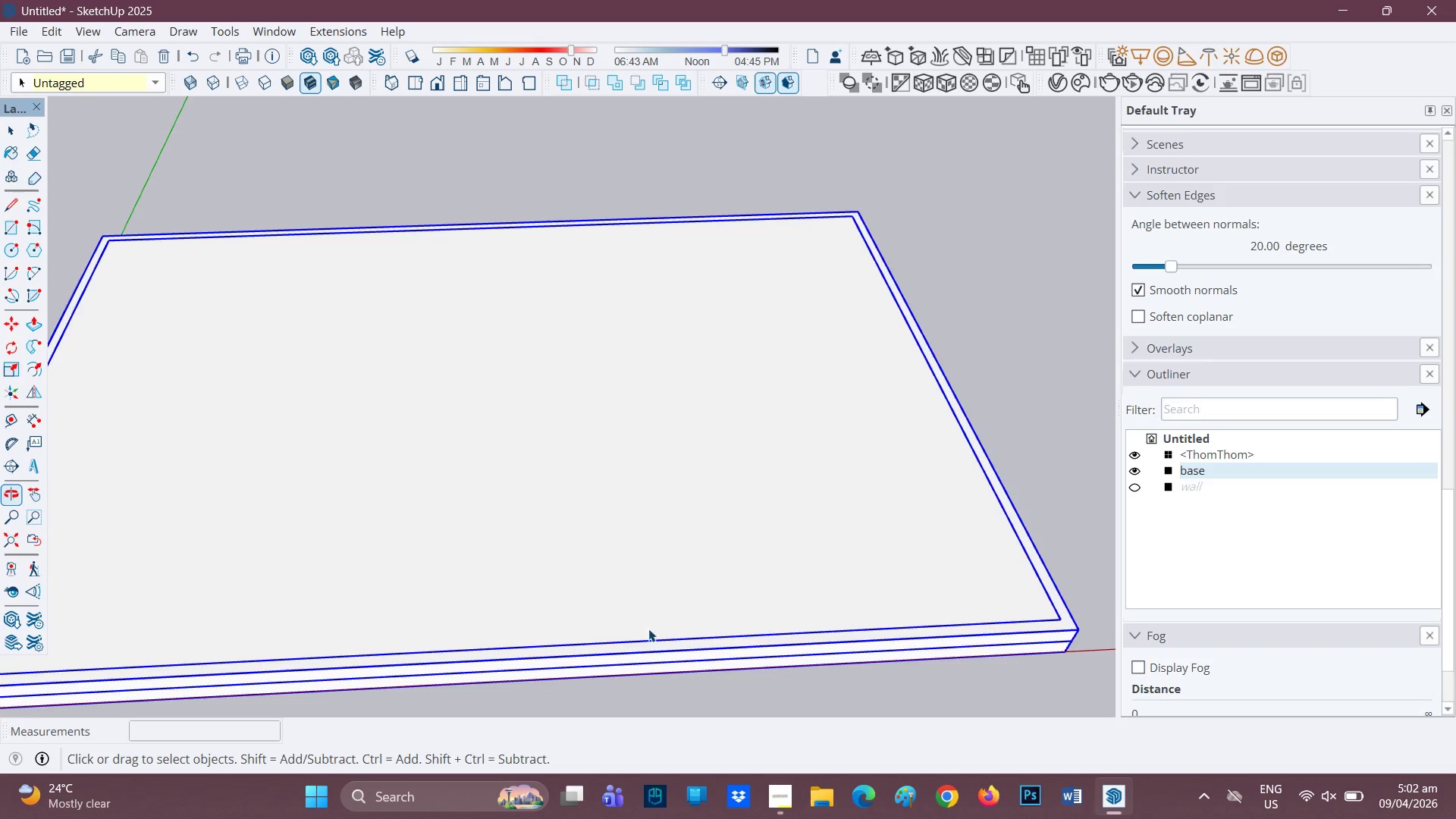 
key(Space)
 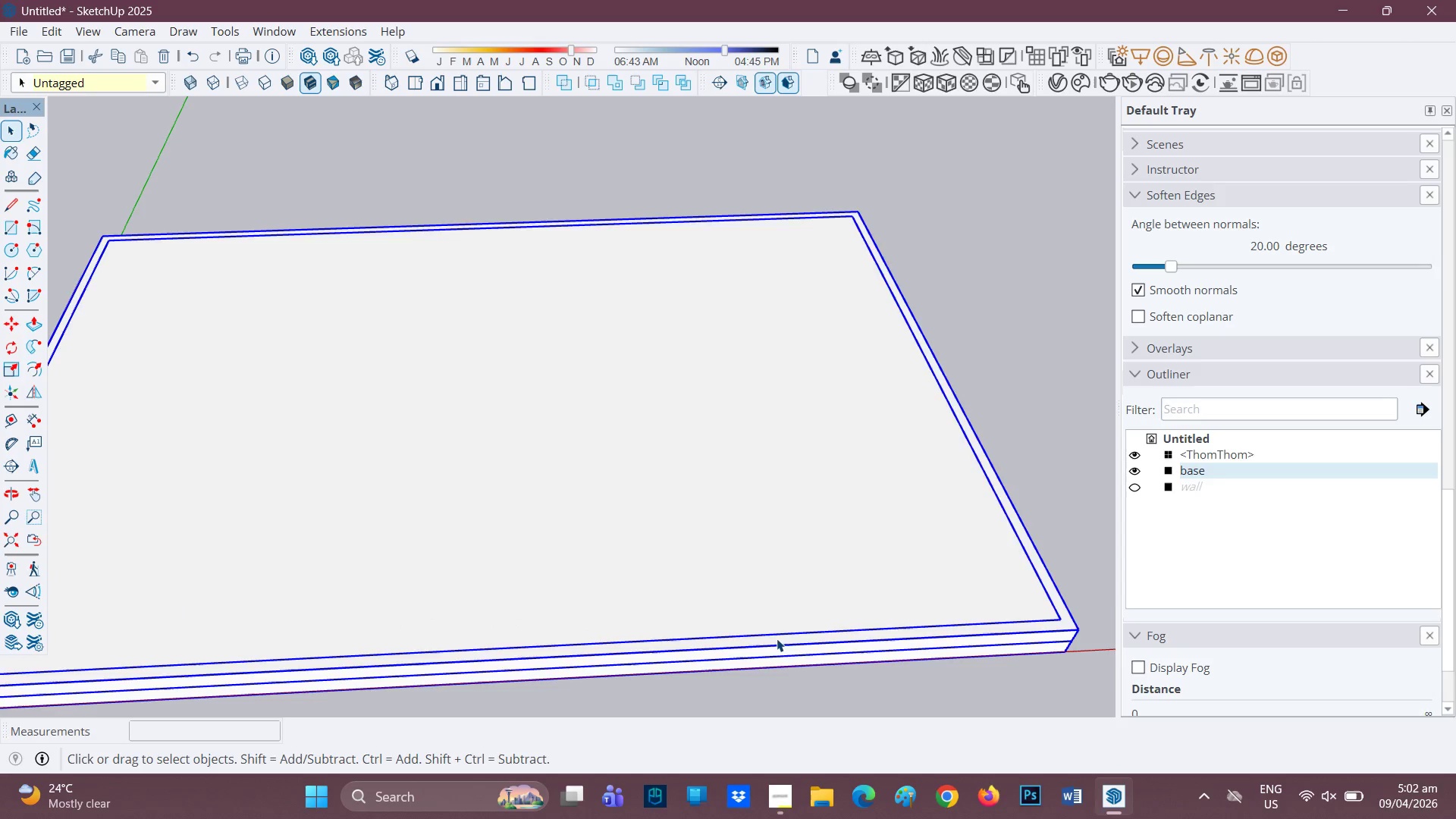 
double_click([777, 639])
 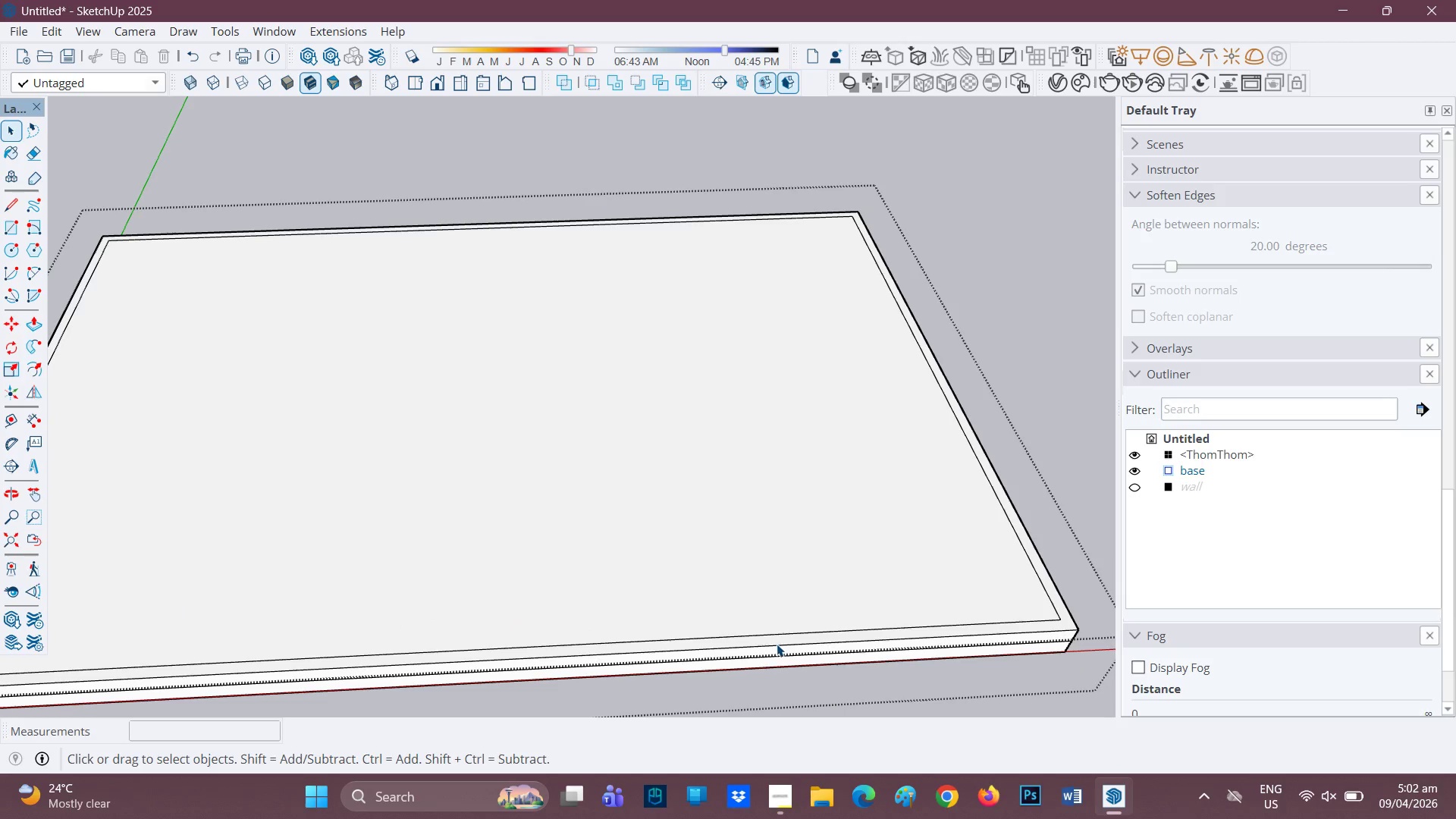 
left_click([777, 644])
 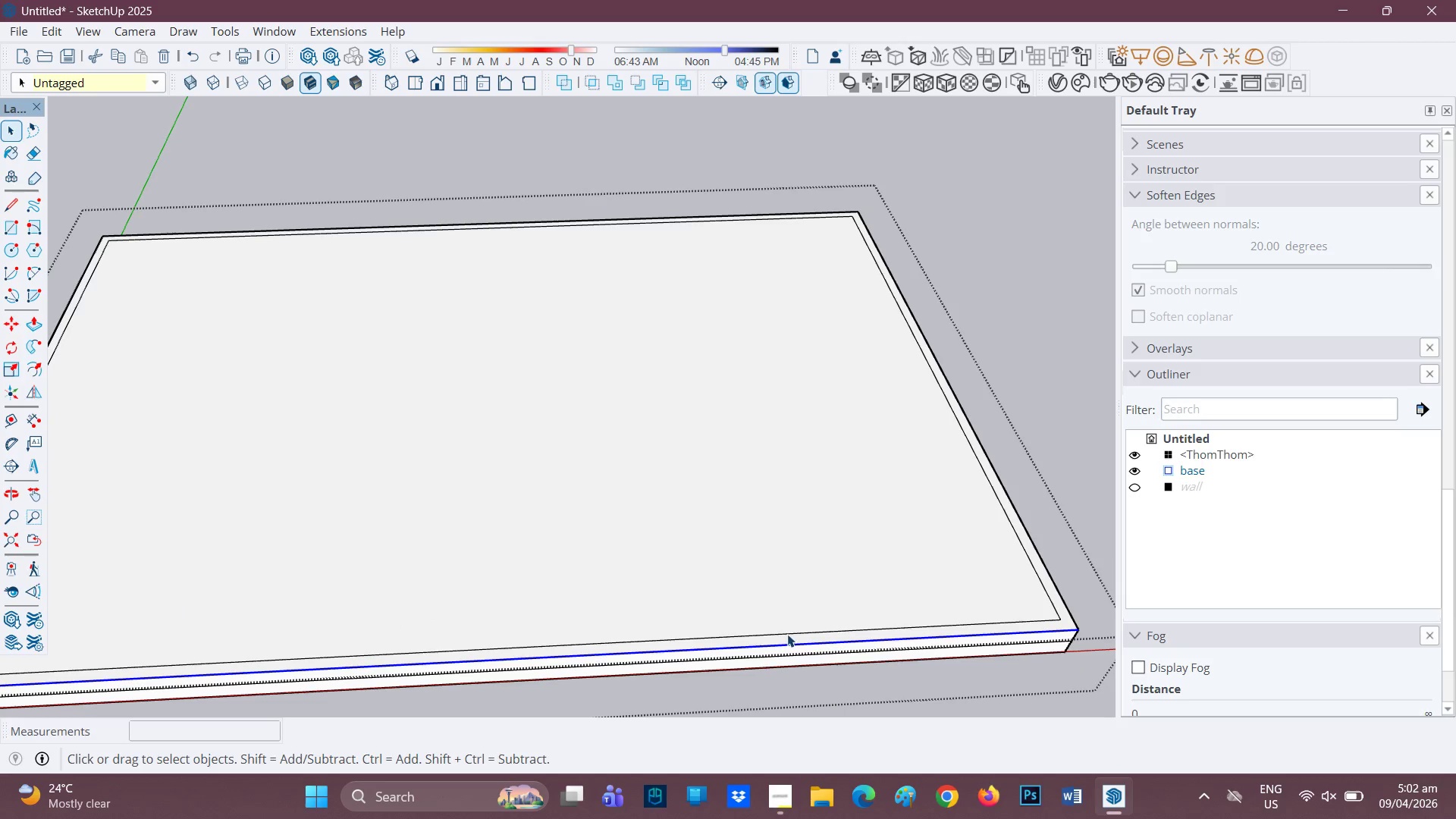 
left_click([787, 634])
 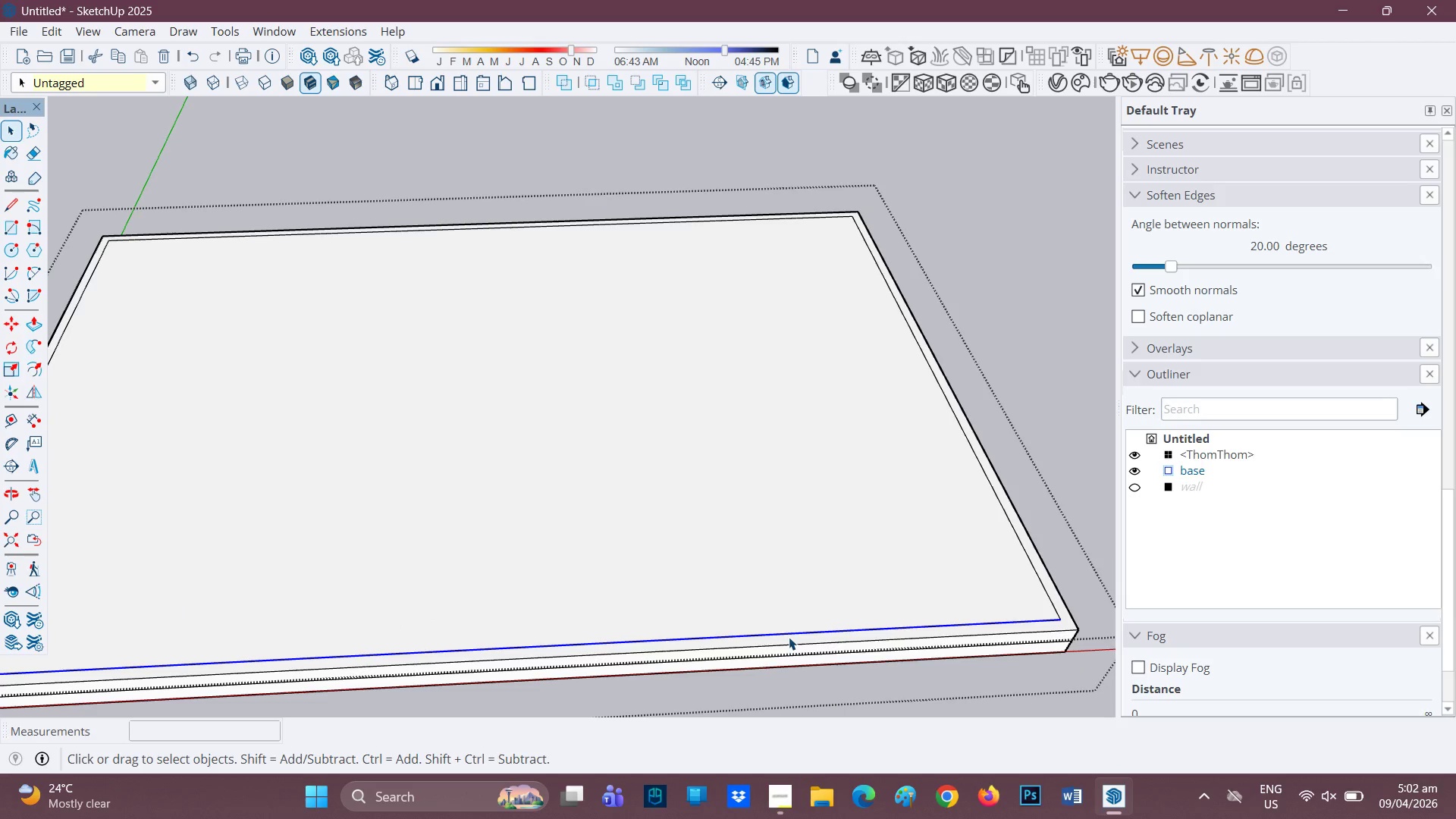 
left_click([789, 637])
 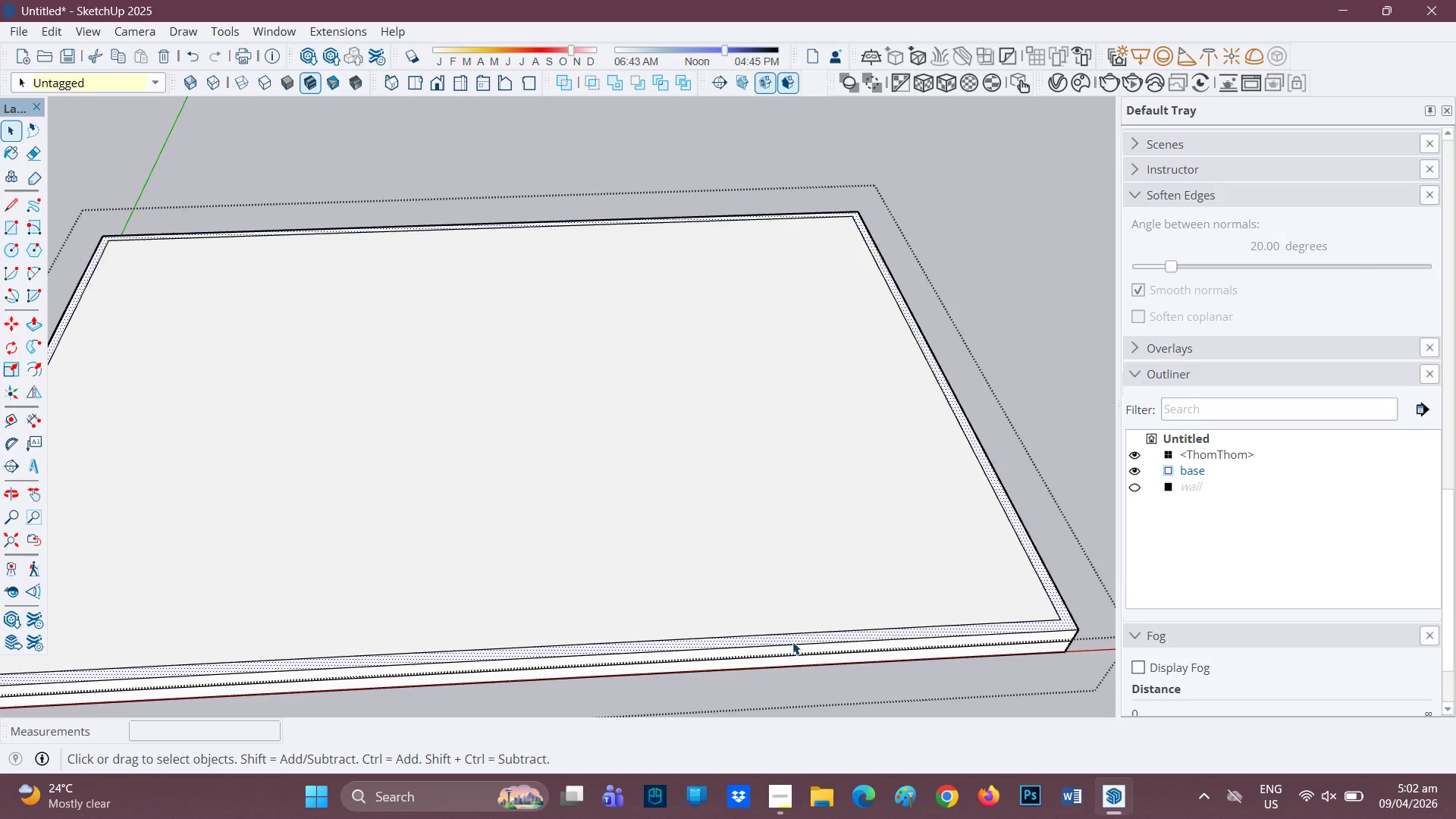 
key(P)
 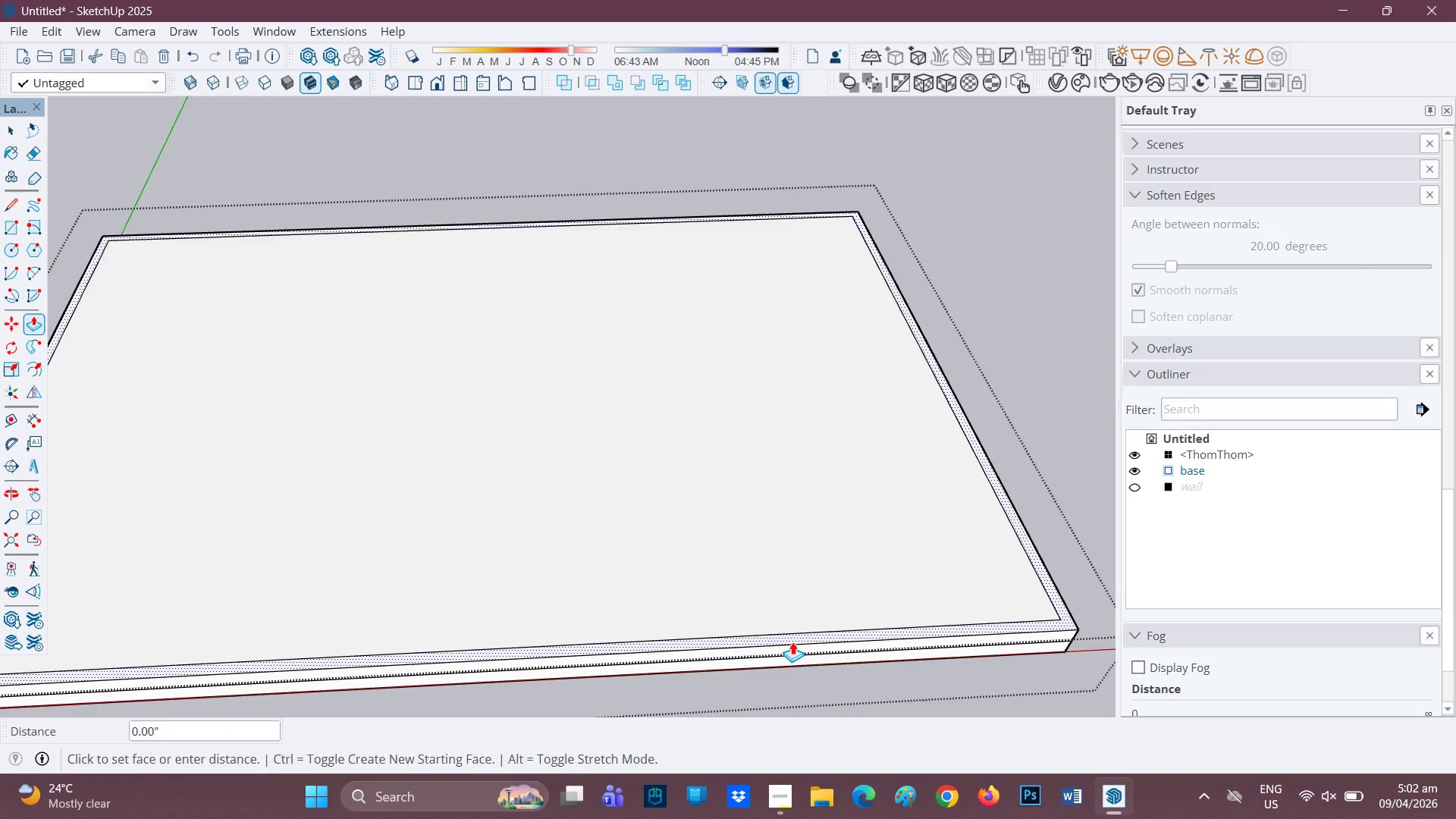 
left_click([792, 642])
 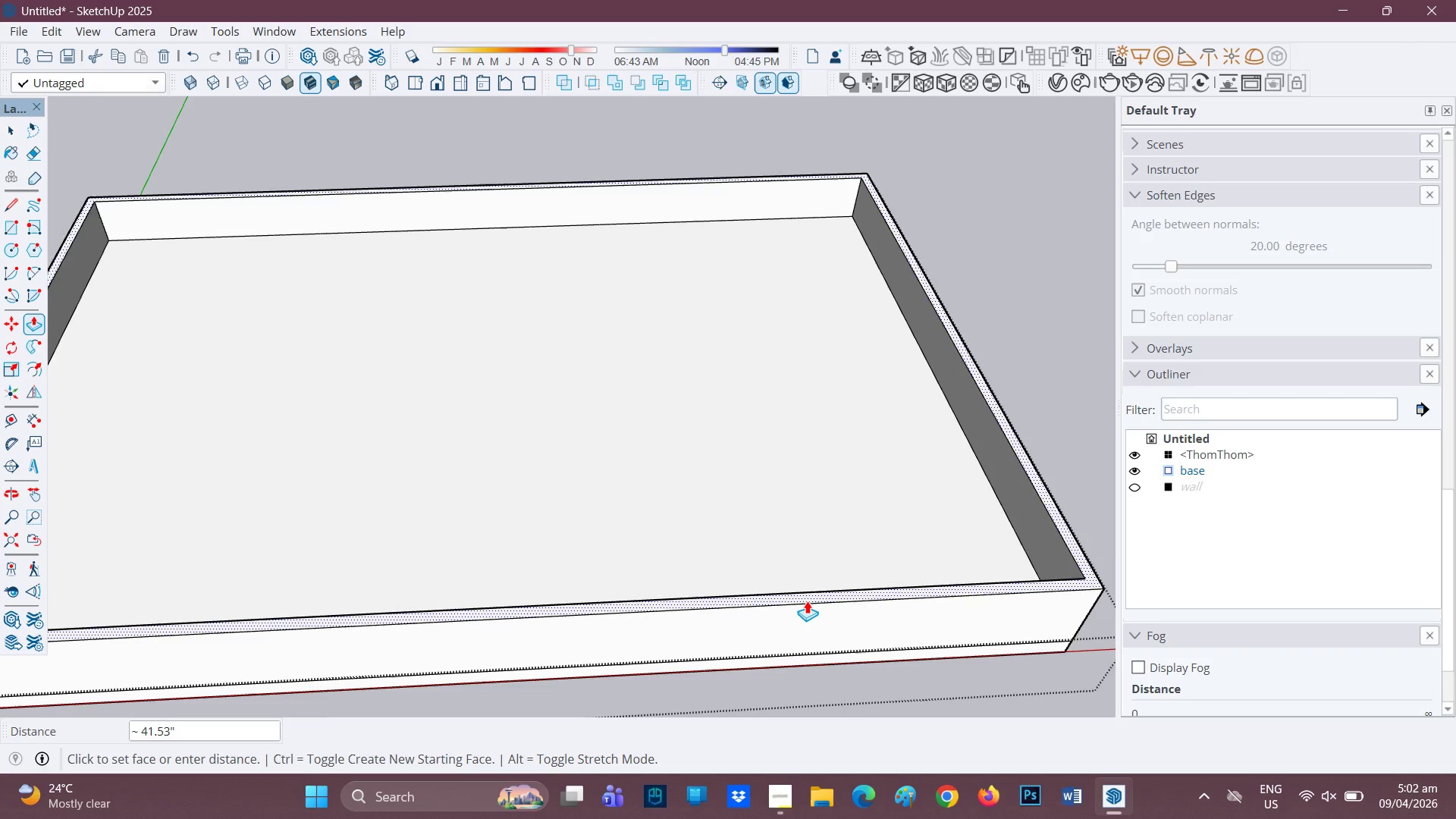 
key(7)
 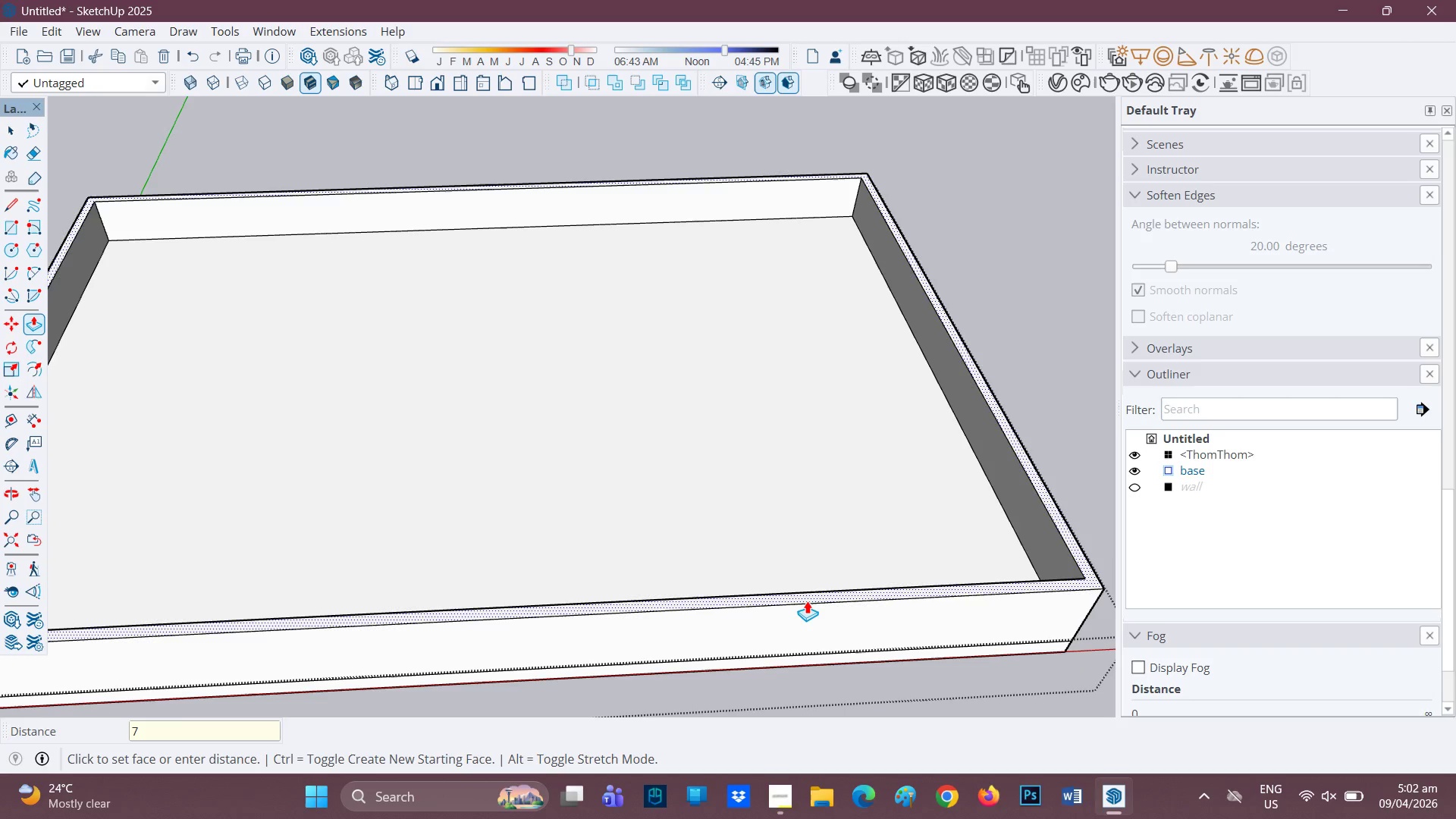 
key(Period)
 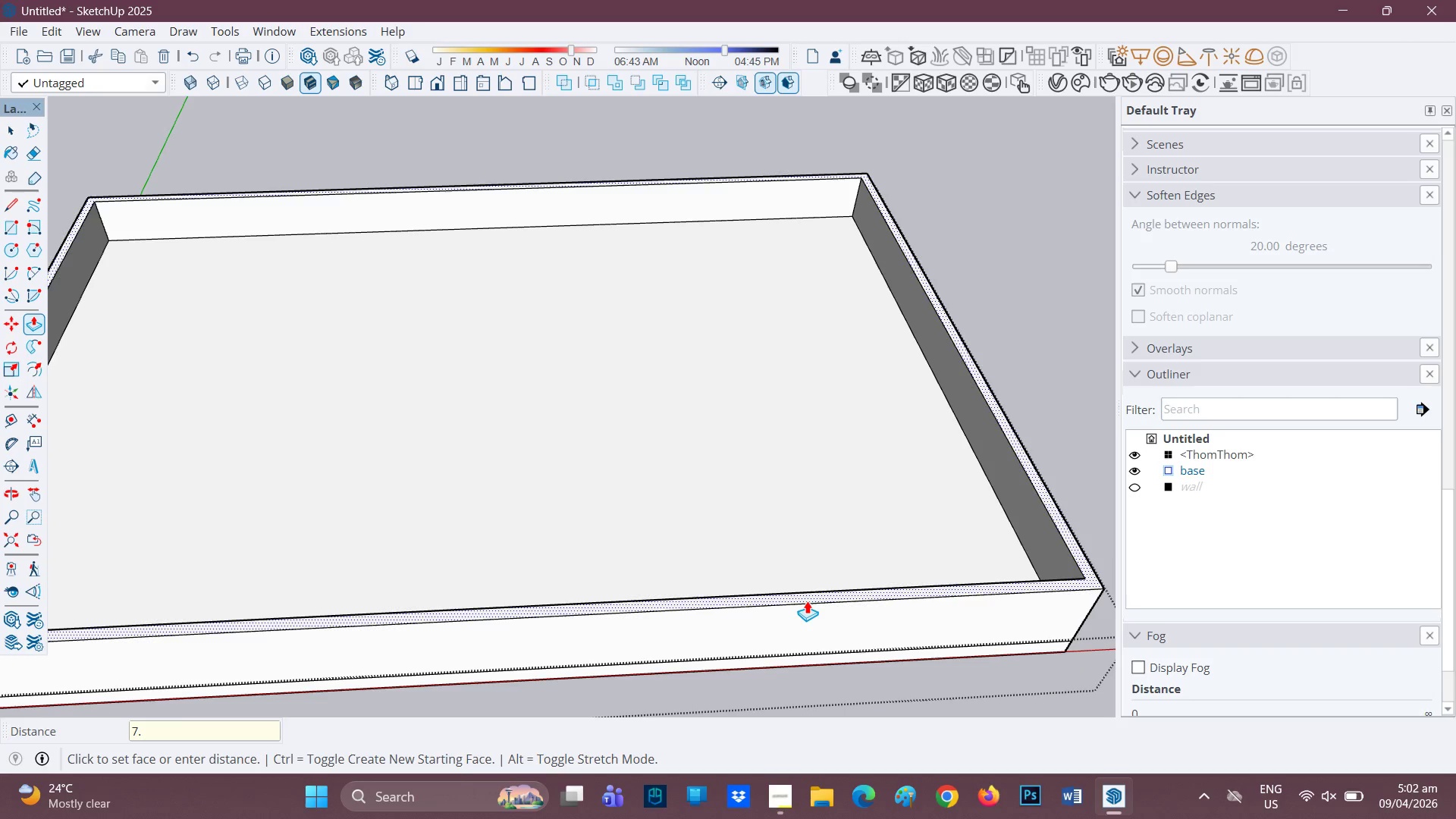 
key(8)
 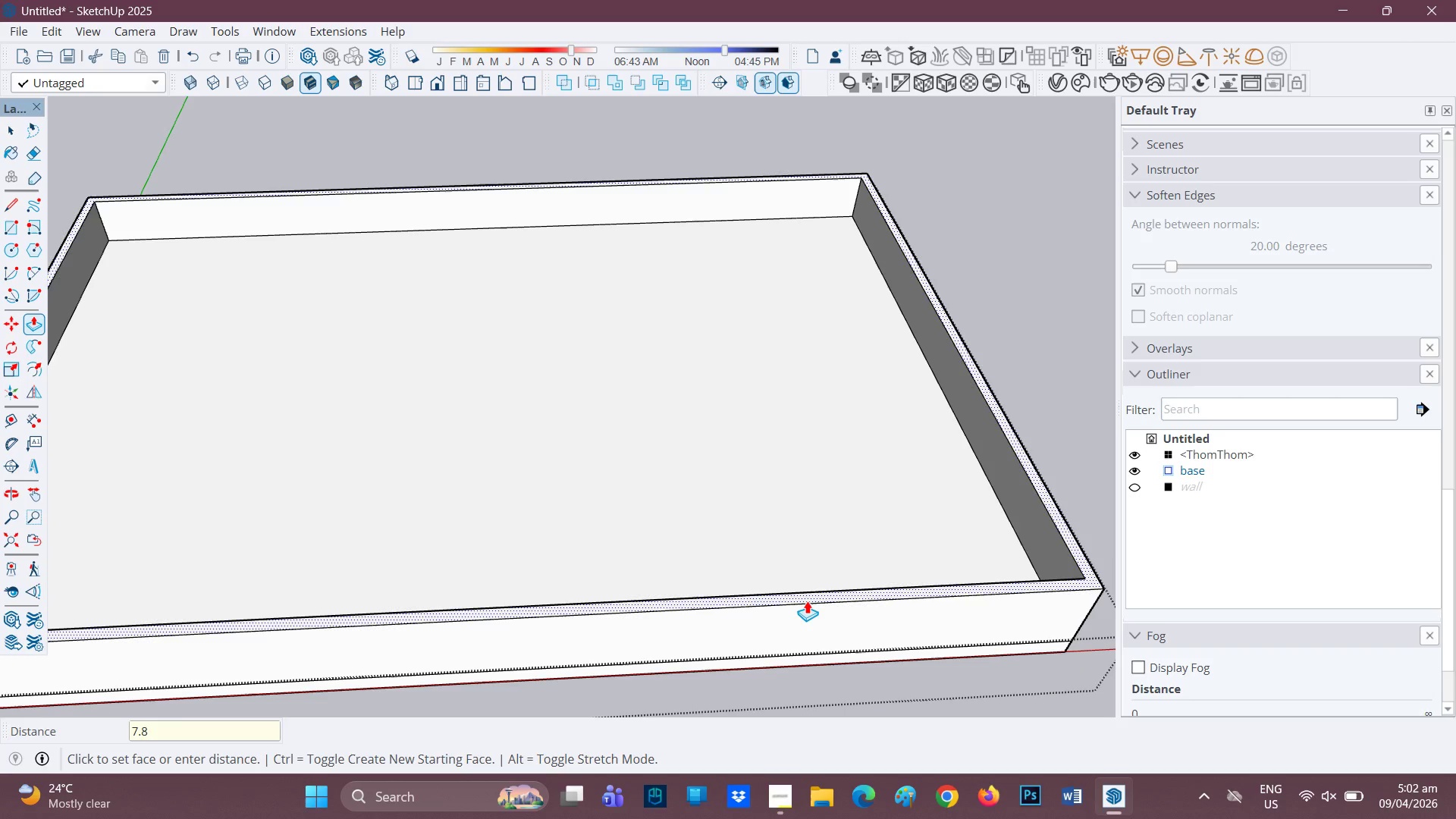 
key(Shift+ShiftRight)
 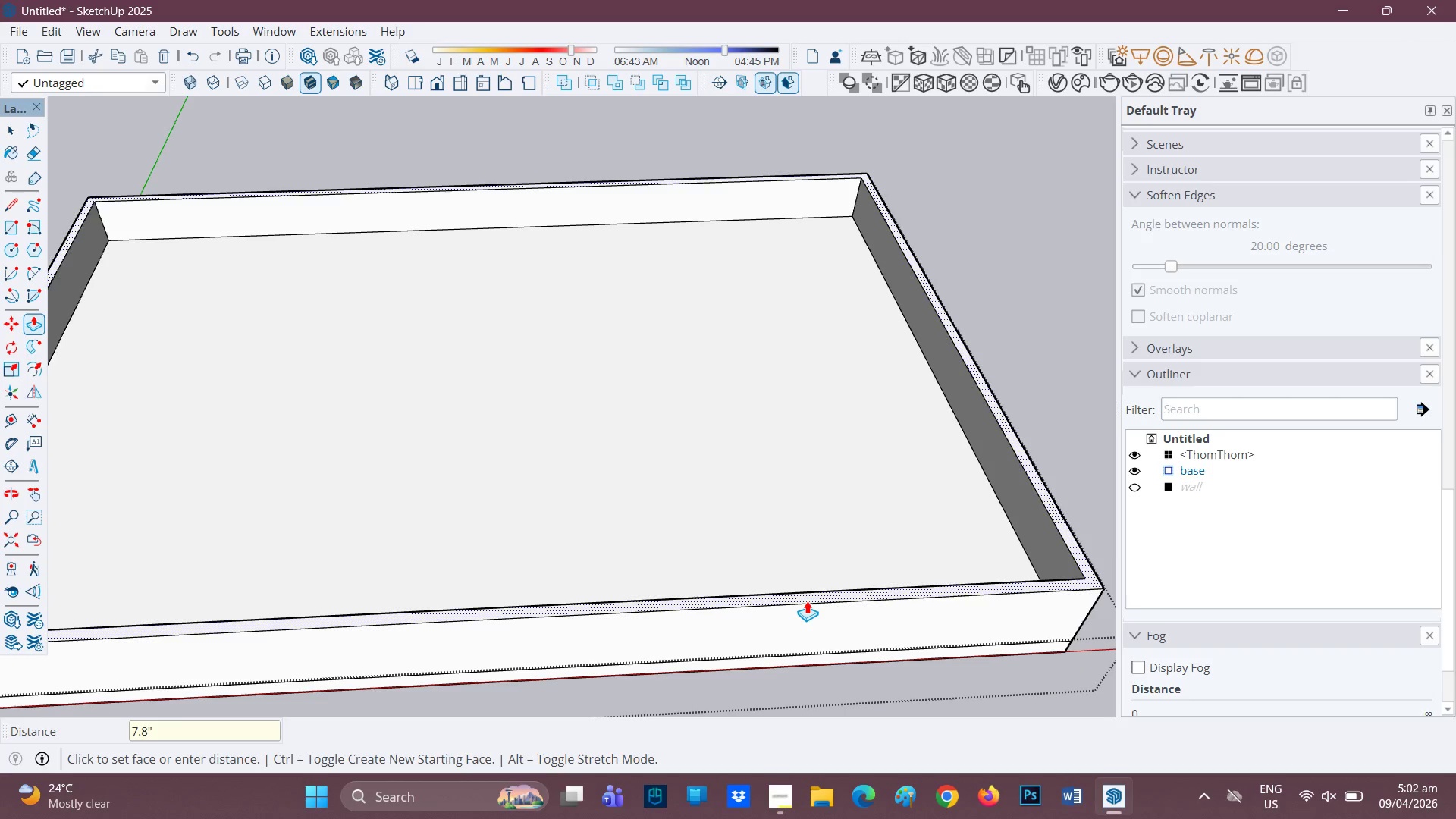 
key(Shift+Quote)
 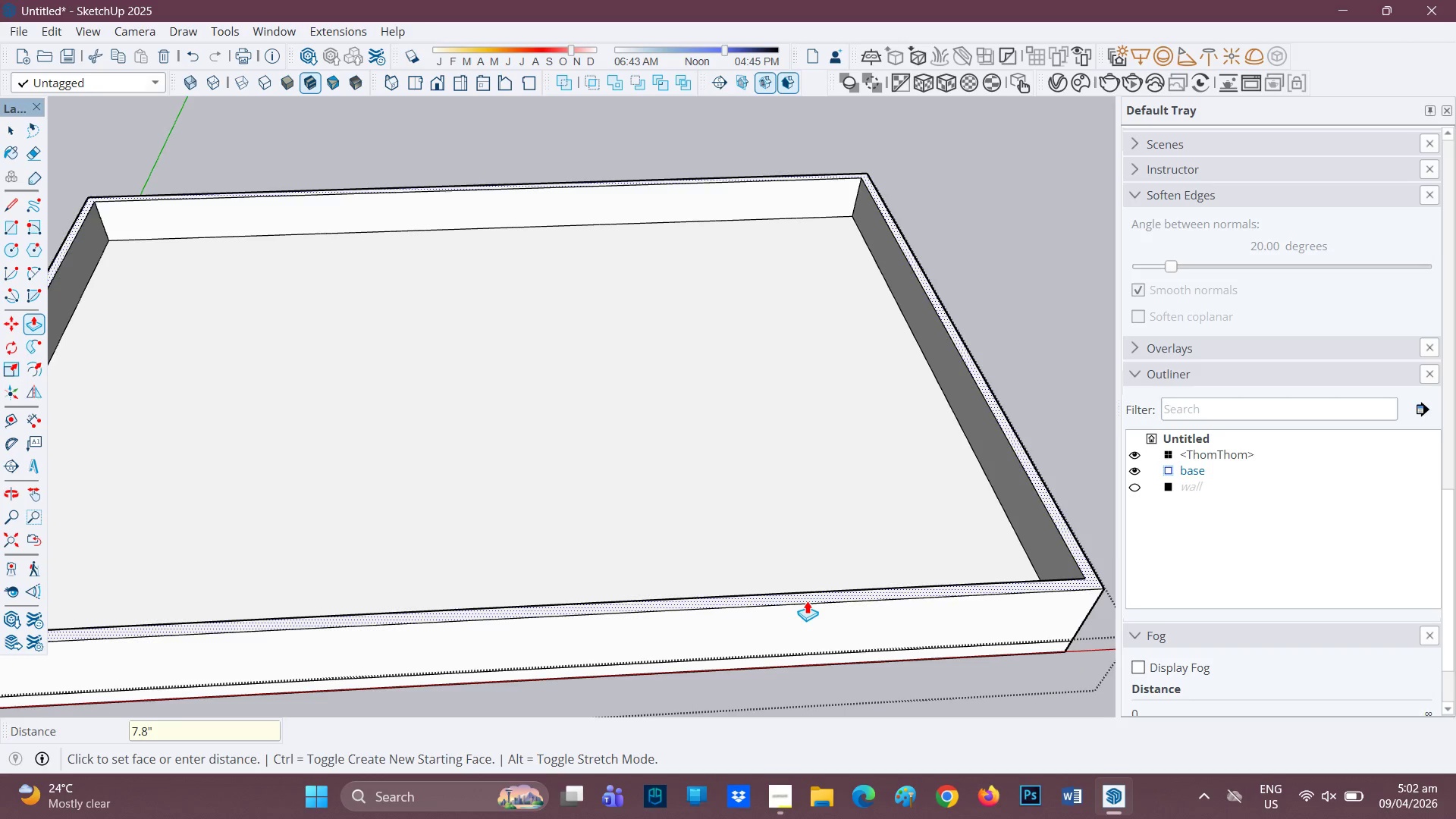 
key(Enter)
 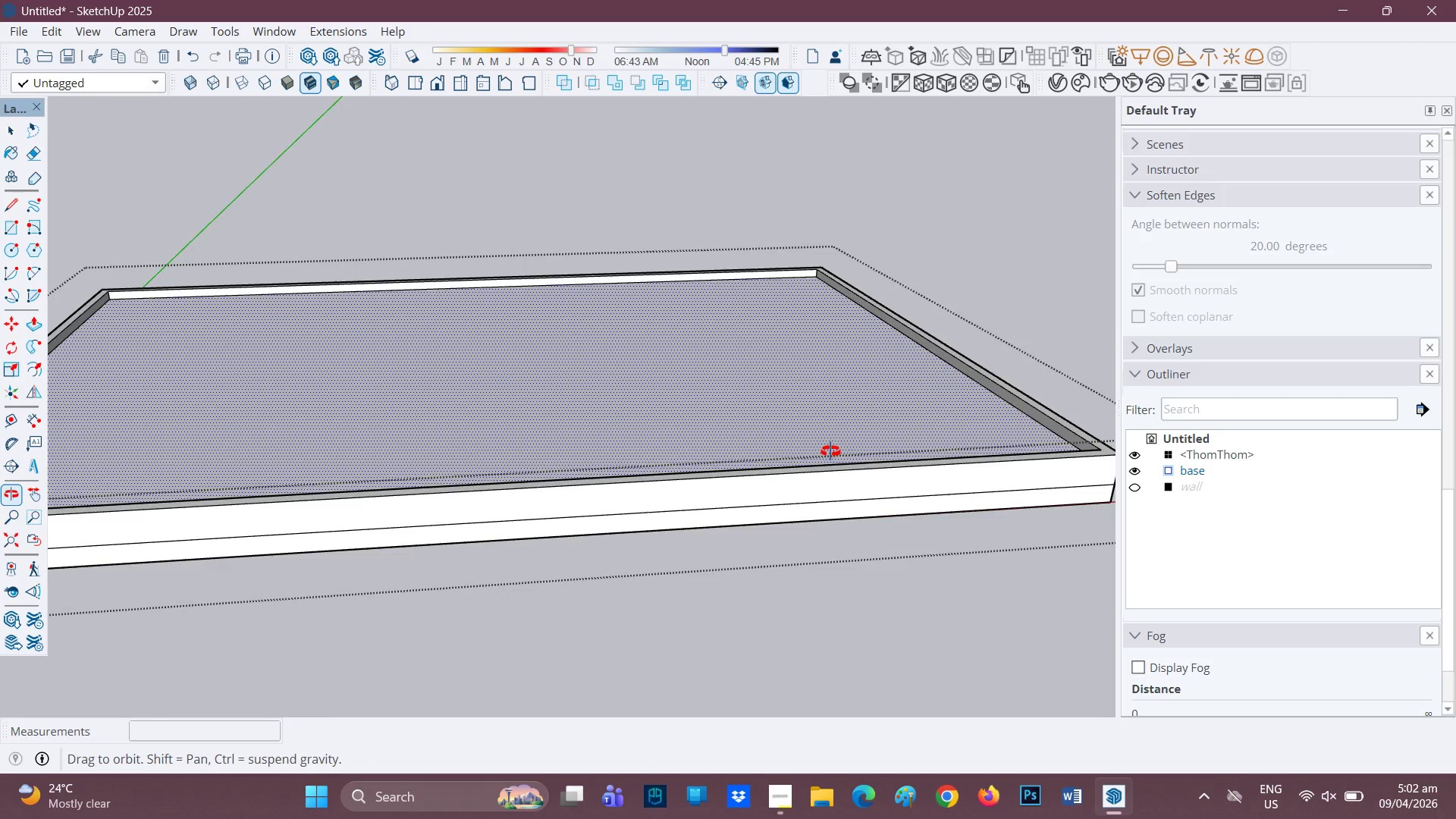 
scroll: coordinate [645, 458], scroll_direction: down, amount: 2.0
 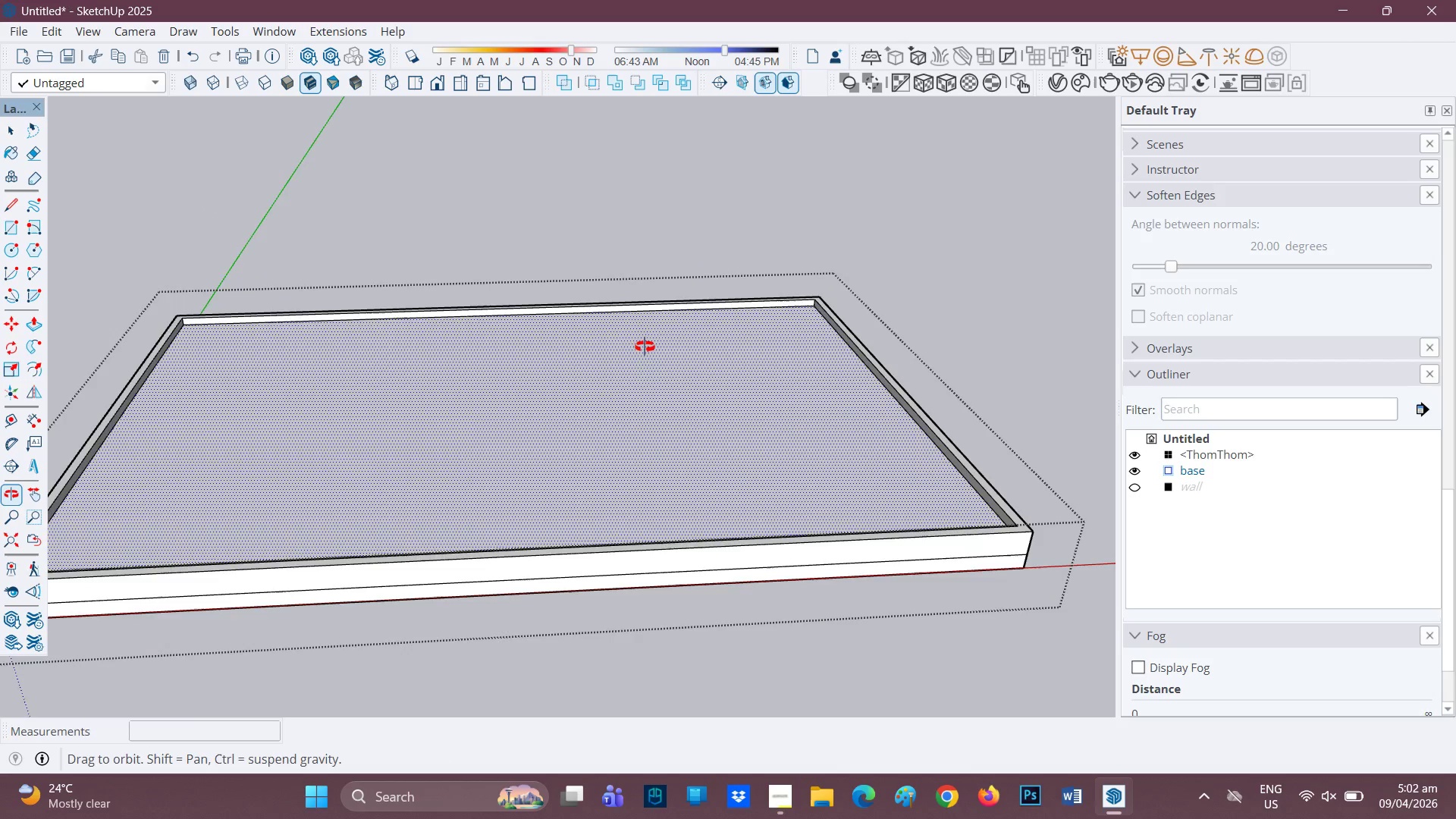 
wait(8.77)
 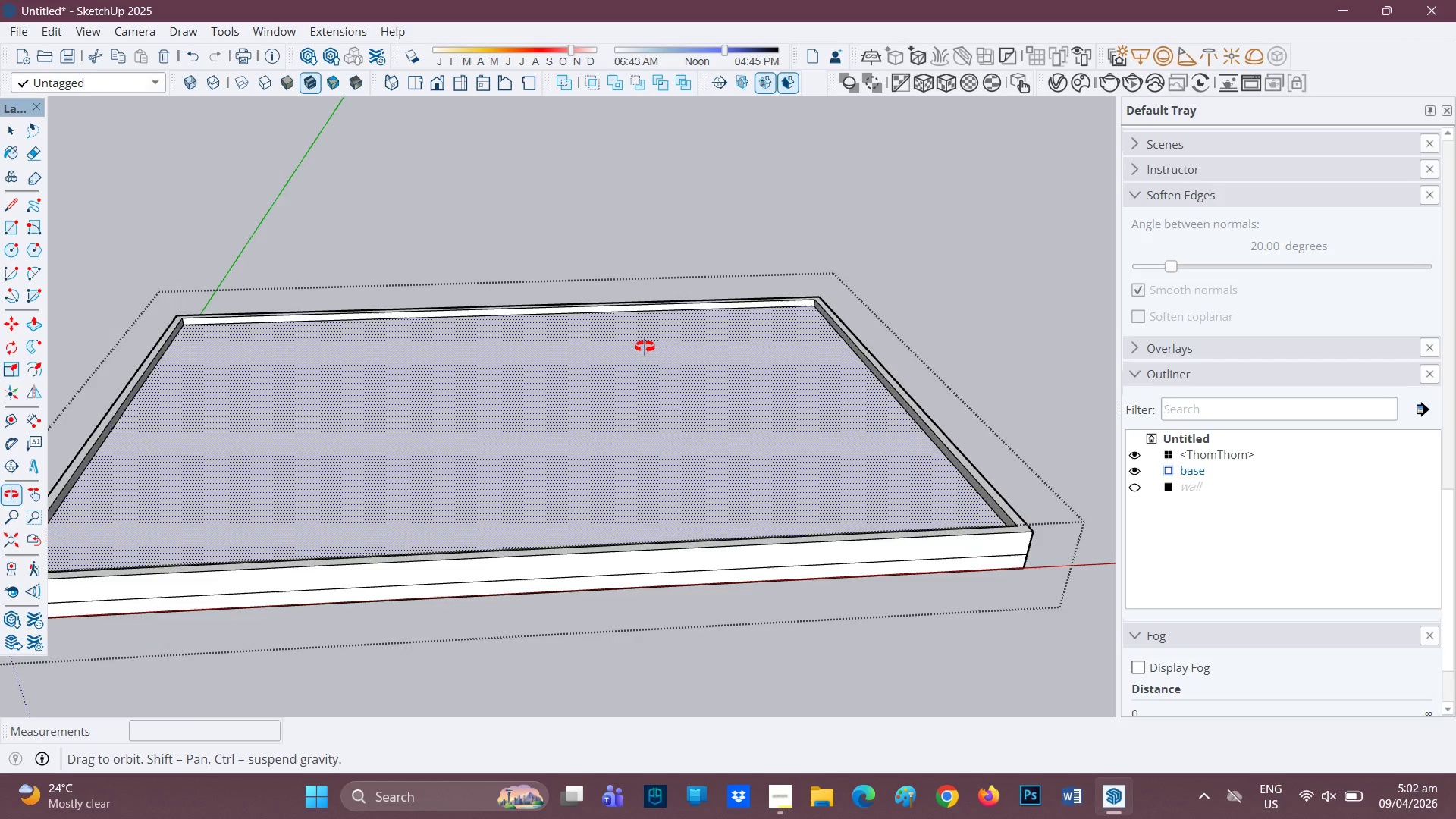 
scroll: coordinate [406, 484], scroll_direction: down, amount: 1.0
 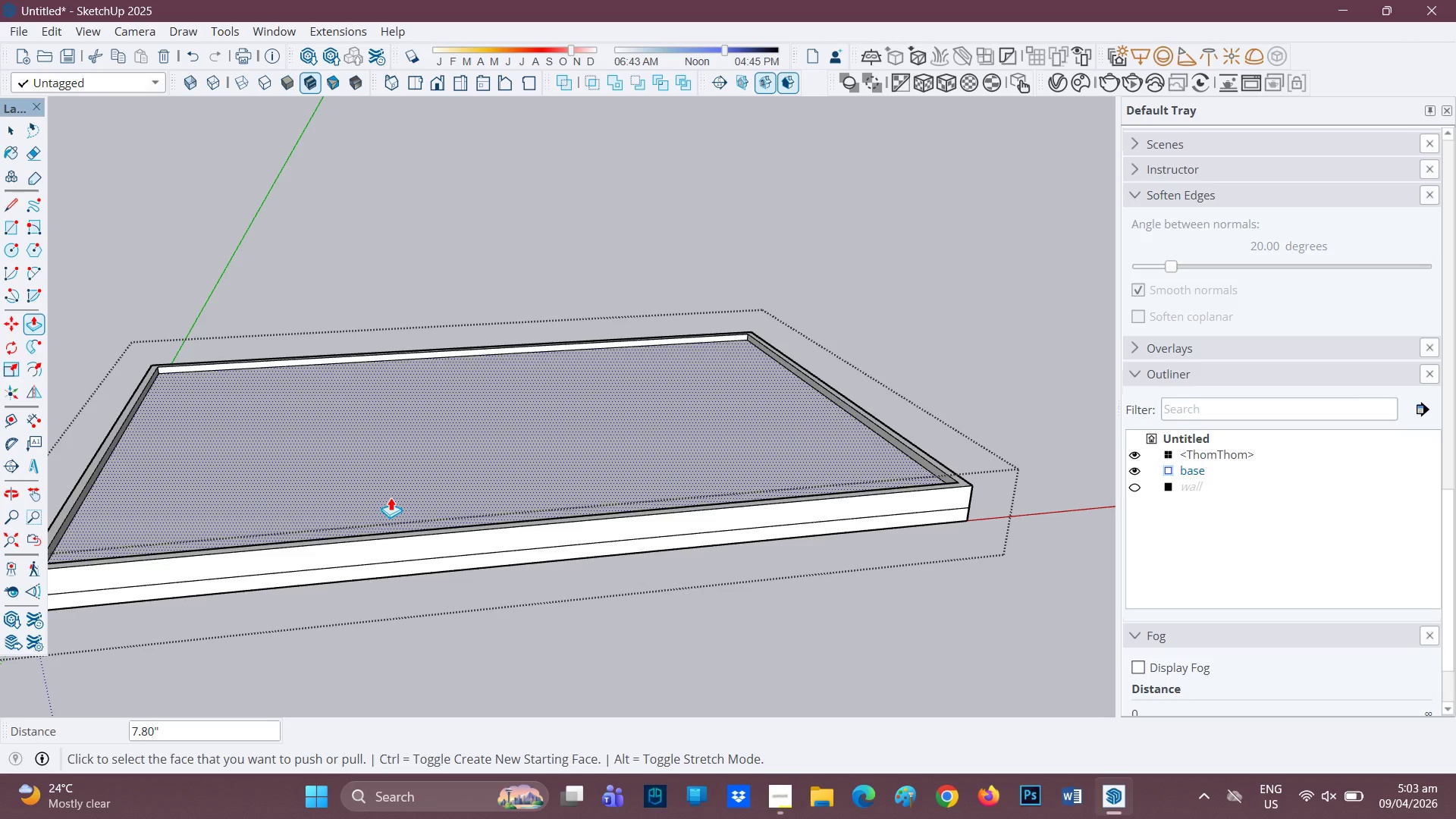 
wait(5.99)
 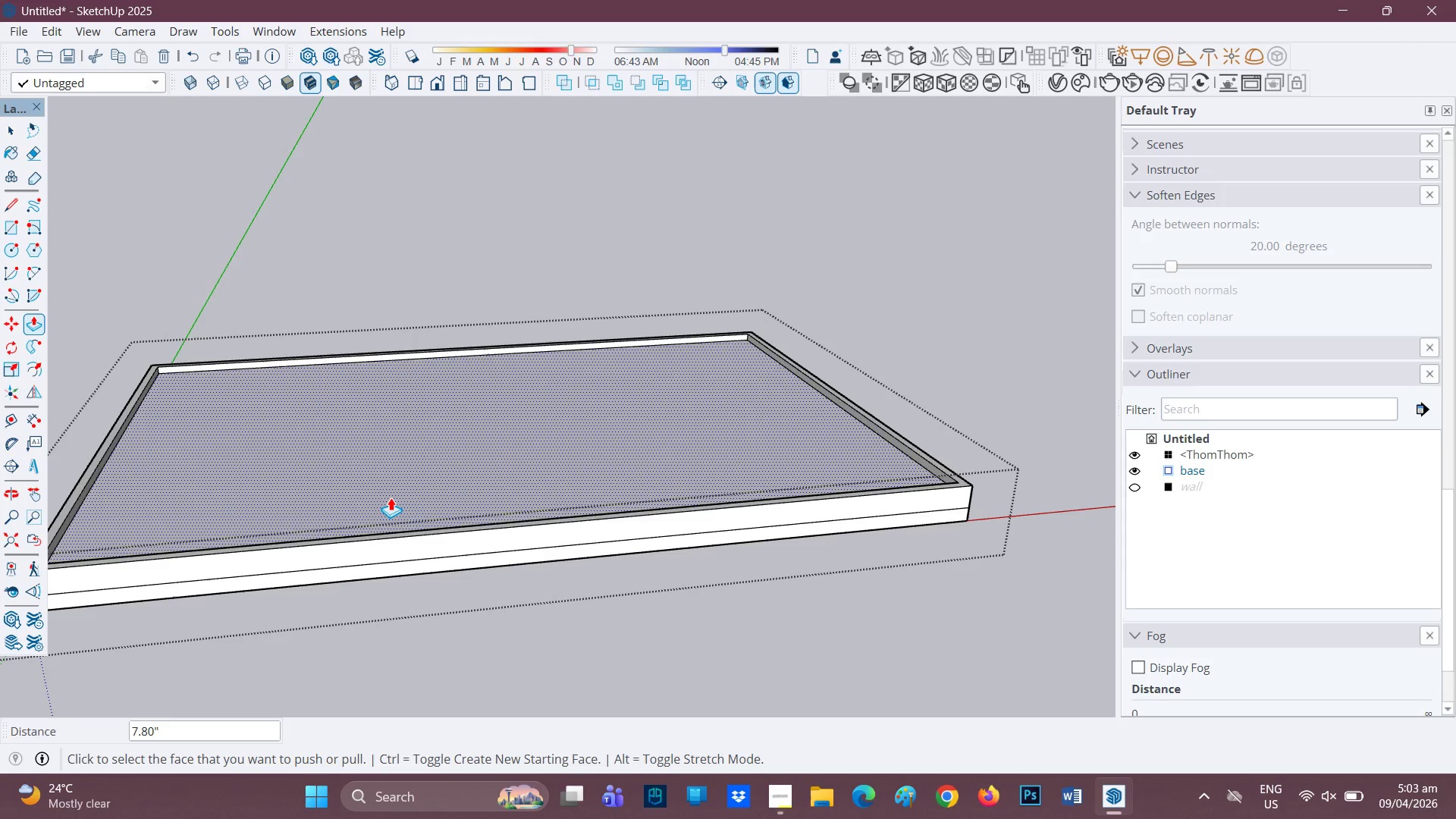 
scroll: coordinate [373, 501], scroll_direction: down, amount: 1.0
 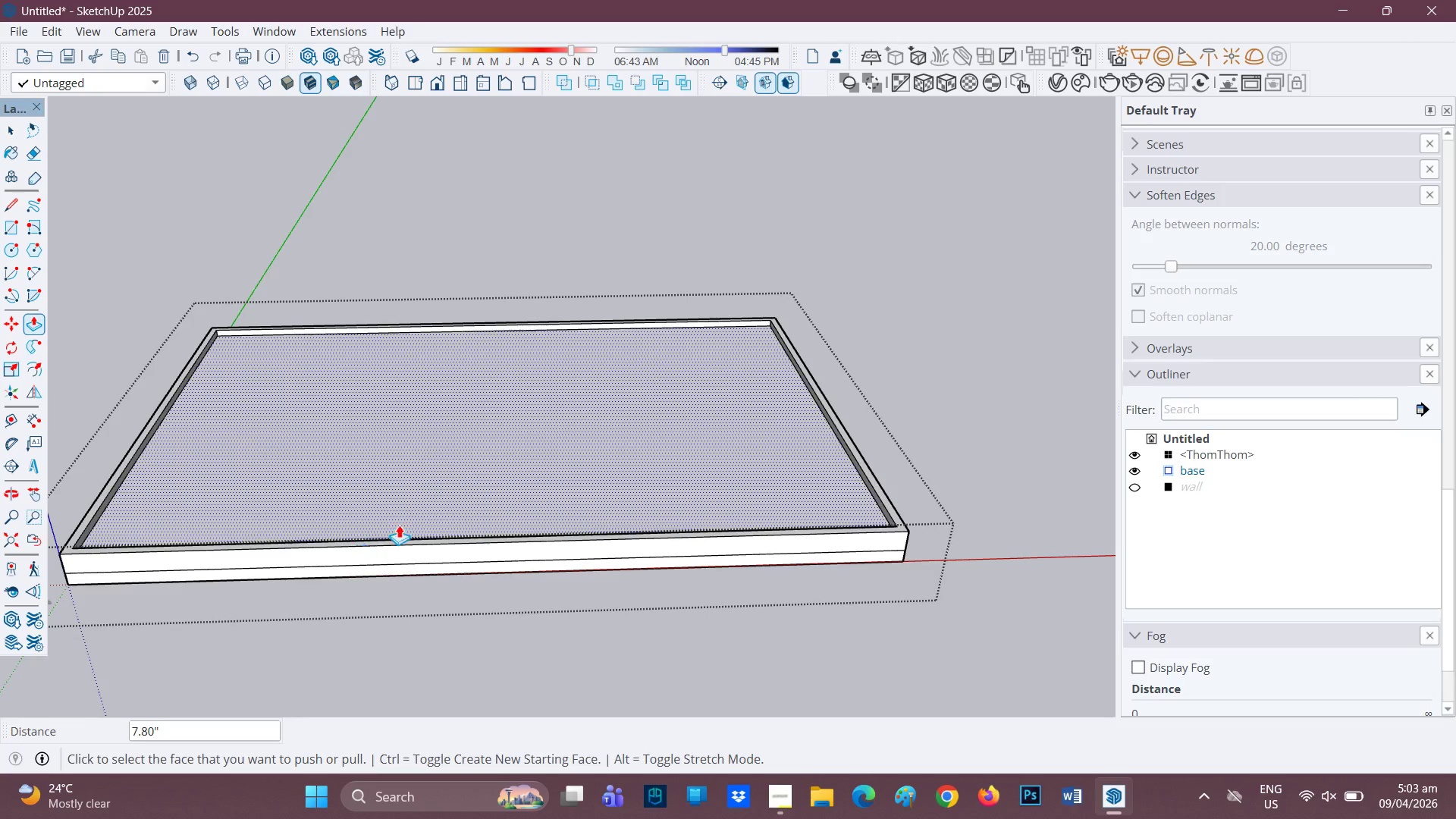 
key(H)
 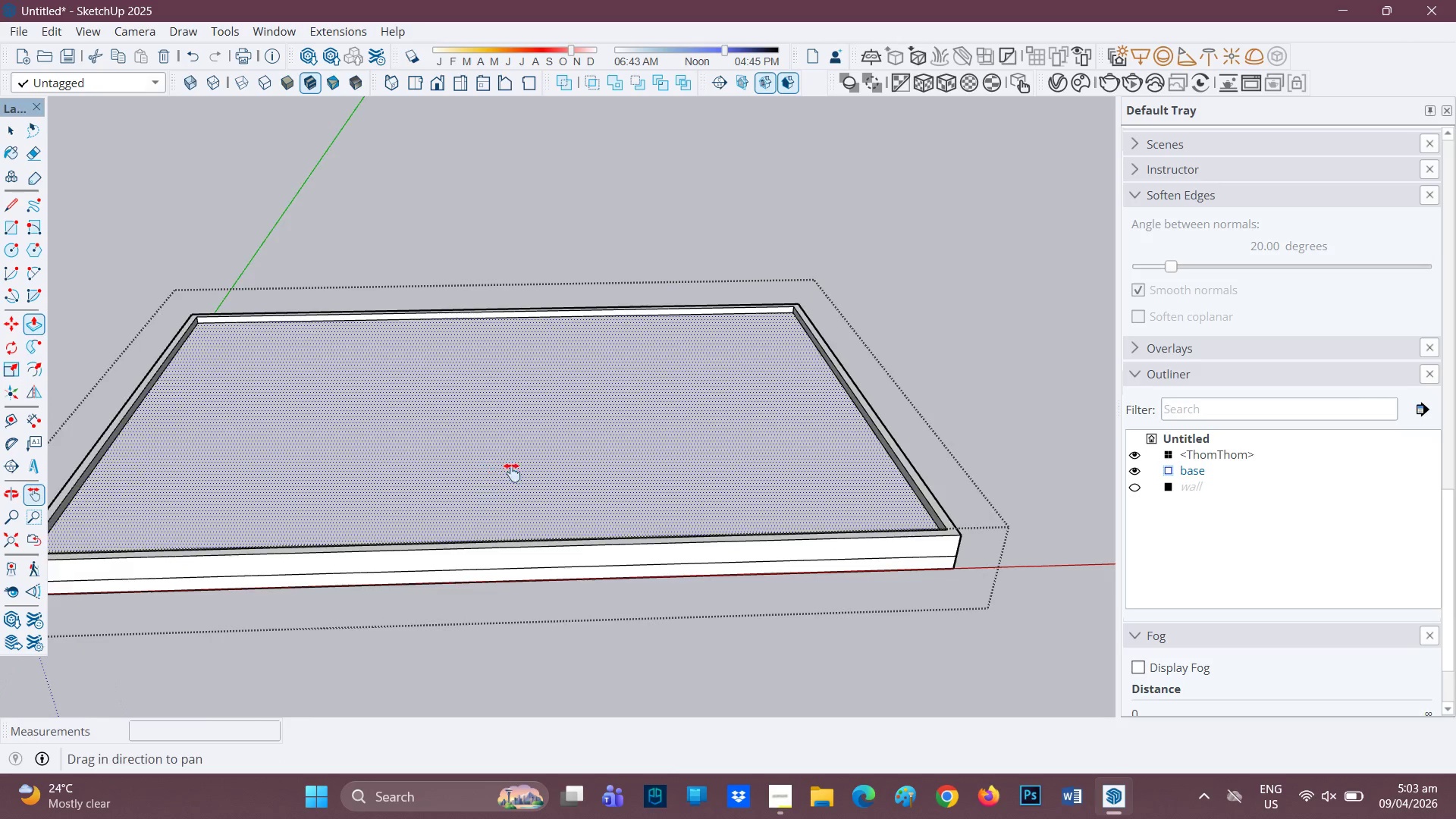 
left_click_drag(start_coordinate=[522, 471], to_coordinate=[617, 421])
 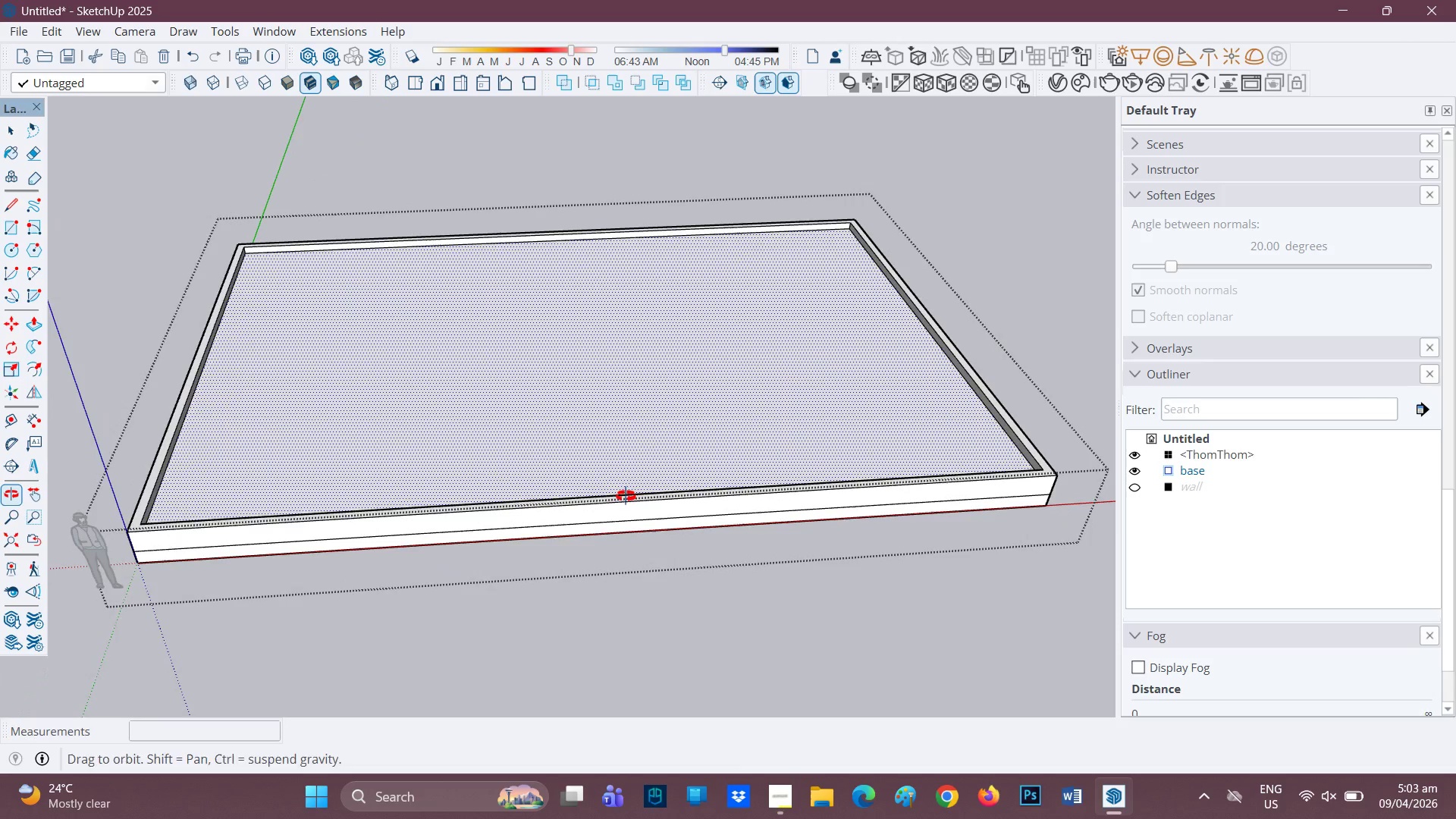 
scroll: coordinate [469, 500], scroll_direction: up, amount: 1.0
 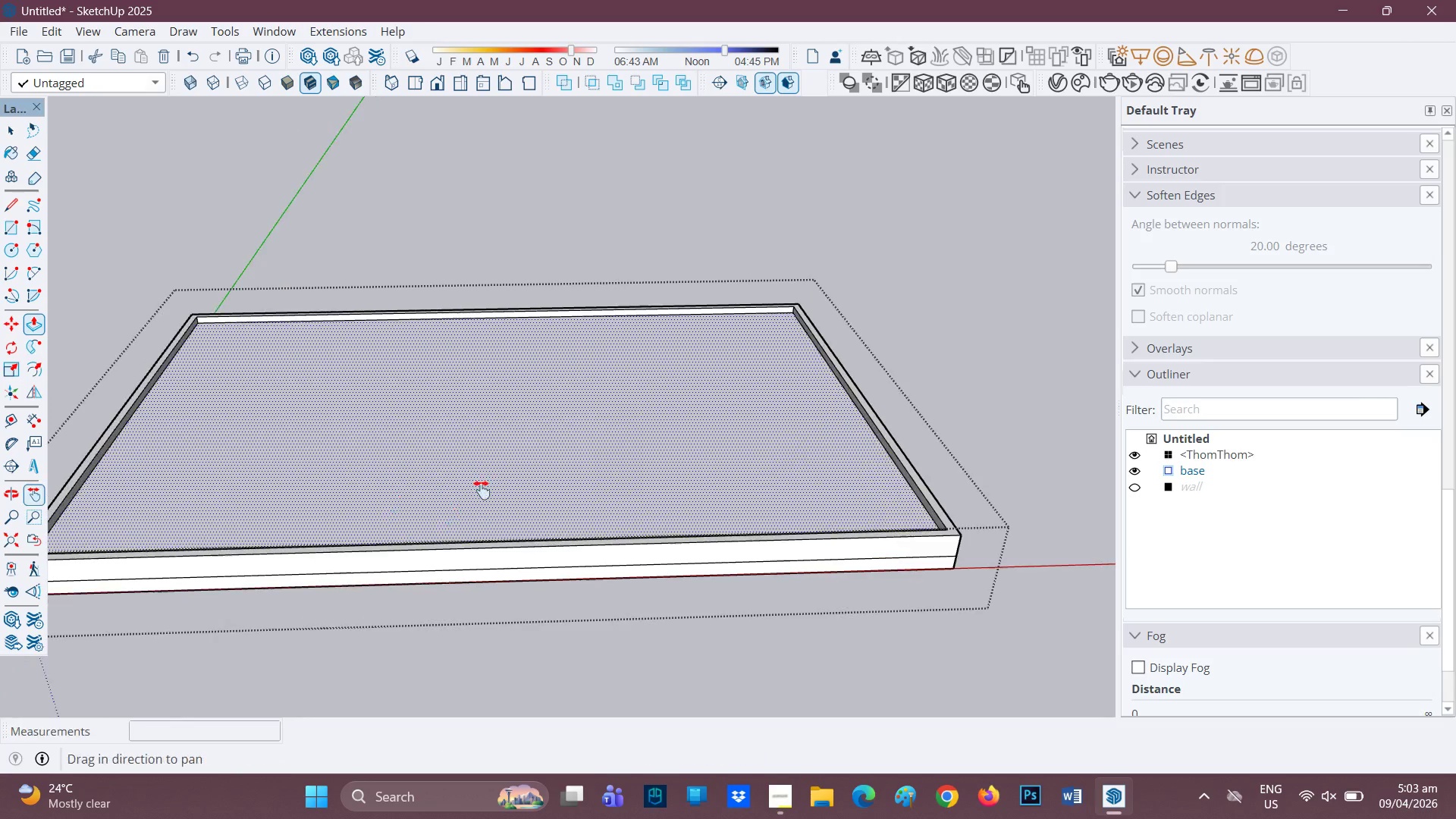 
scroll: coordinate [627, 489], scroll_direction: down, amount: 2.0
 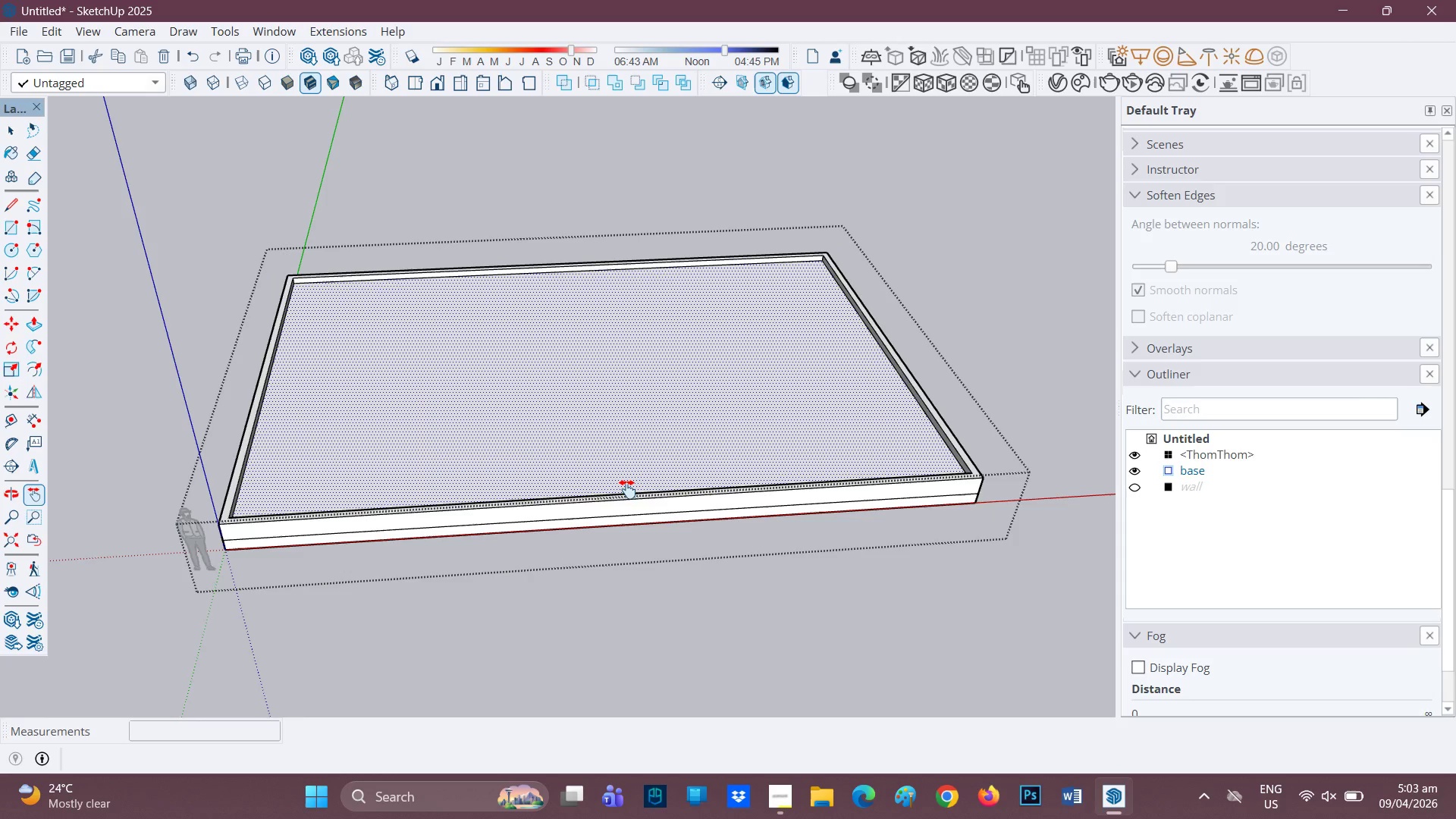 
wait(19.91)
 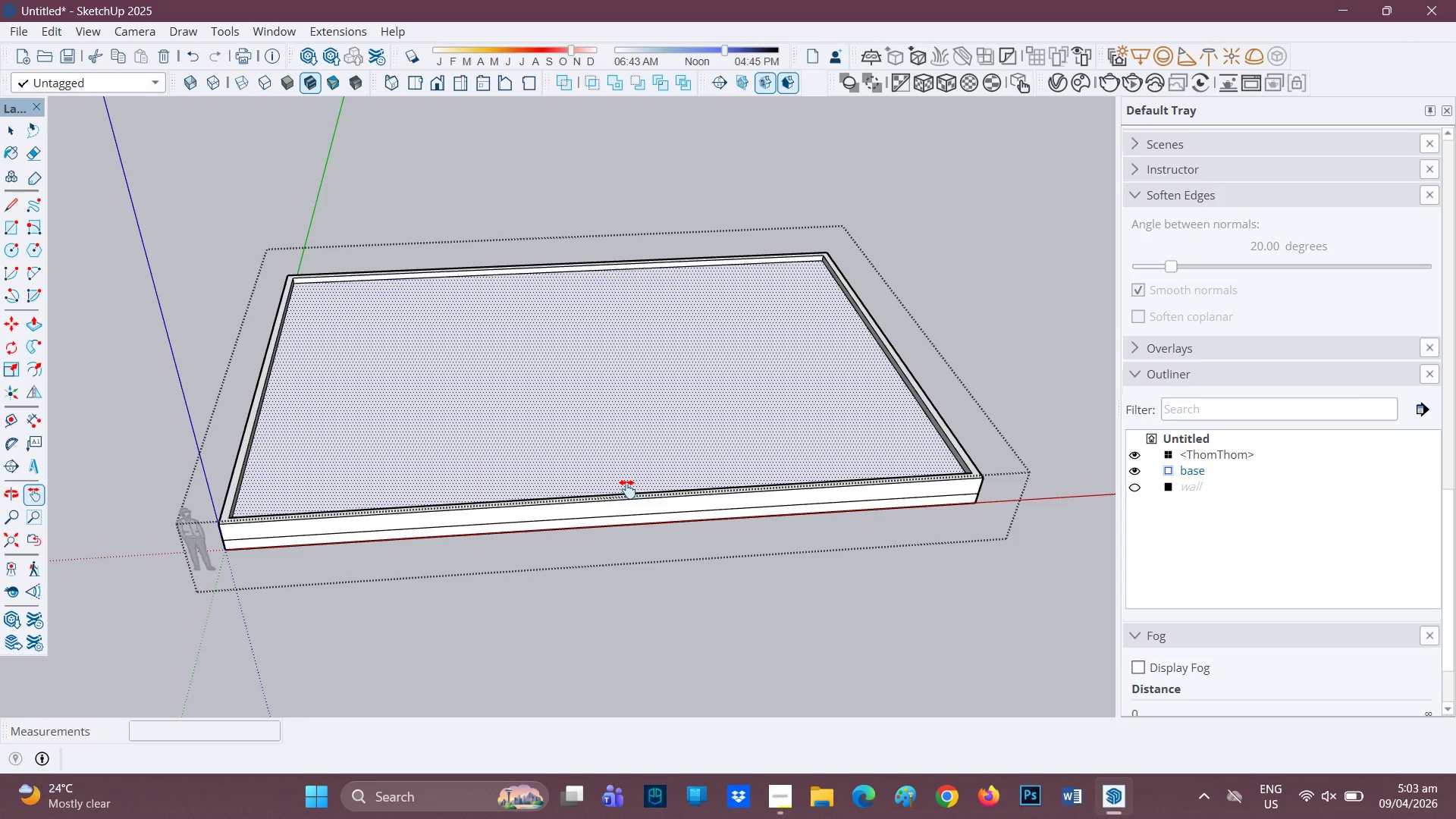 
key(Space)
 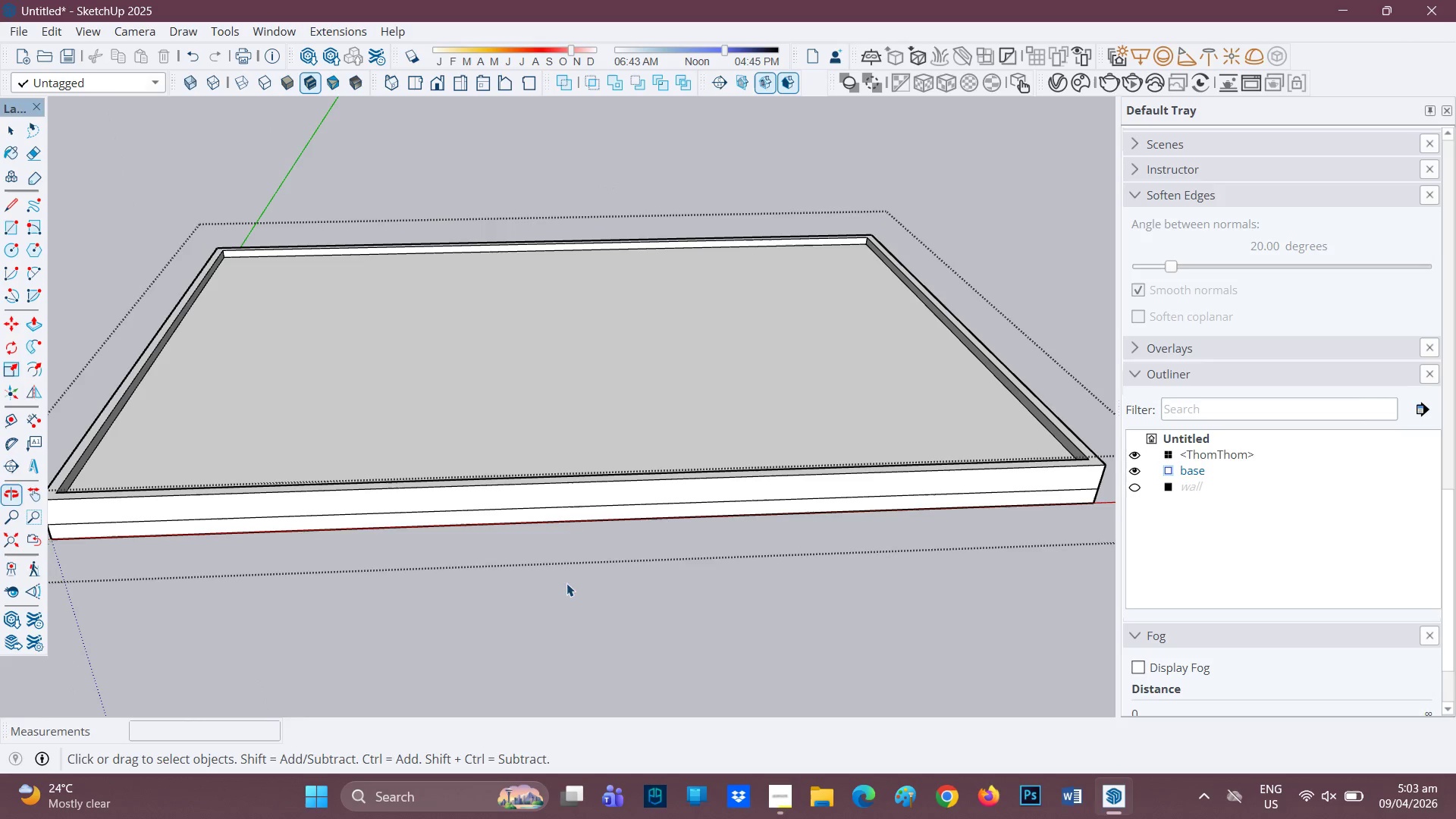 
scroll: coordinate [661, 527], scroll_direction: up, amount: 3.0
 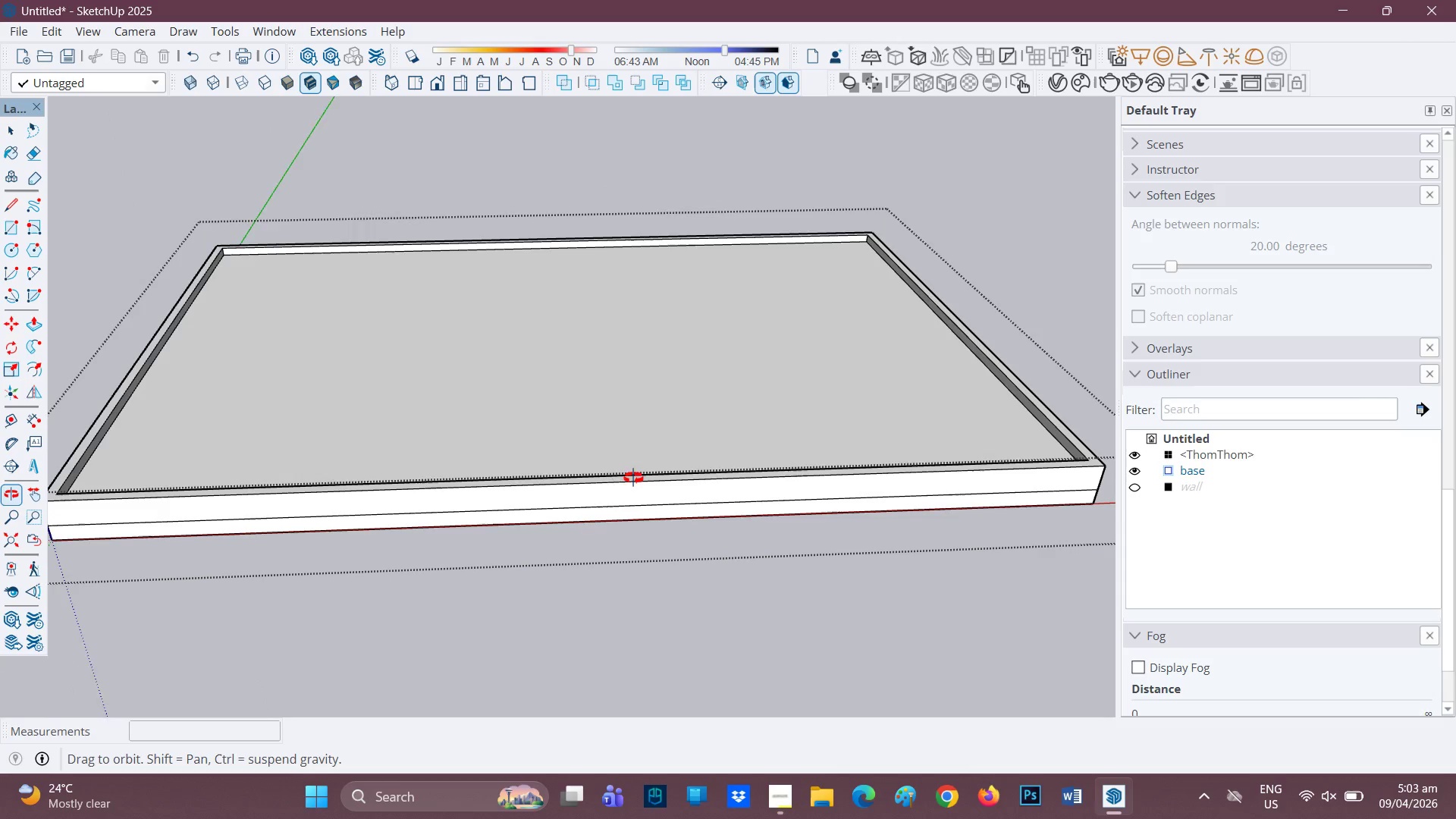 
scroll: coordinate [563, 567], scroll_direction: down, amount: 3.0
 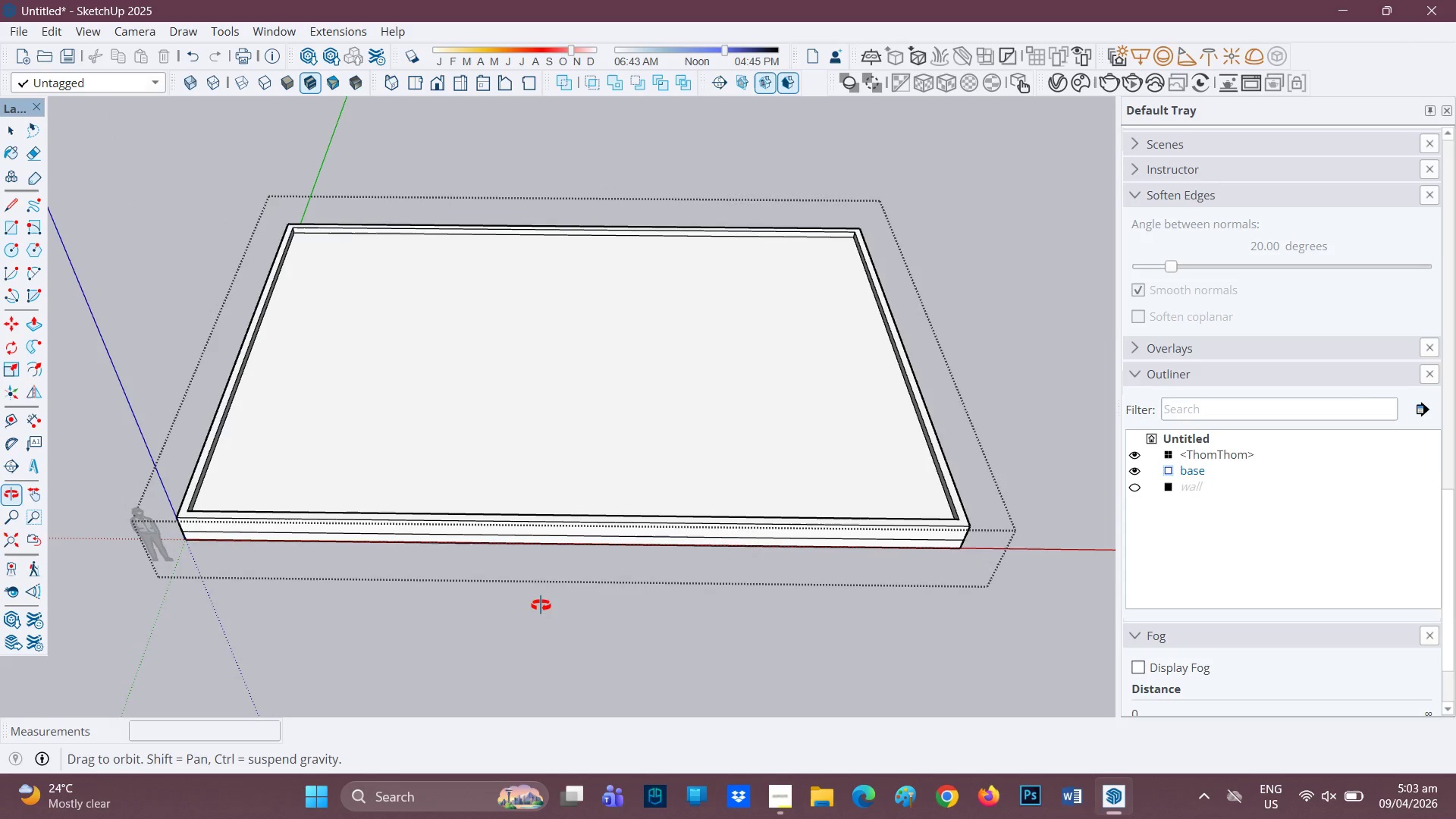 
key(Space)
 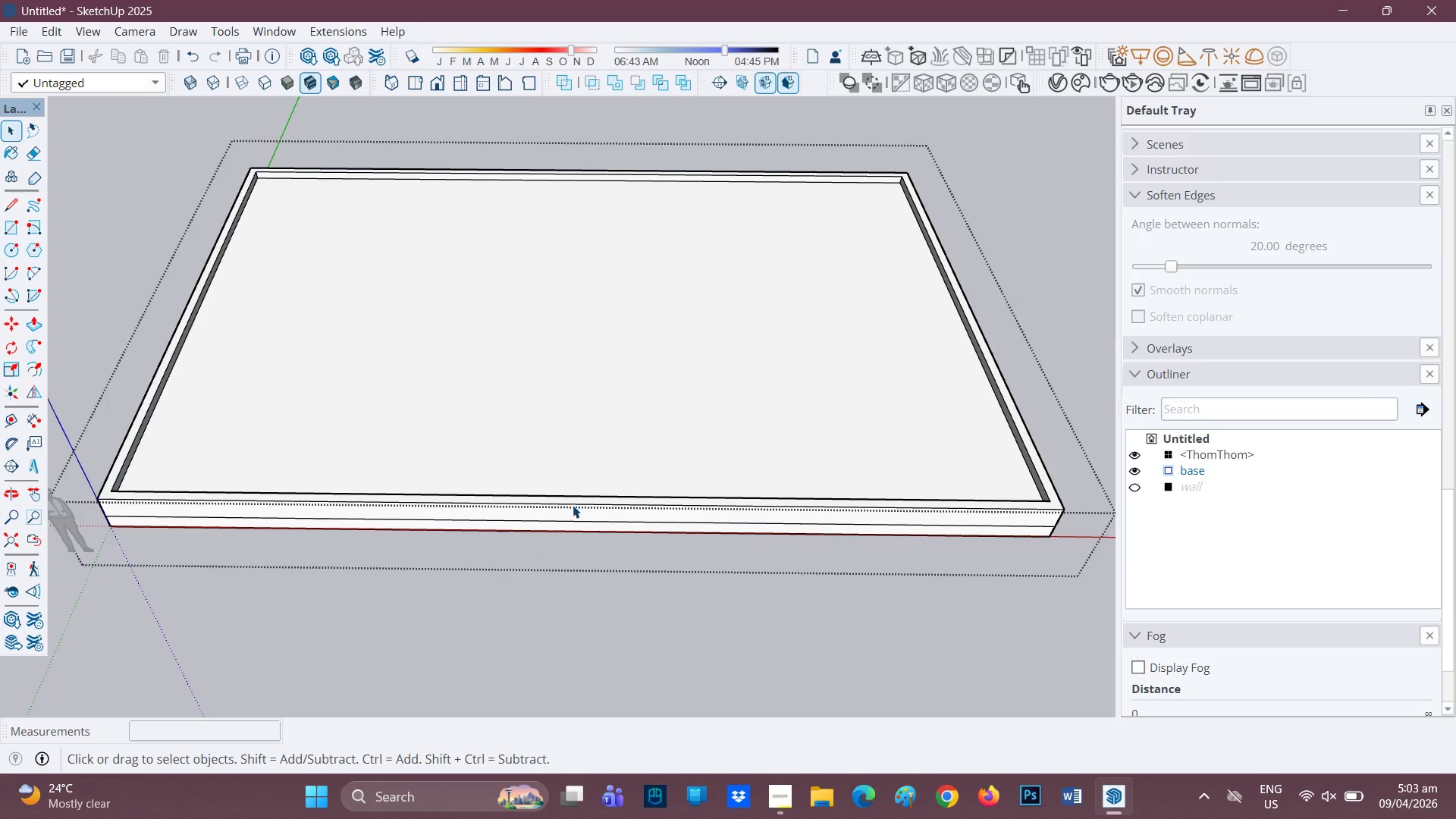 
scroll: coordinate [541, 601], scroll_direction: up, amount: 2.0
 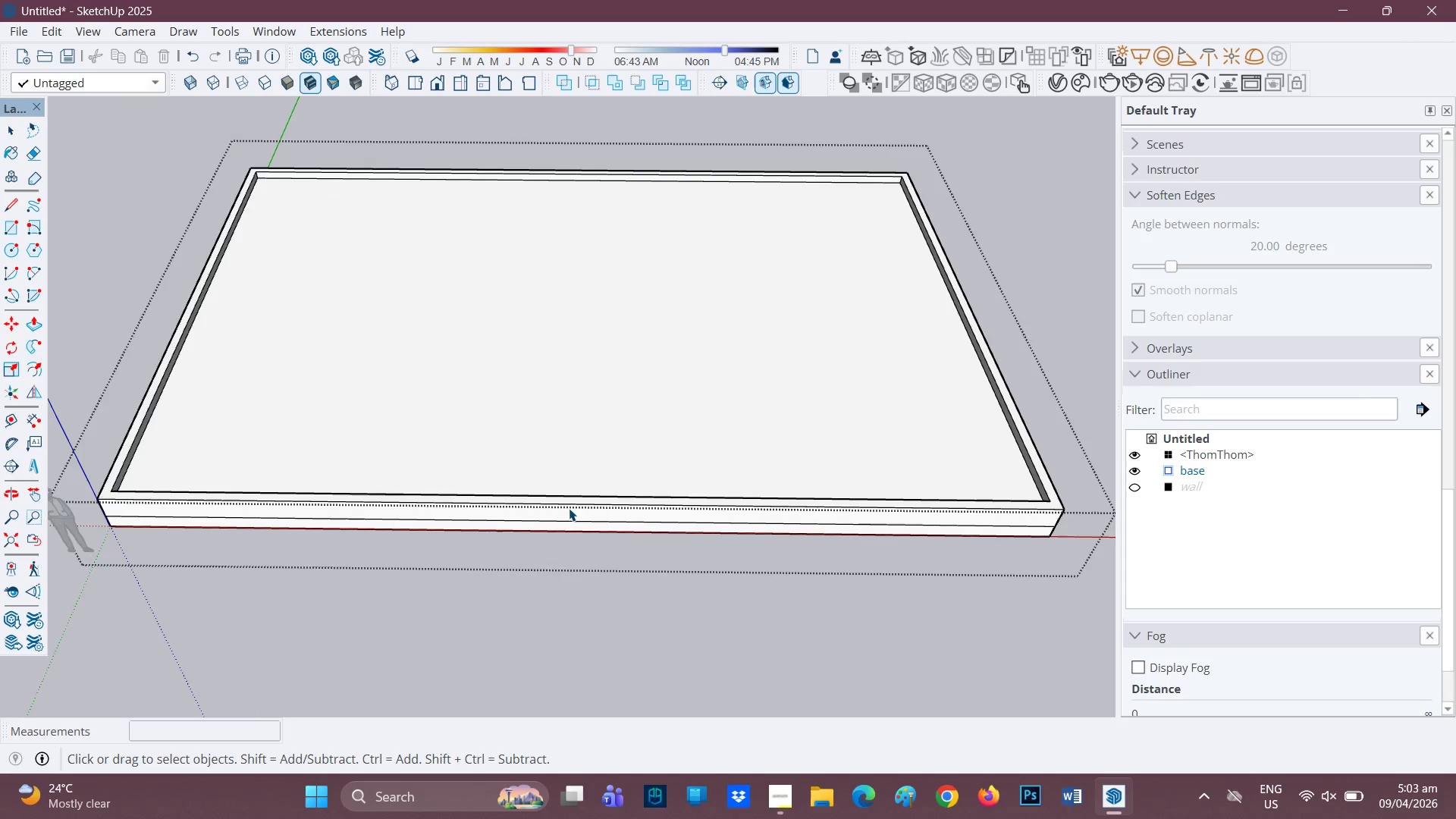 
left_click([573, 505])
 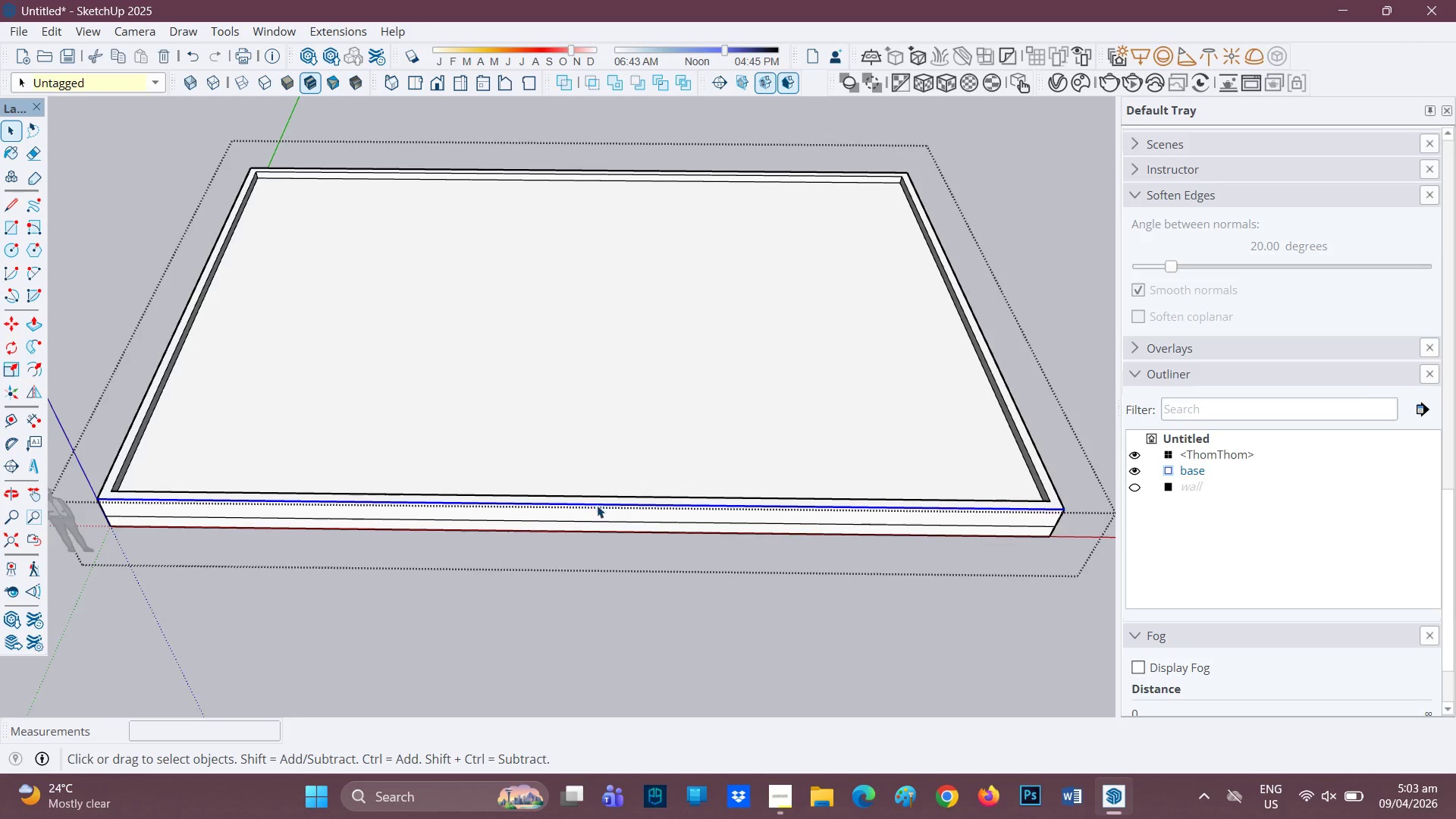 
key(Space)
 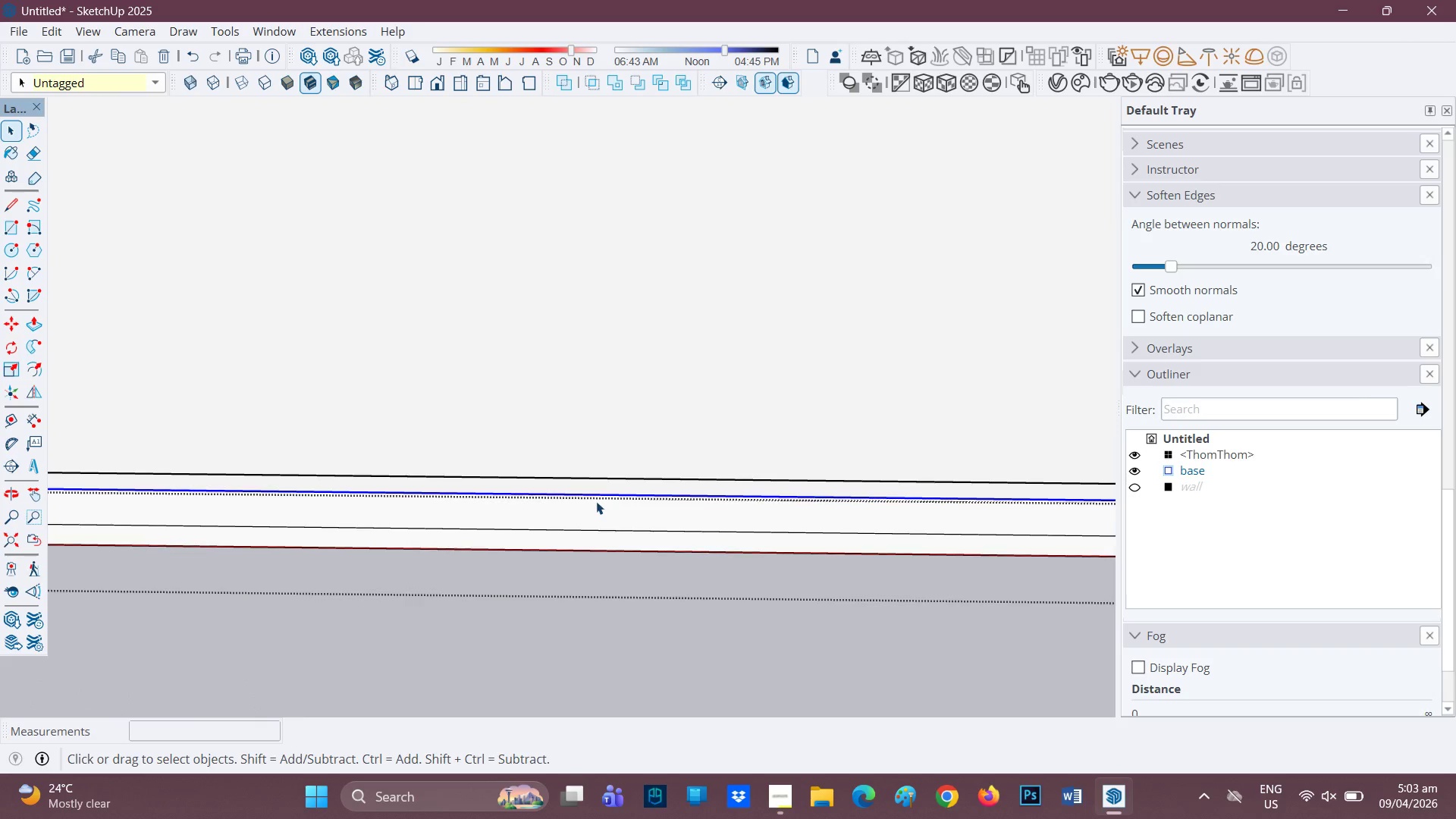 
scroll: coordinate [594, 510], scroll_direction: up, amount: 6.0
 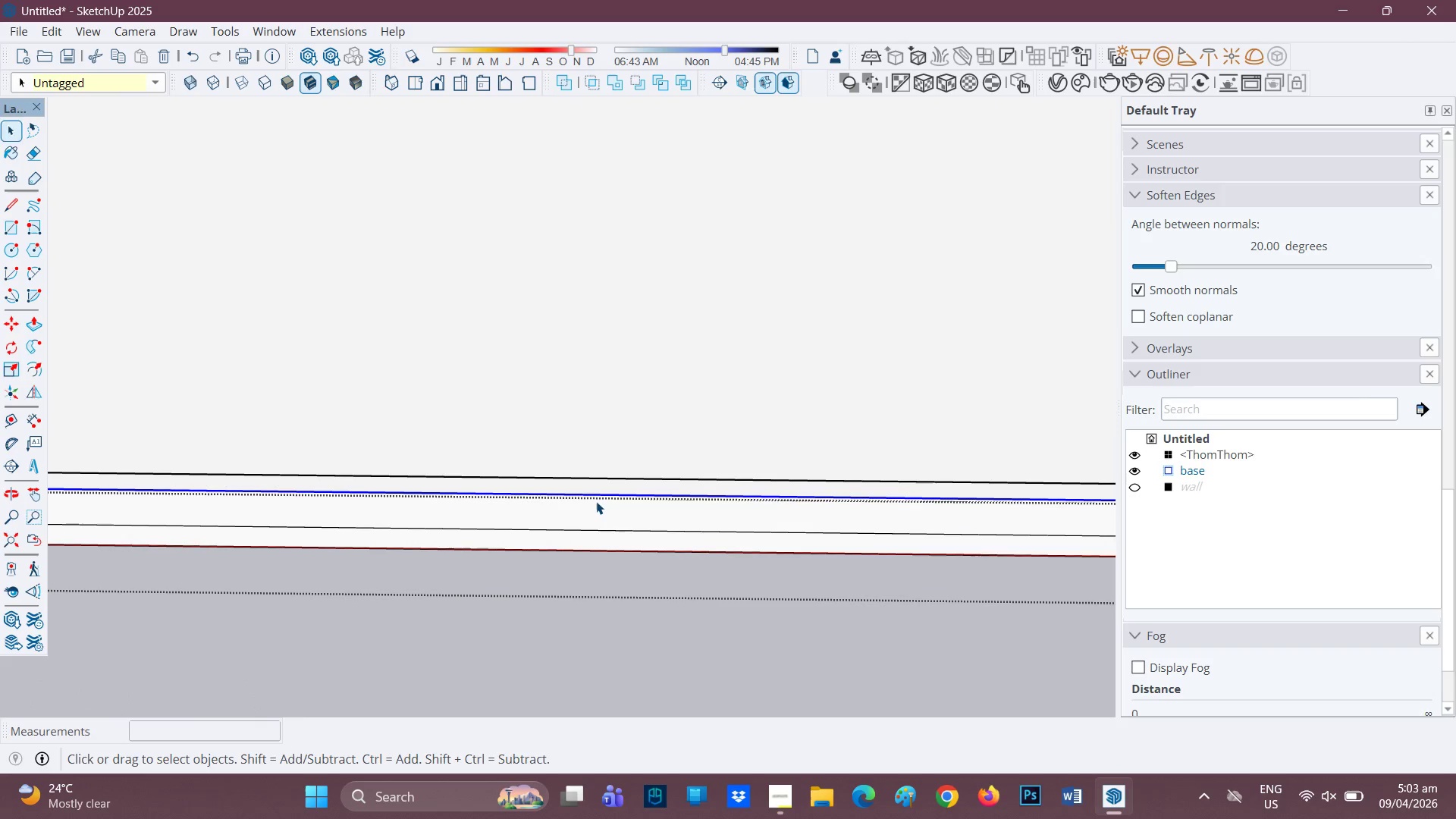 
scroll: coordinate [595, 501], scroll_direction: down, amount: 3.0
 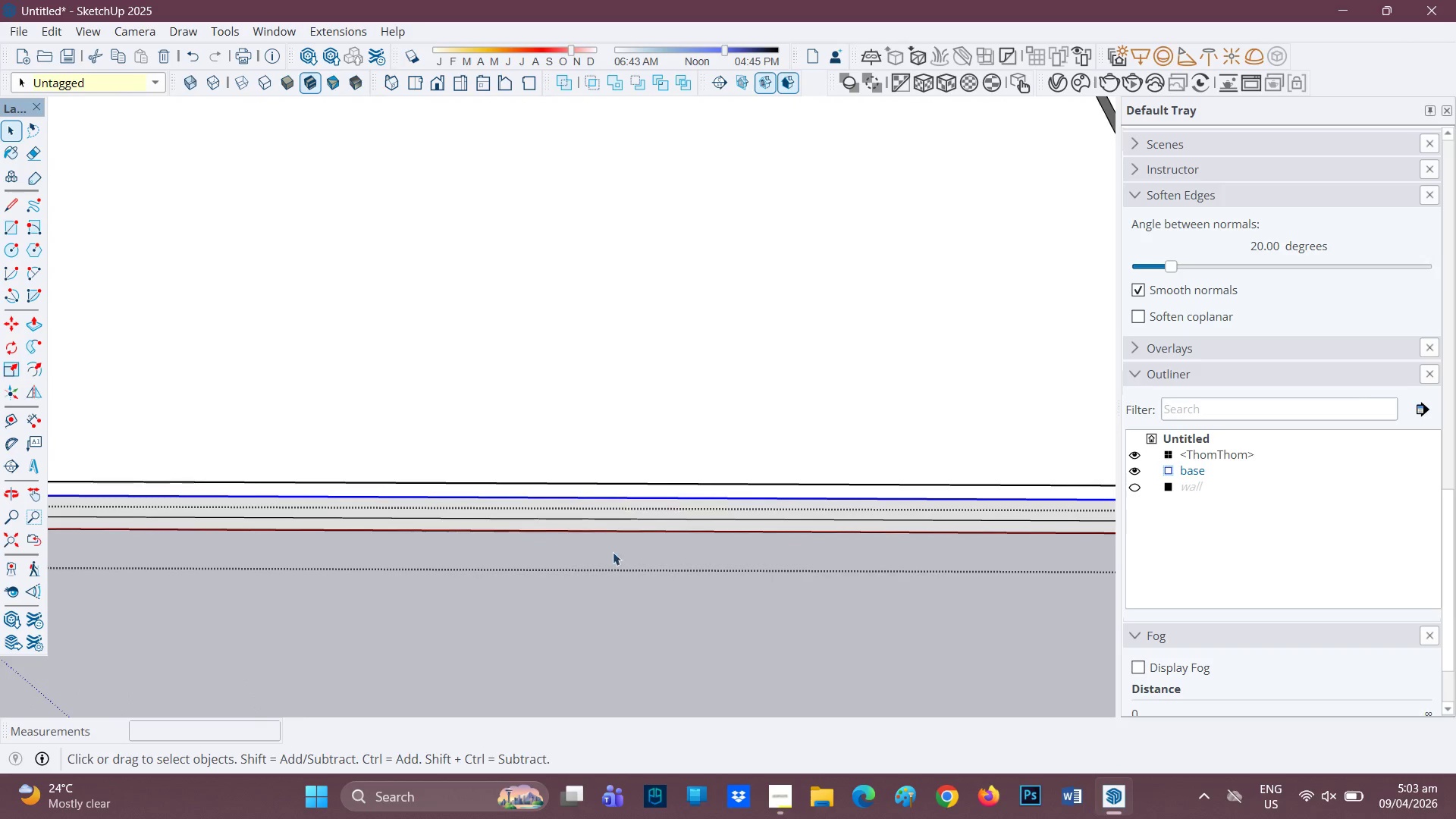 
key(L)
 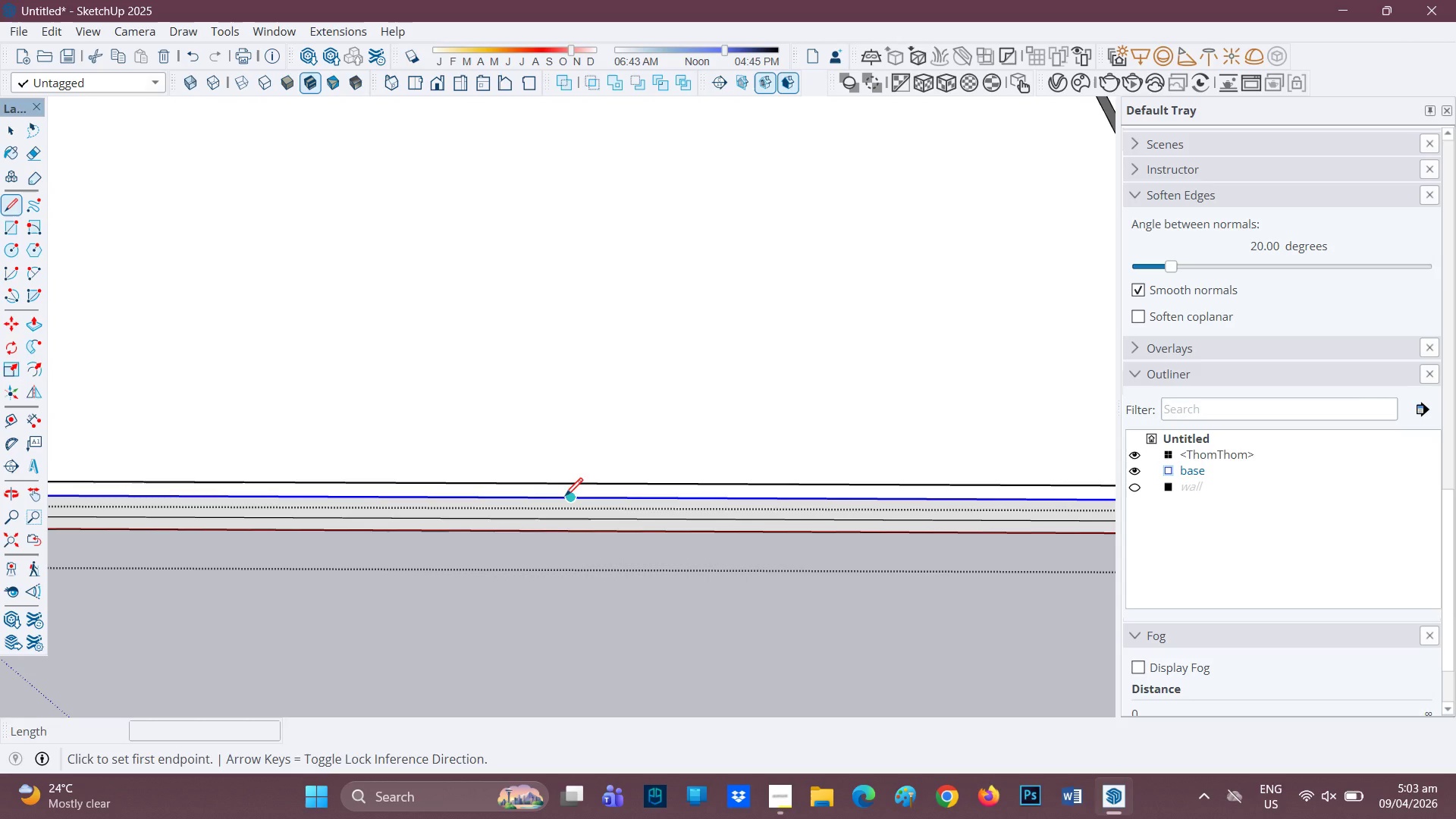 
left_click_drag(start_coordinate=[556, 503], to_coordinate=[552, 509])
 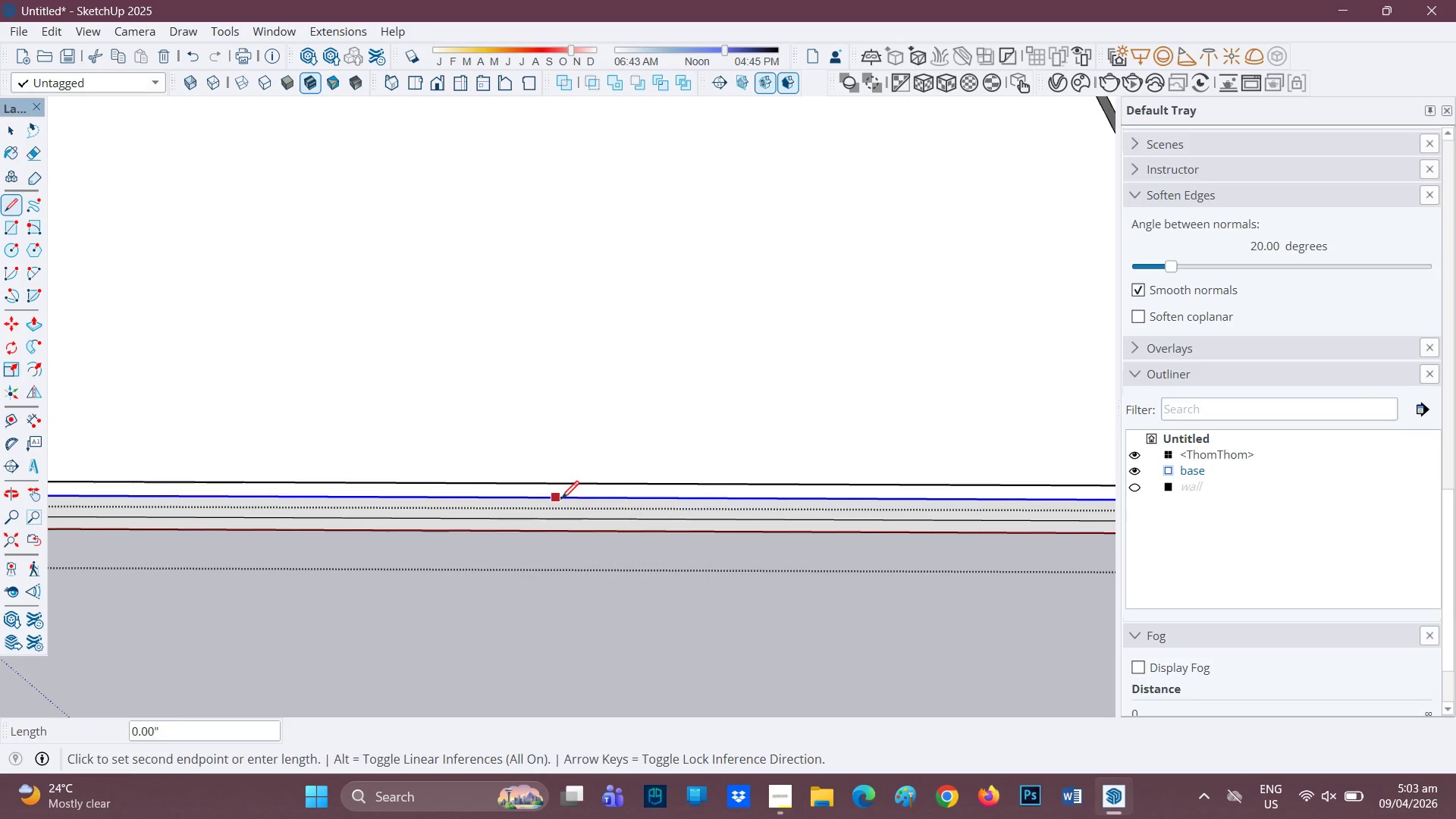 
key(Space)
 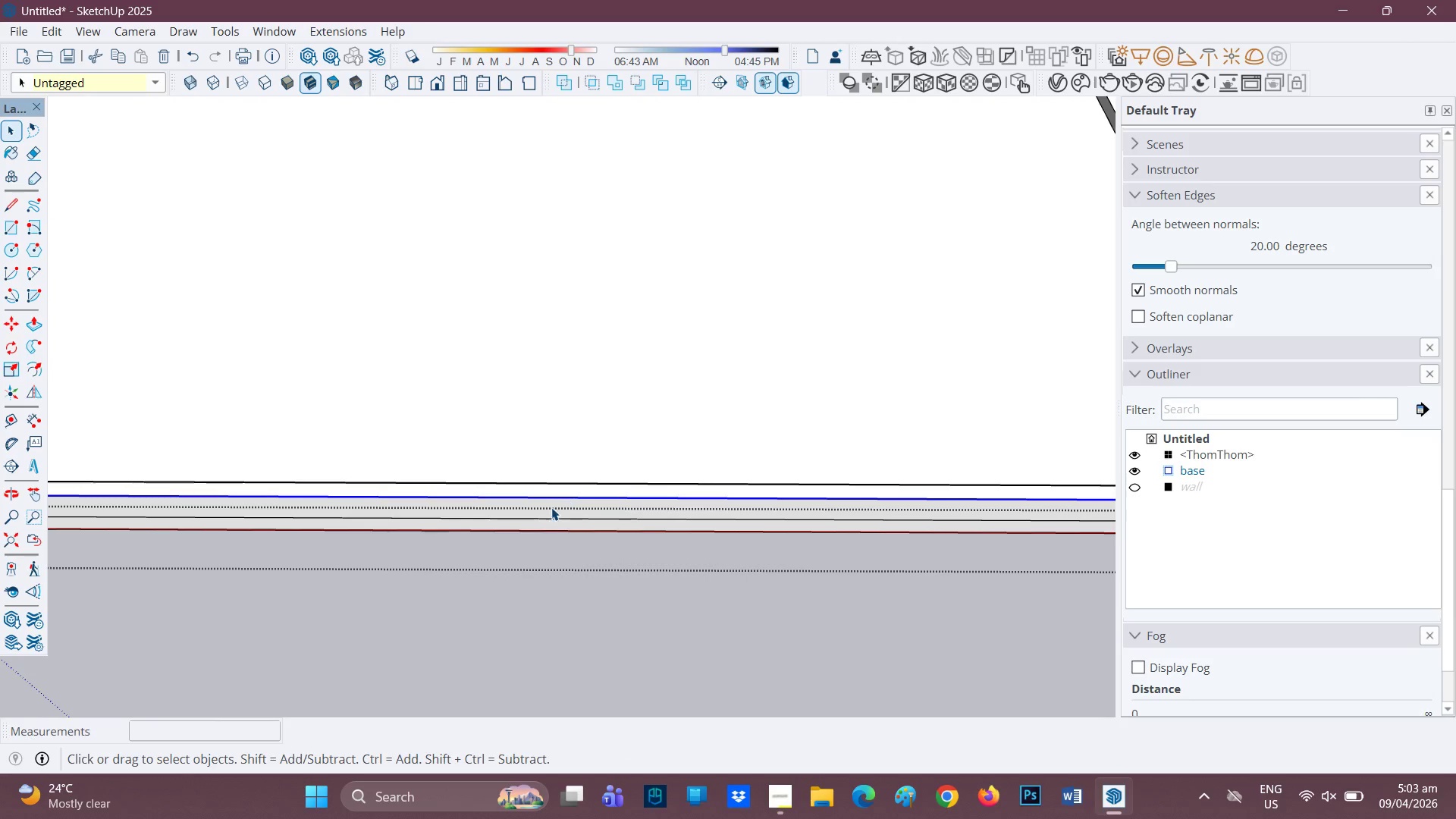 
key(L)
 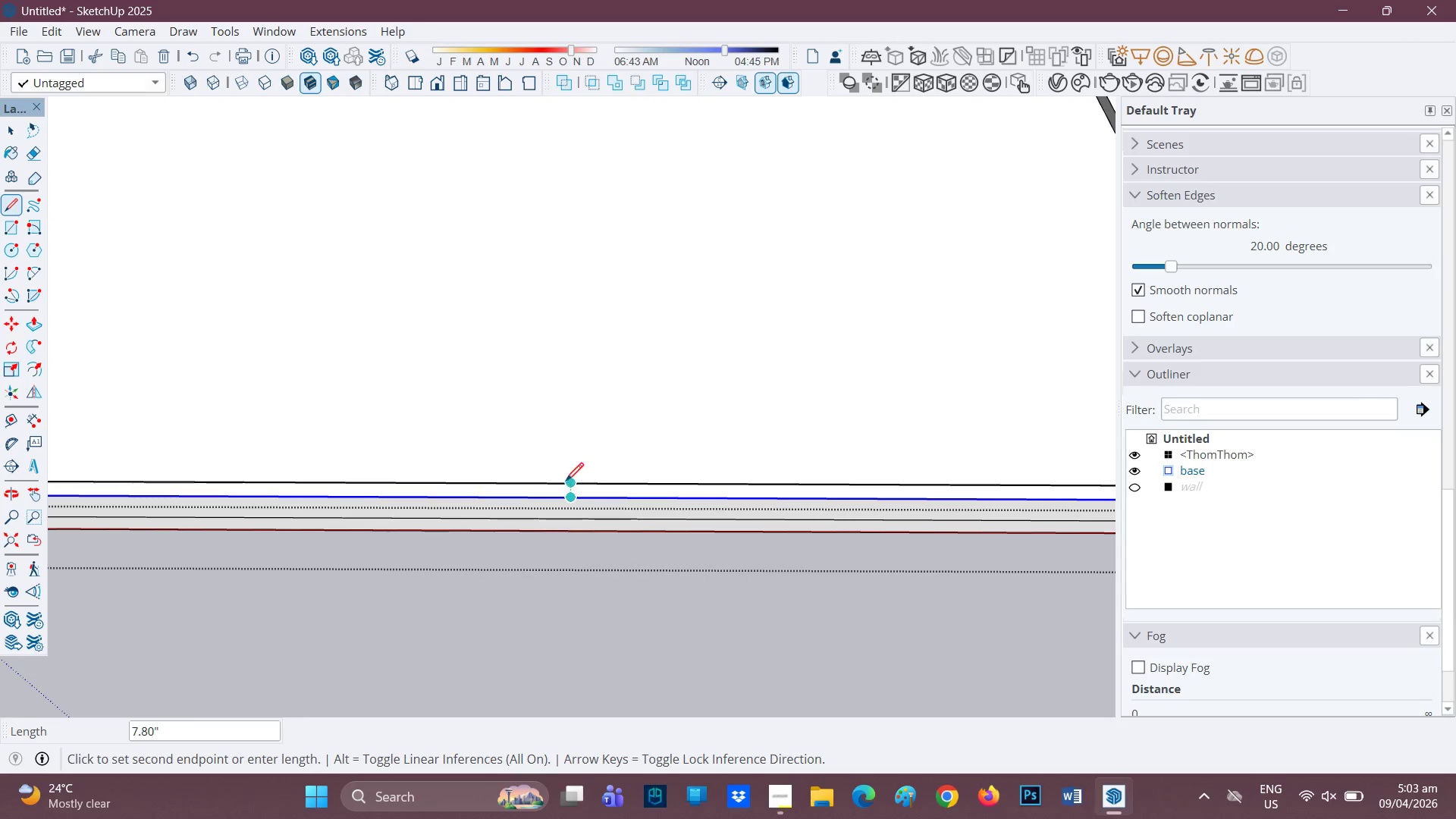 
left_click([566, 482])
 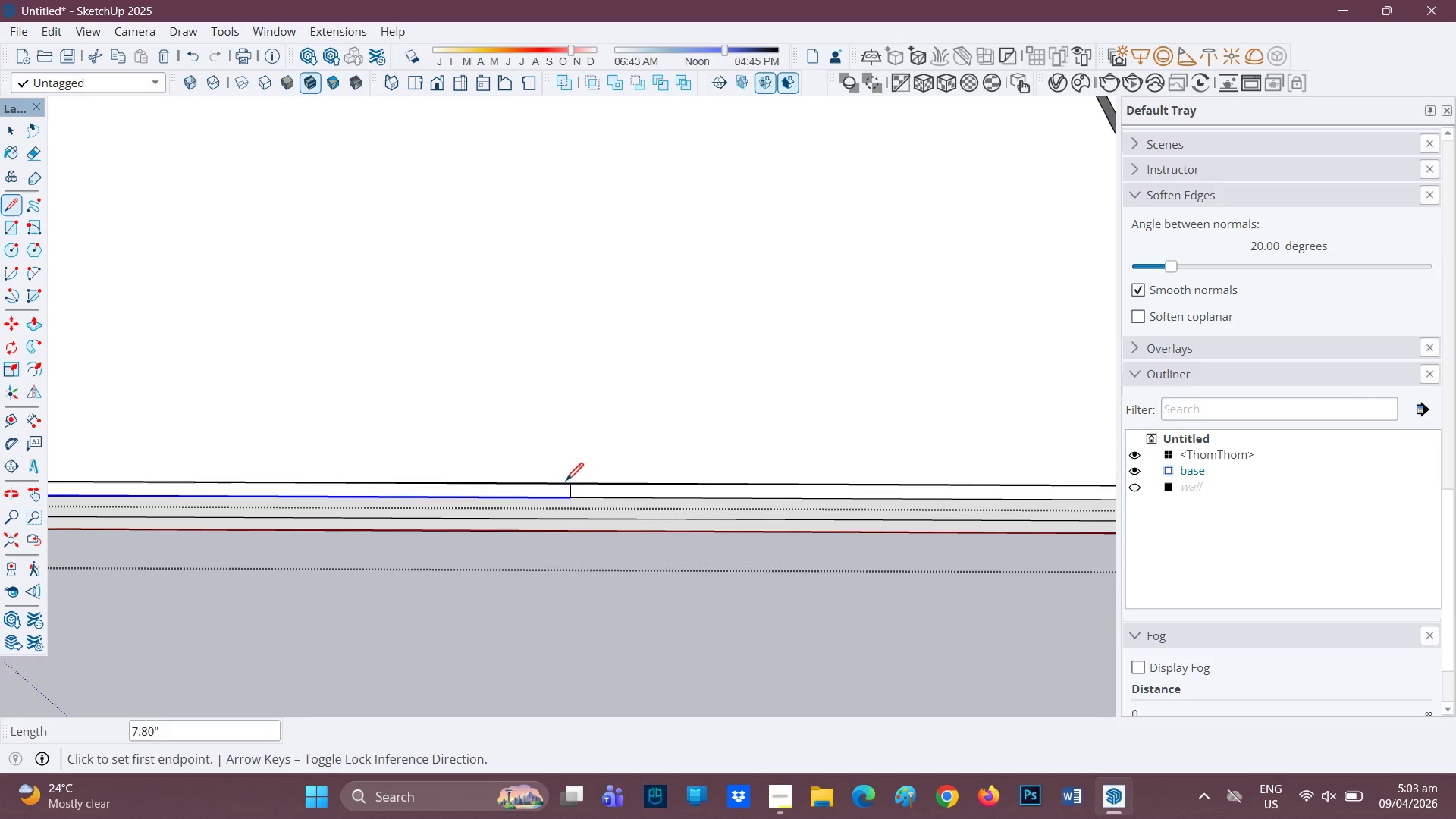 
scroll: coordinate [598, 477], scroll_direction: down, amount: 5.0
 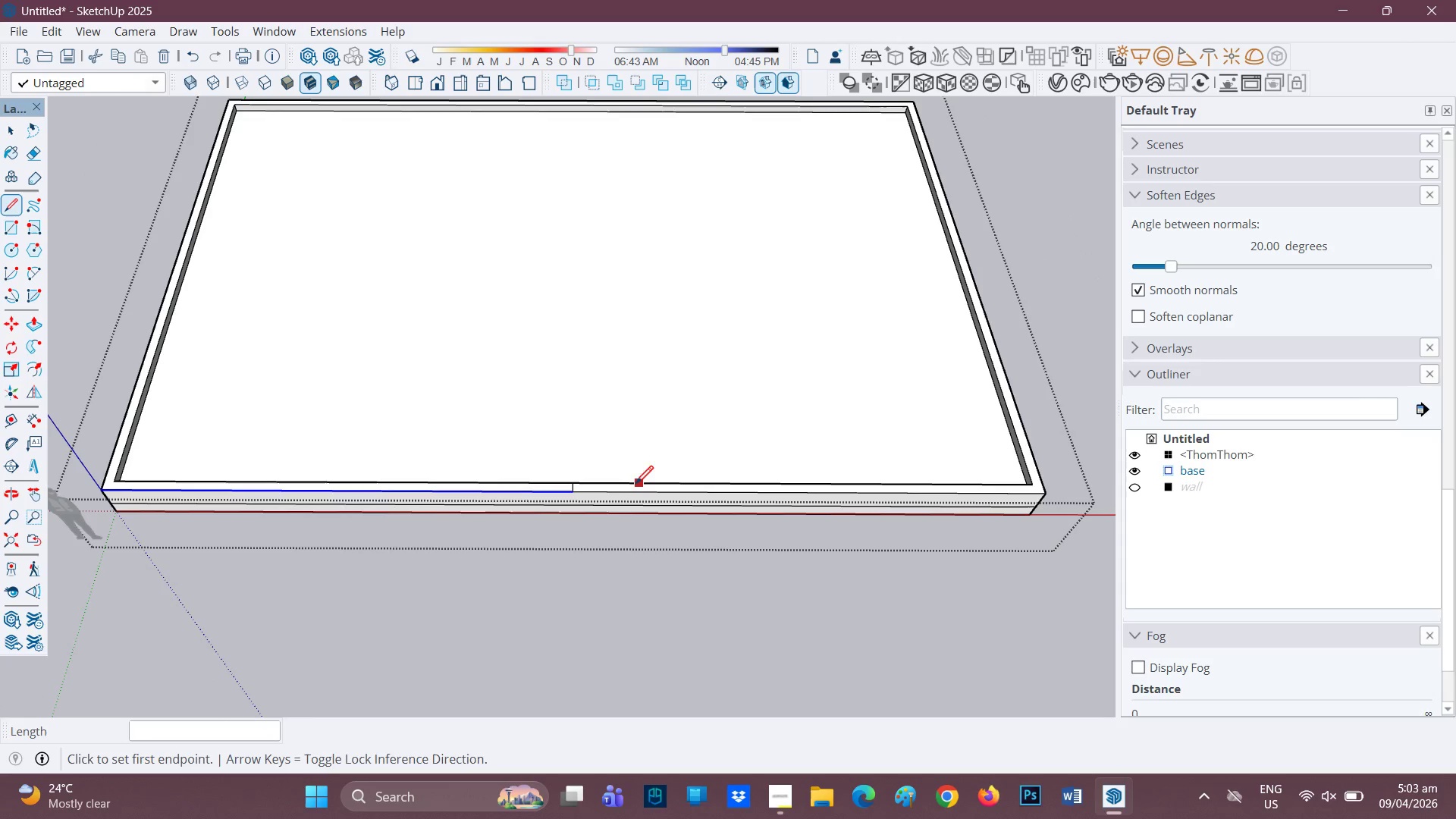 
scroll: coordinate [586, 501], scroll_direction: up, amount: 5.0
 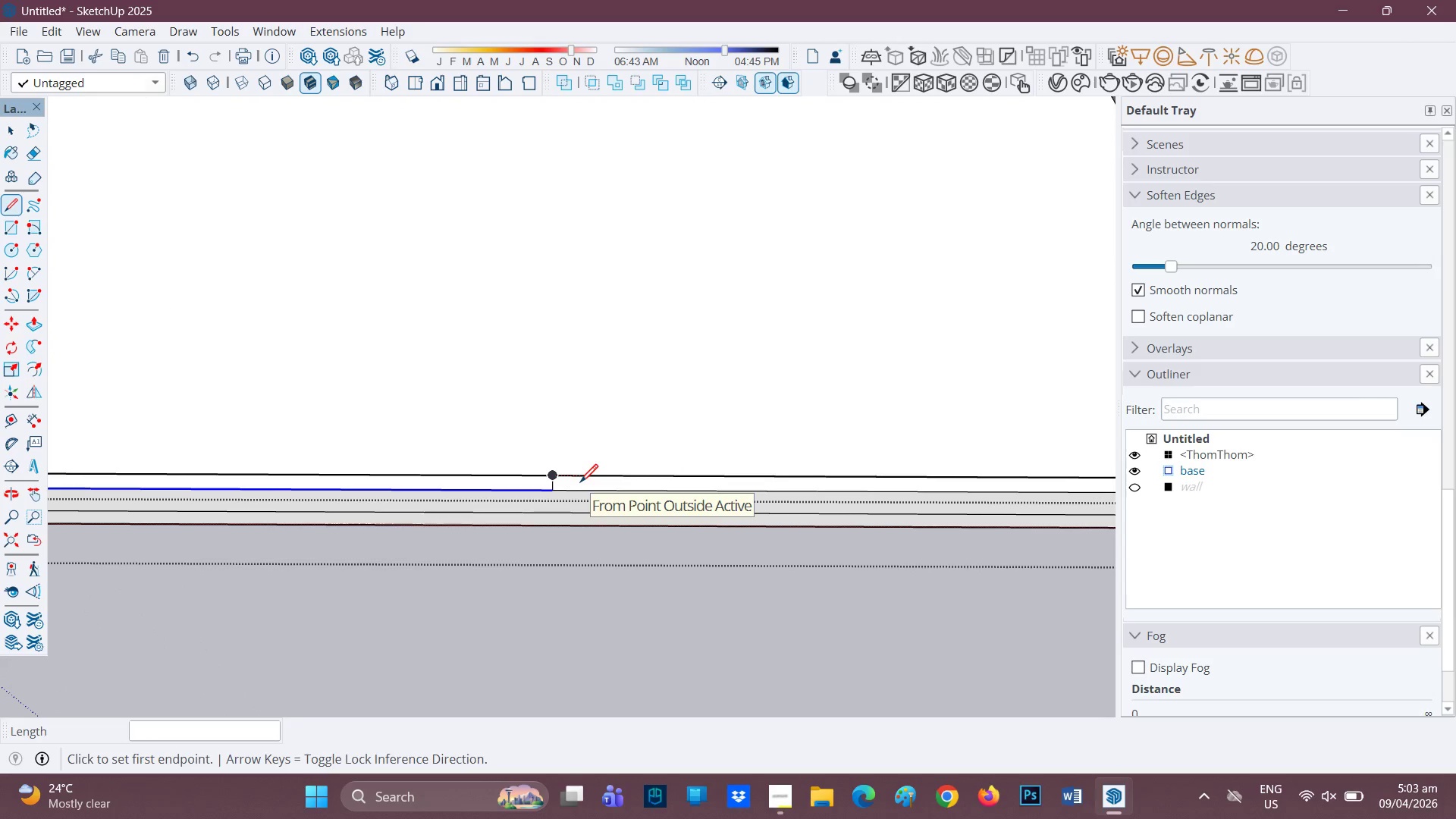 
key(L)
 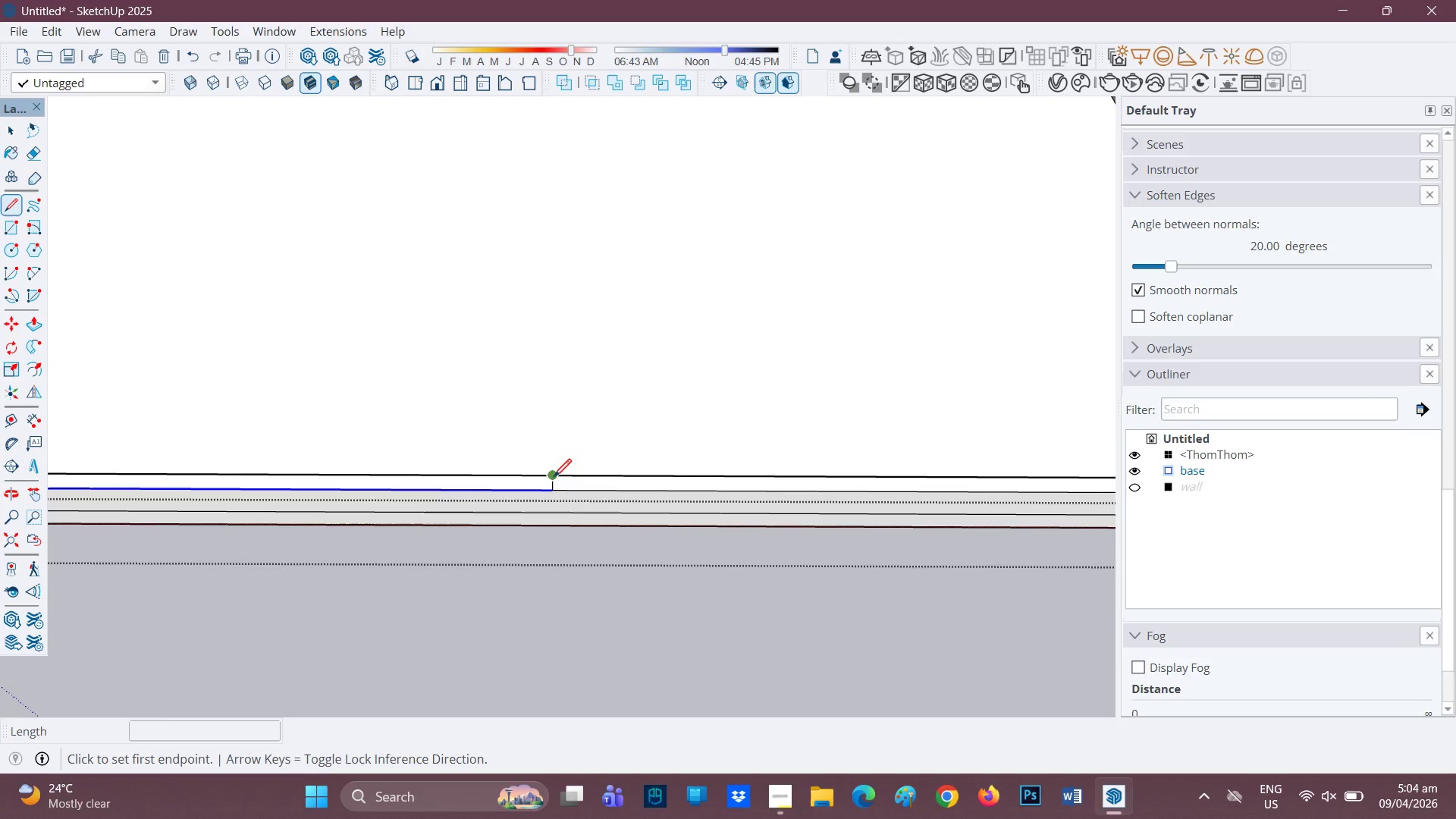 
wait(72.52)
 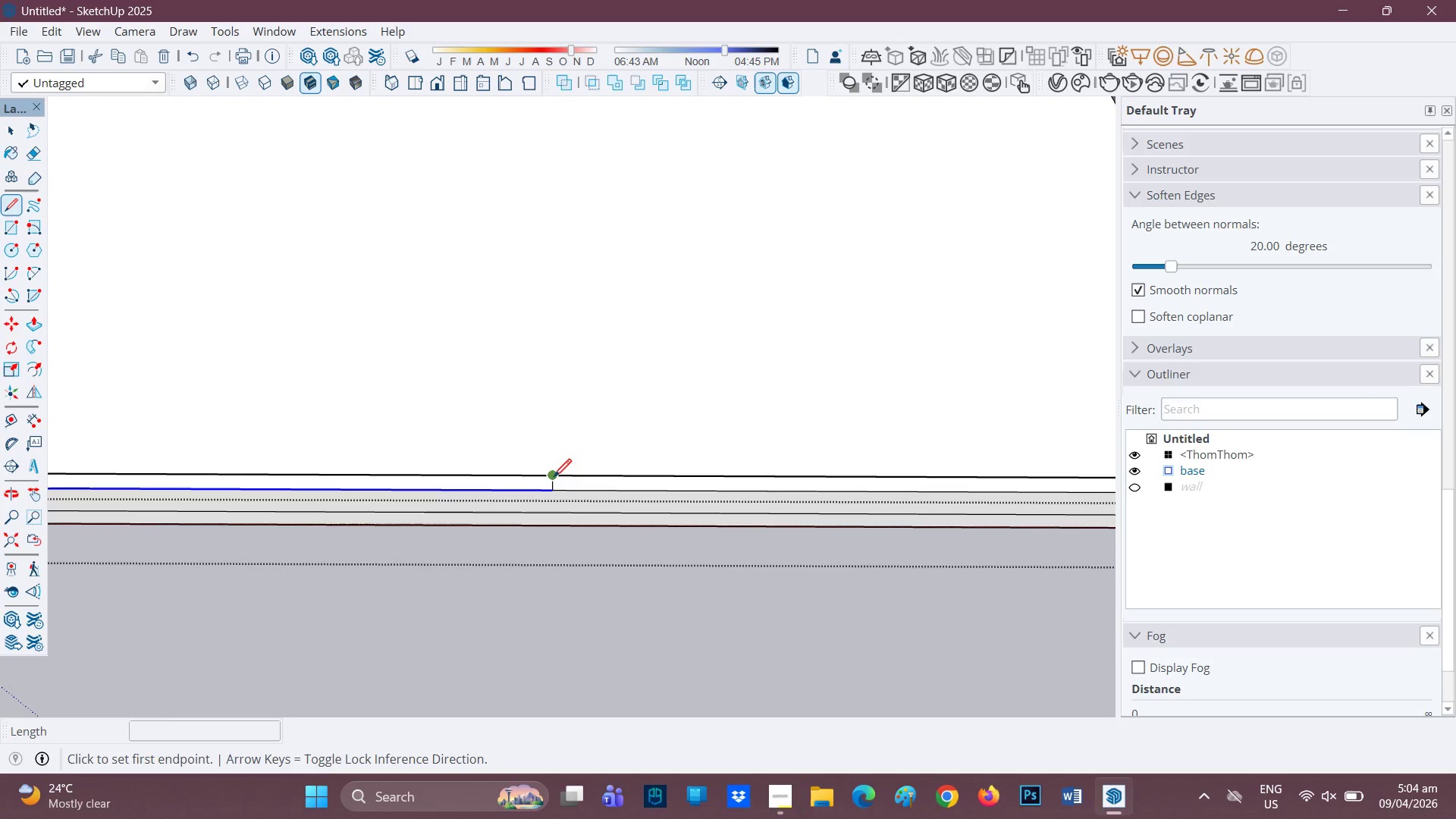 
scroll: coordinate [562, 482], scroll_direction: up, amount: 8.0
 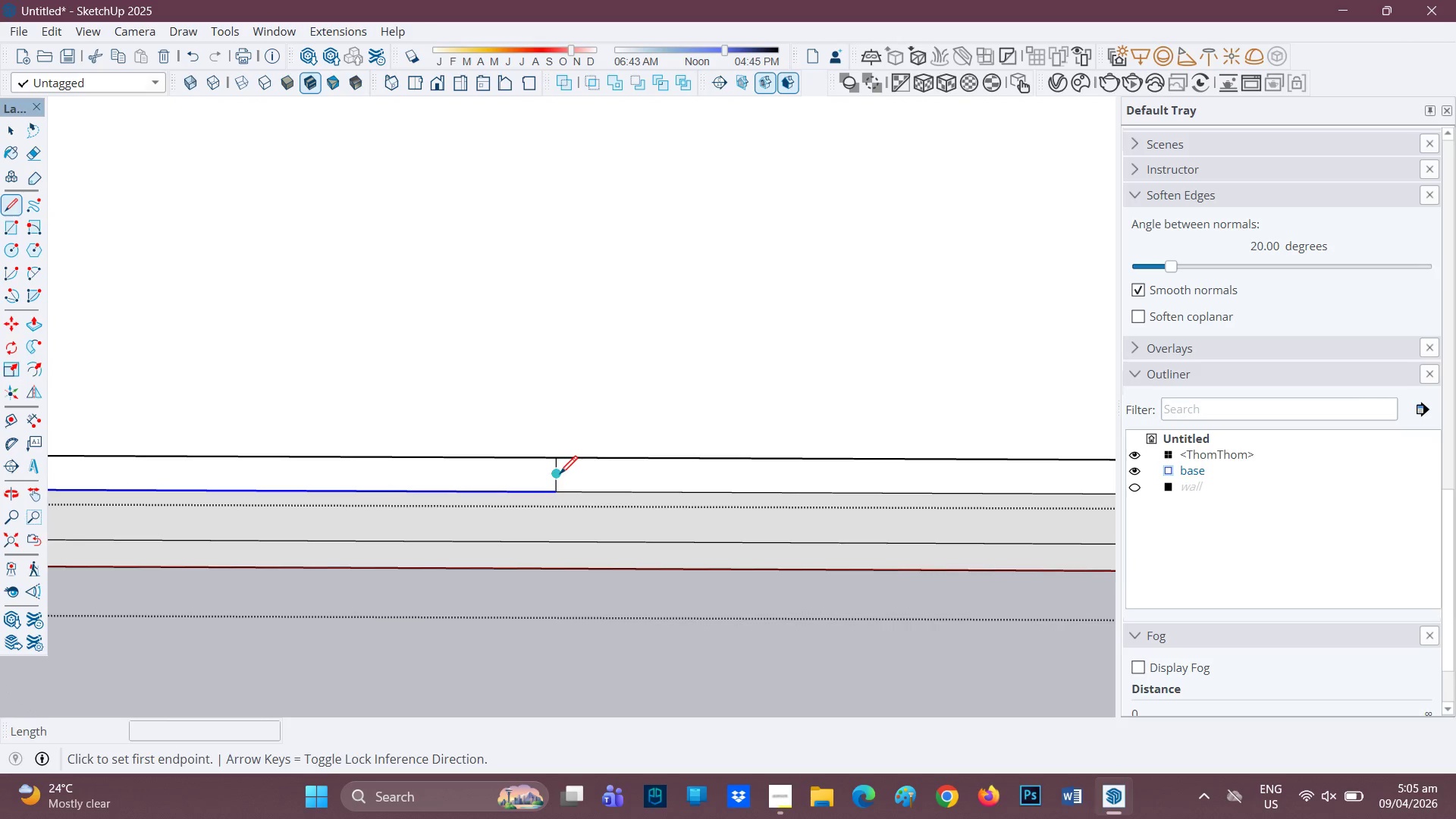 
left_click([560, 475])
 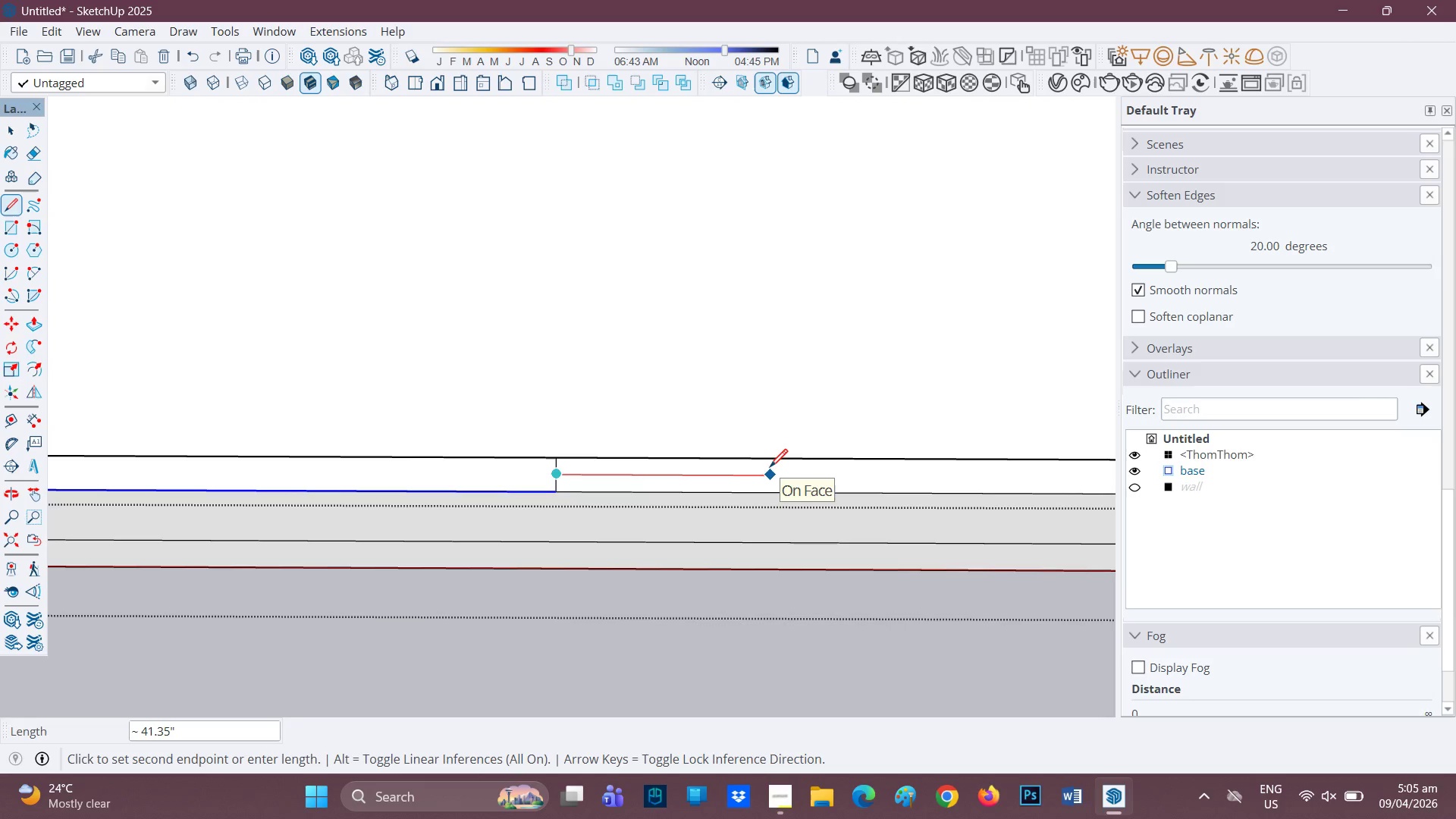 
wait(8.97)
 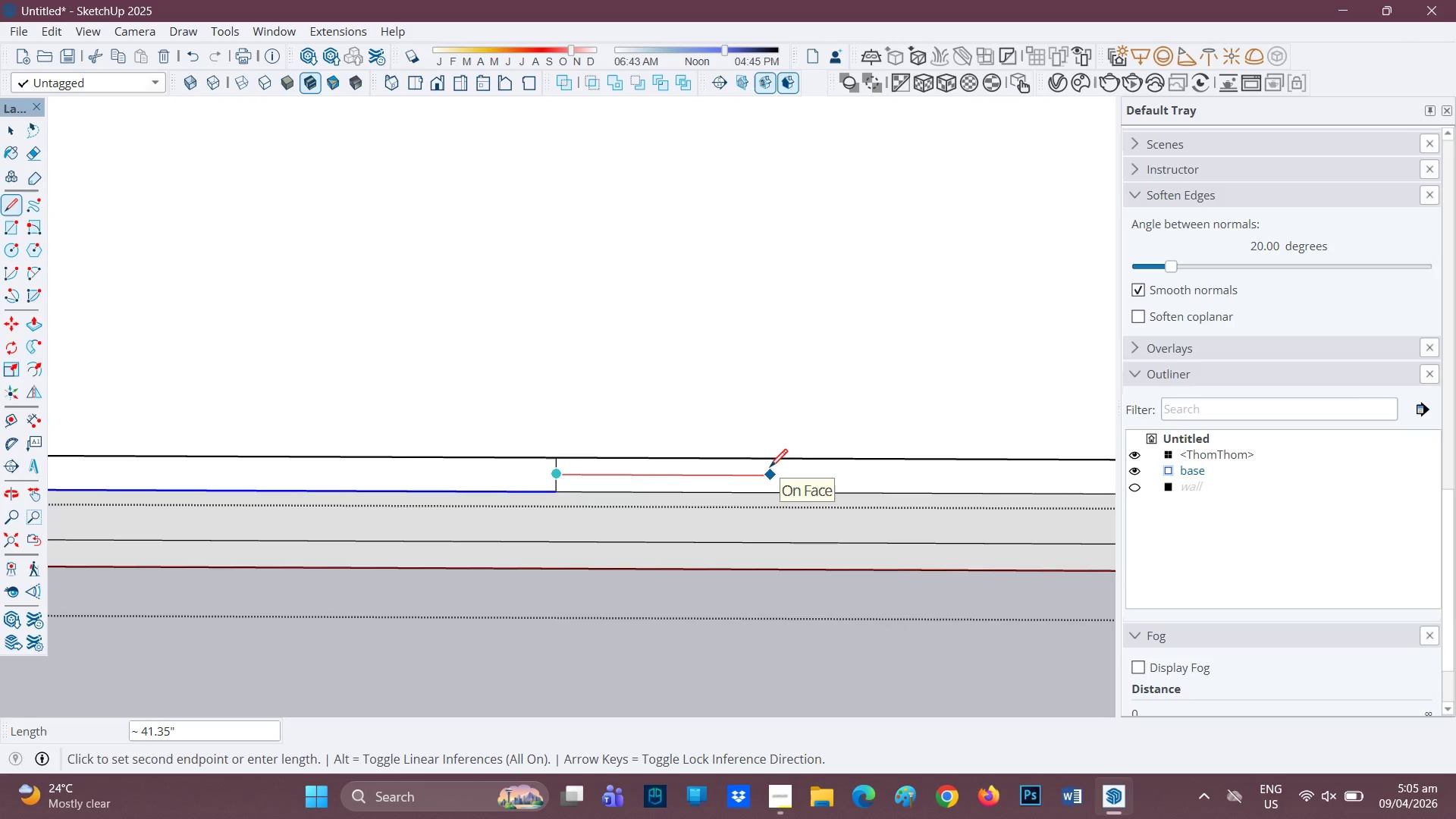 
key(3)
 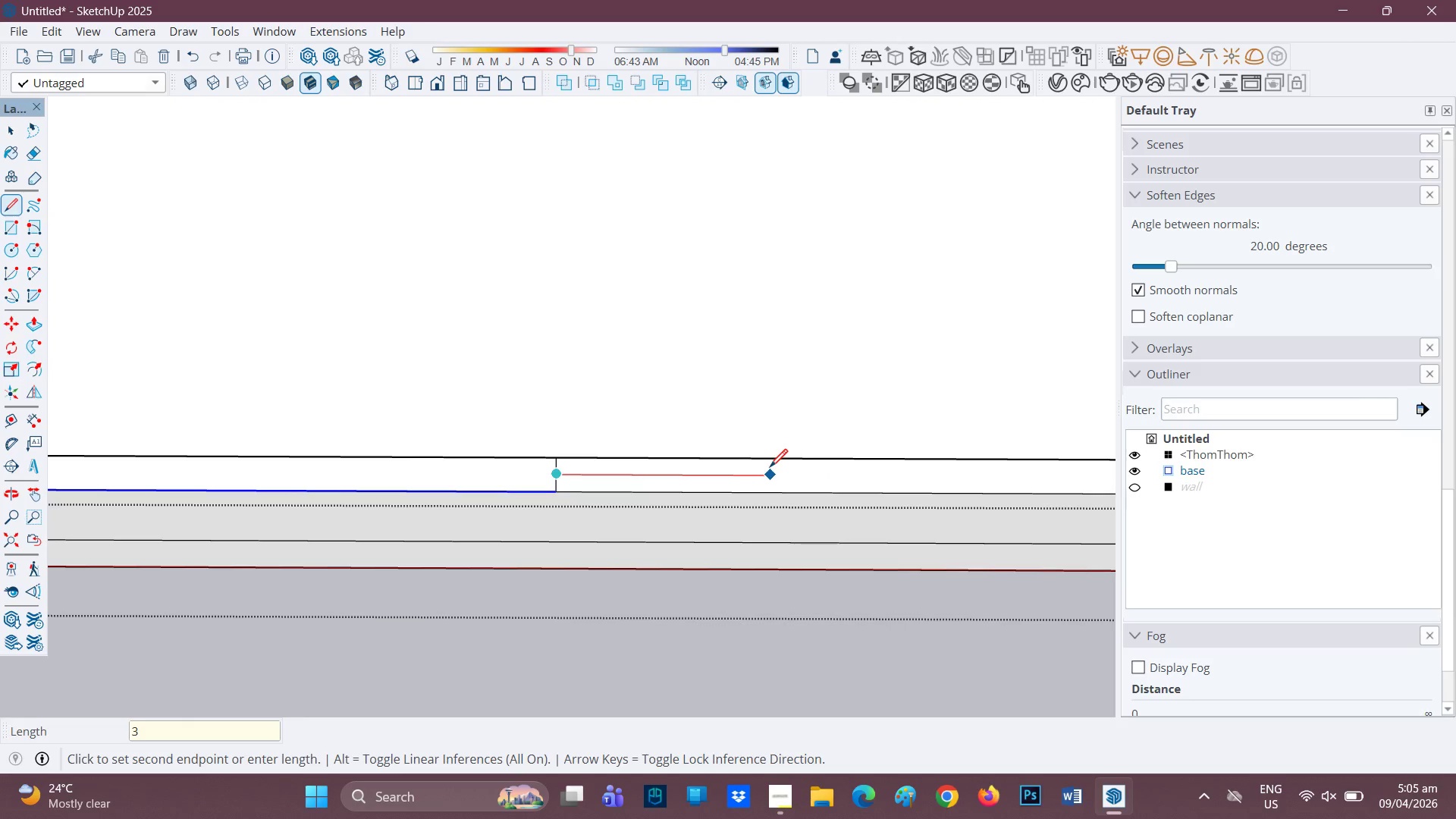 
key(Quote)
 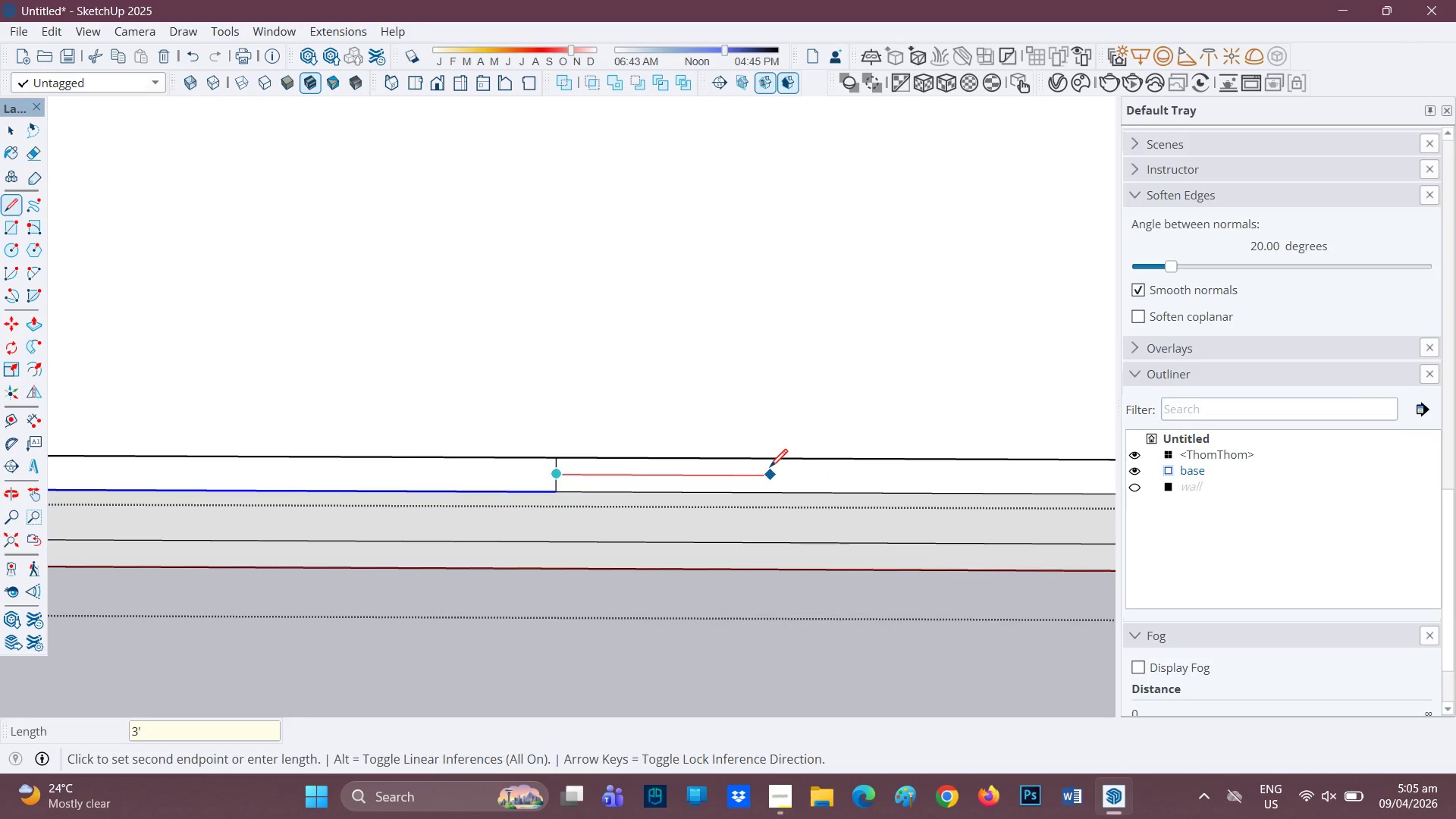 
key(Enter)
 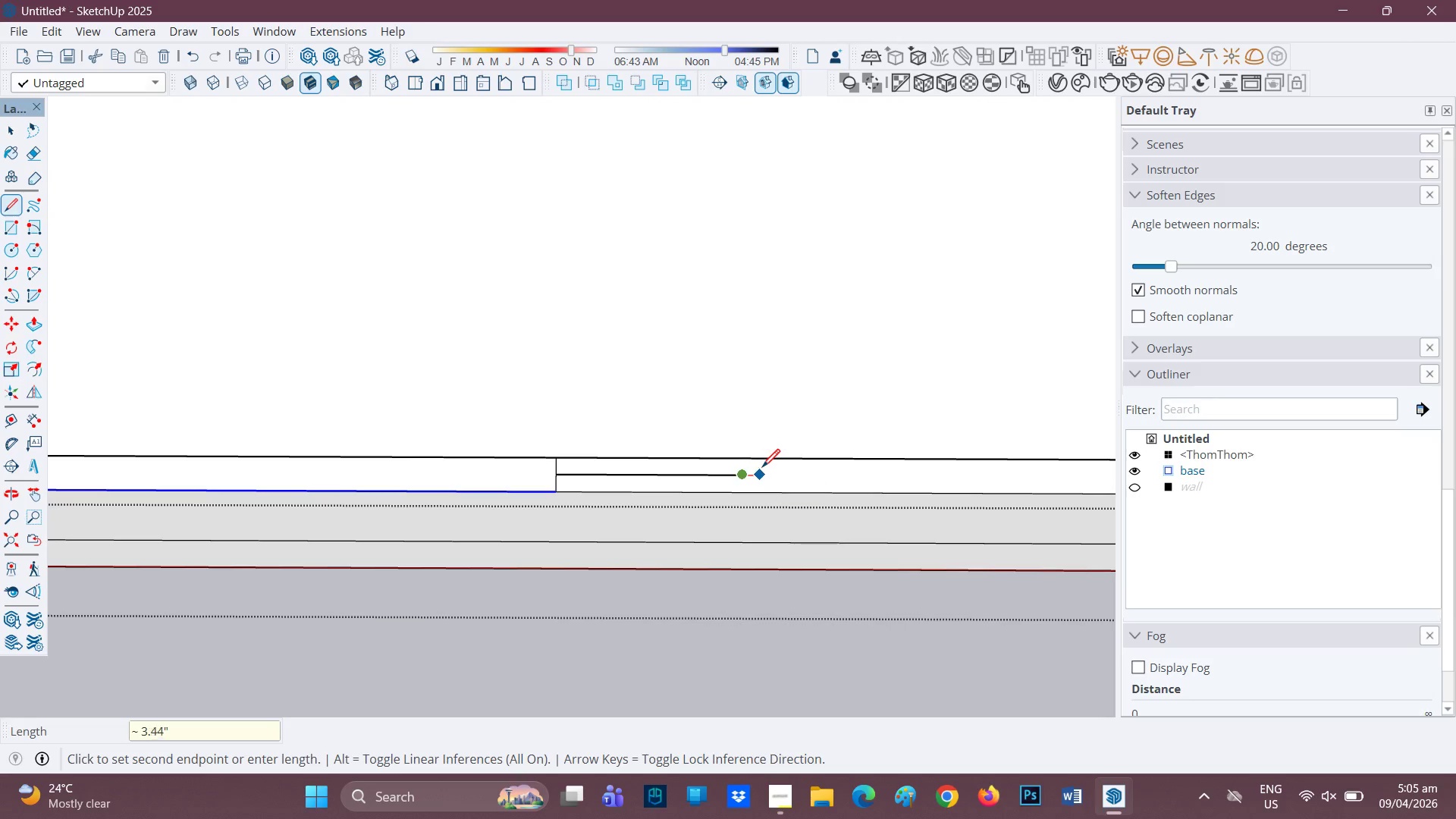 
key(Control+ControlLeft)
 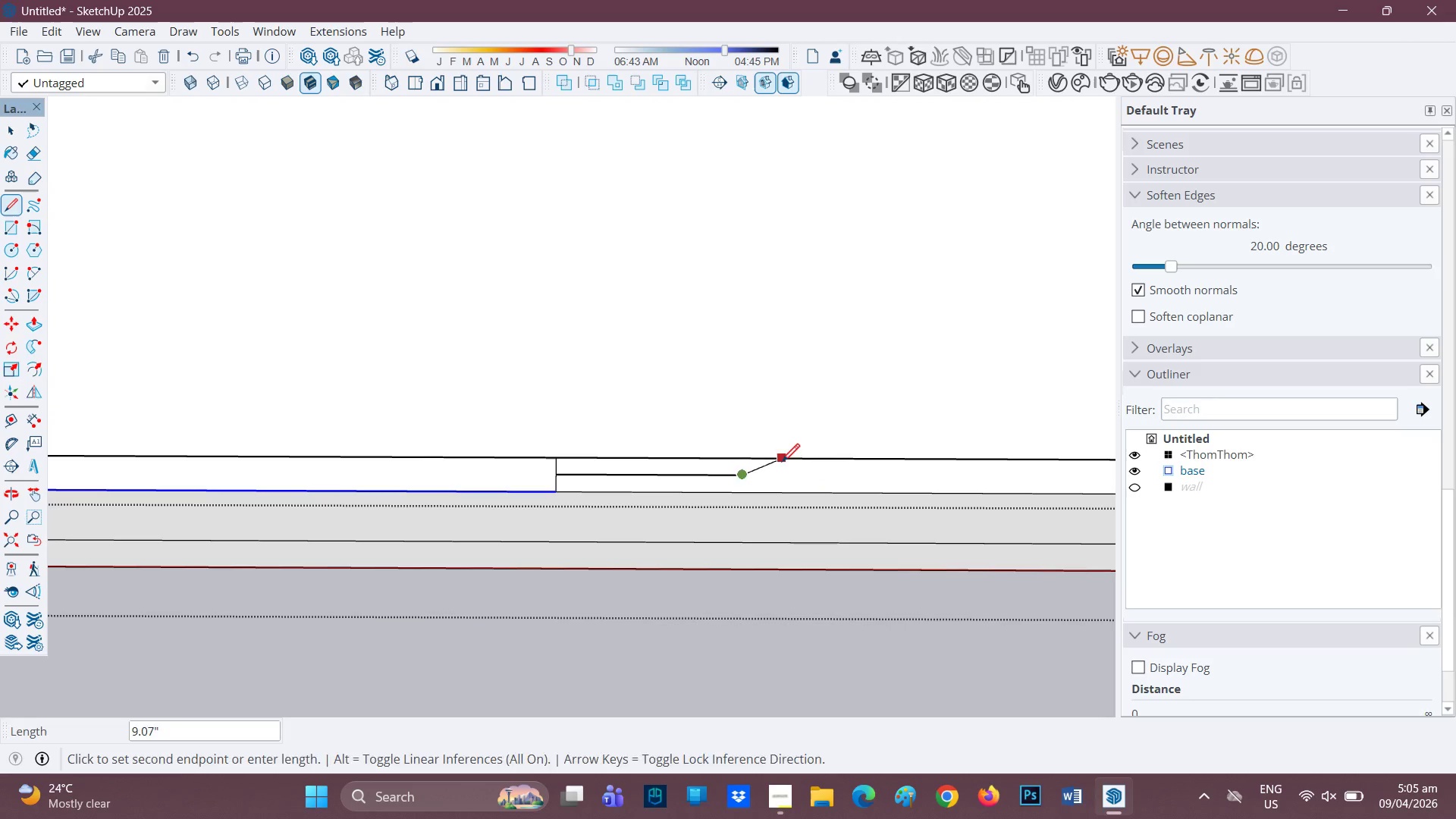 
key(Control+Z)
 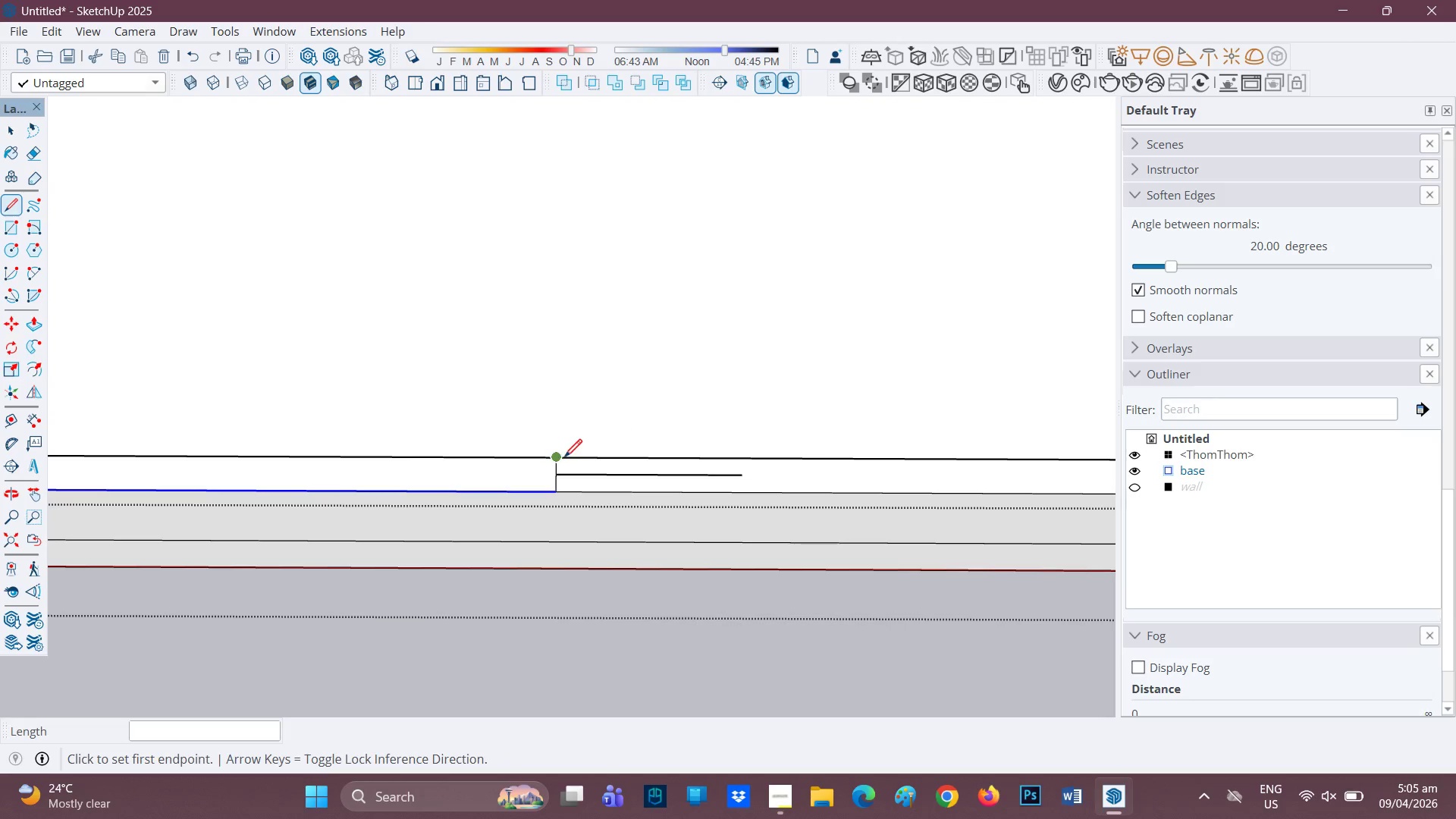 
key(Control+Z)
 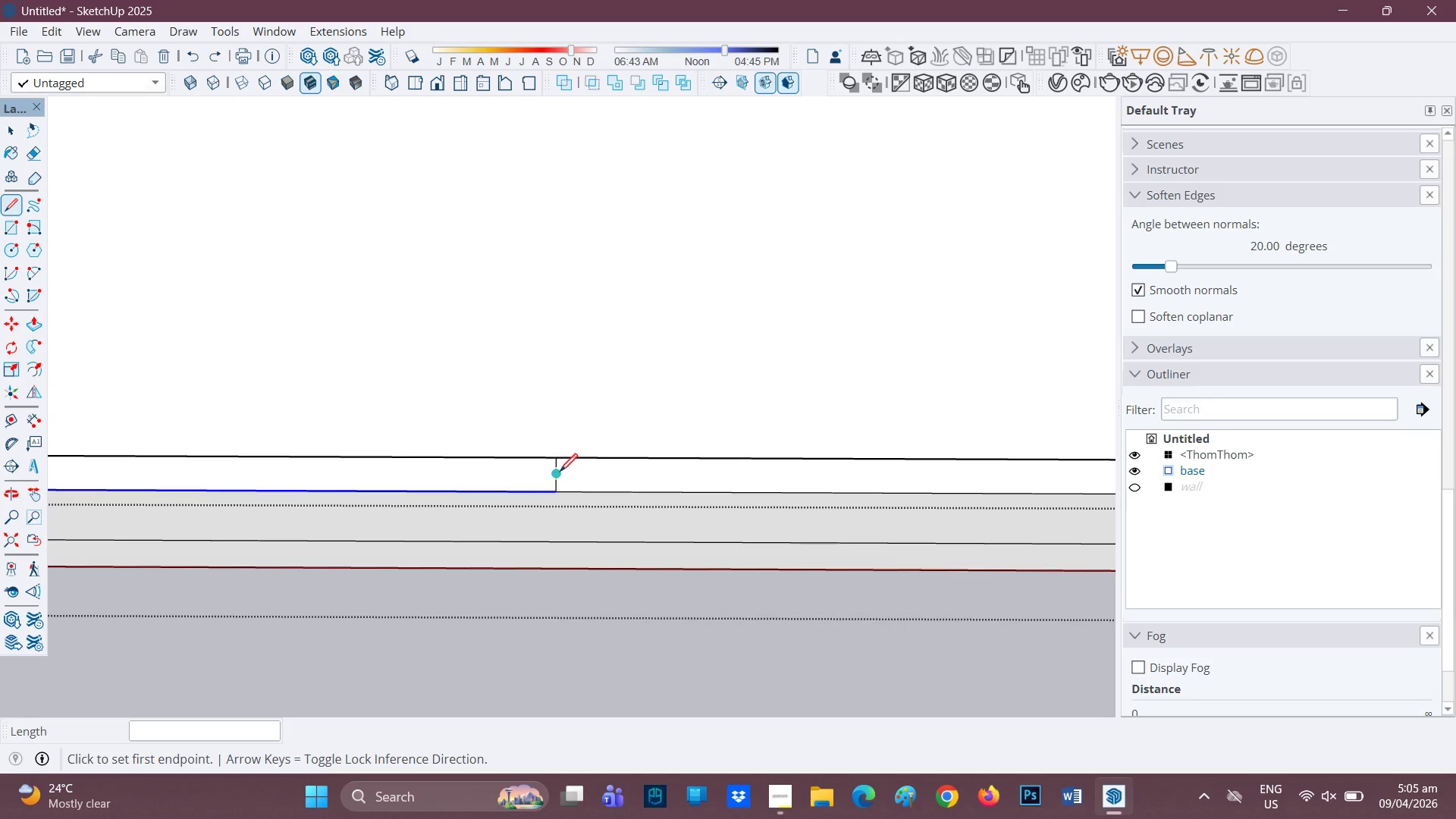 
left_click([560, 473])
 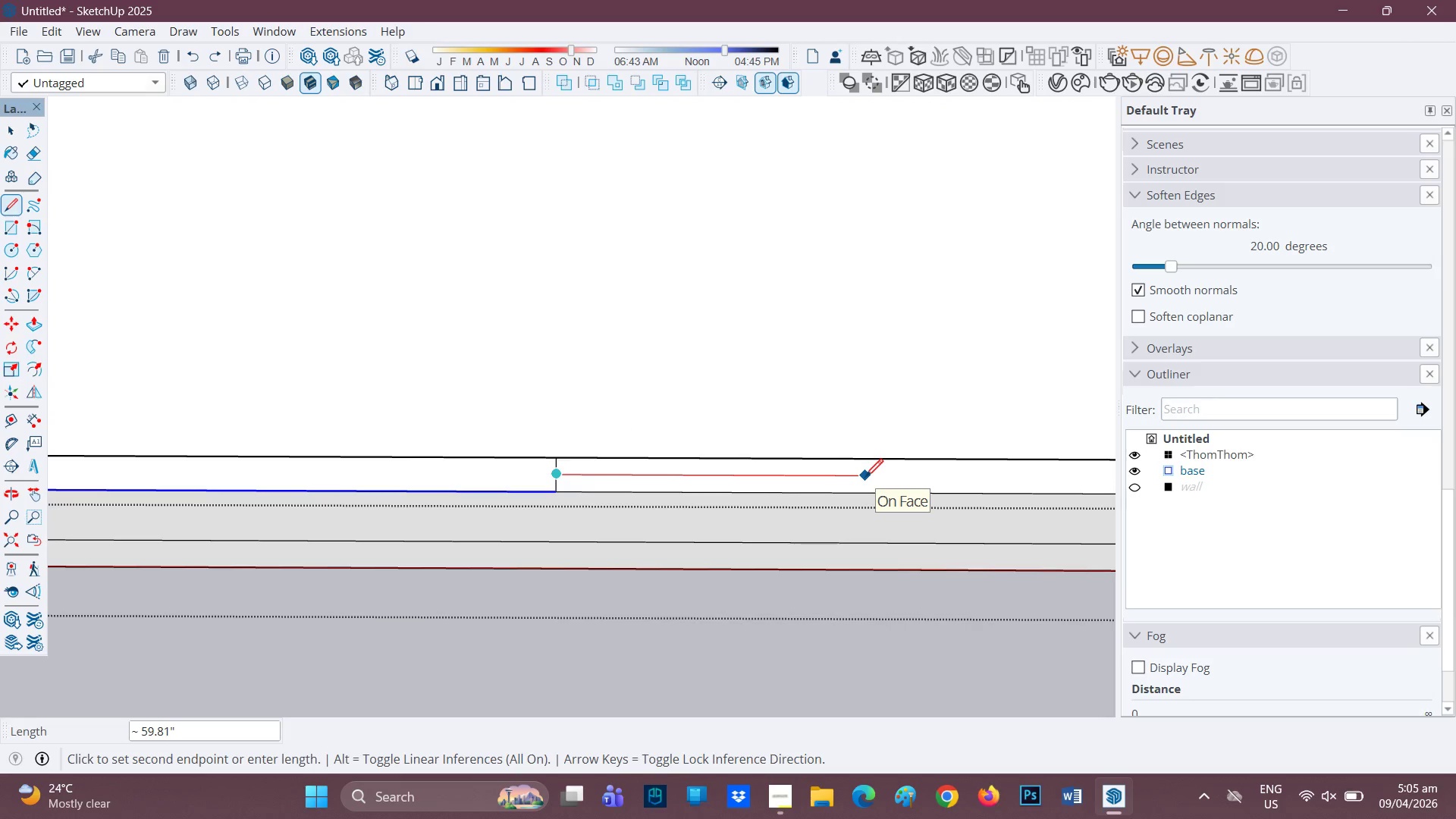 
key(3)
 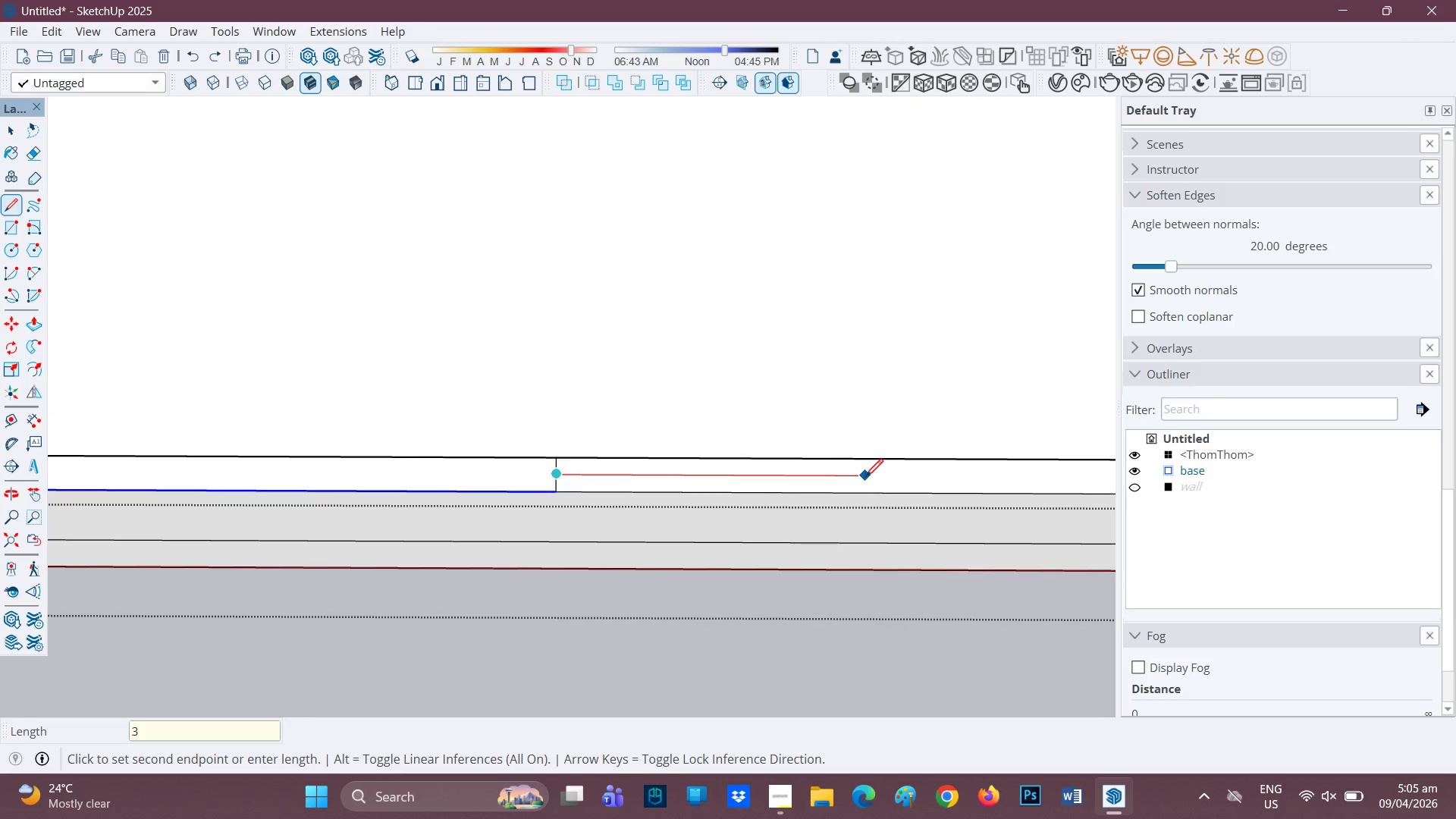 
key(Quote)
 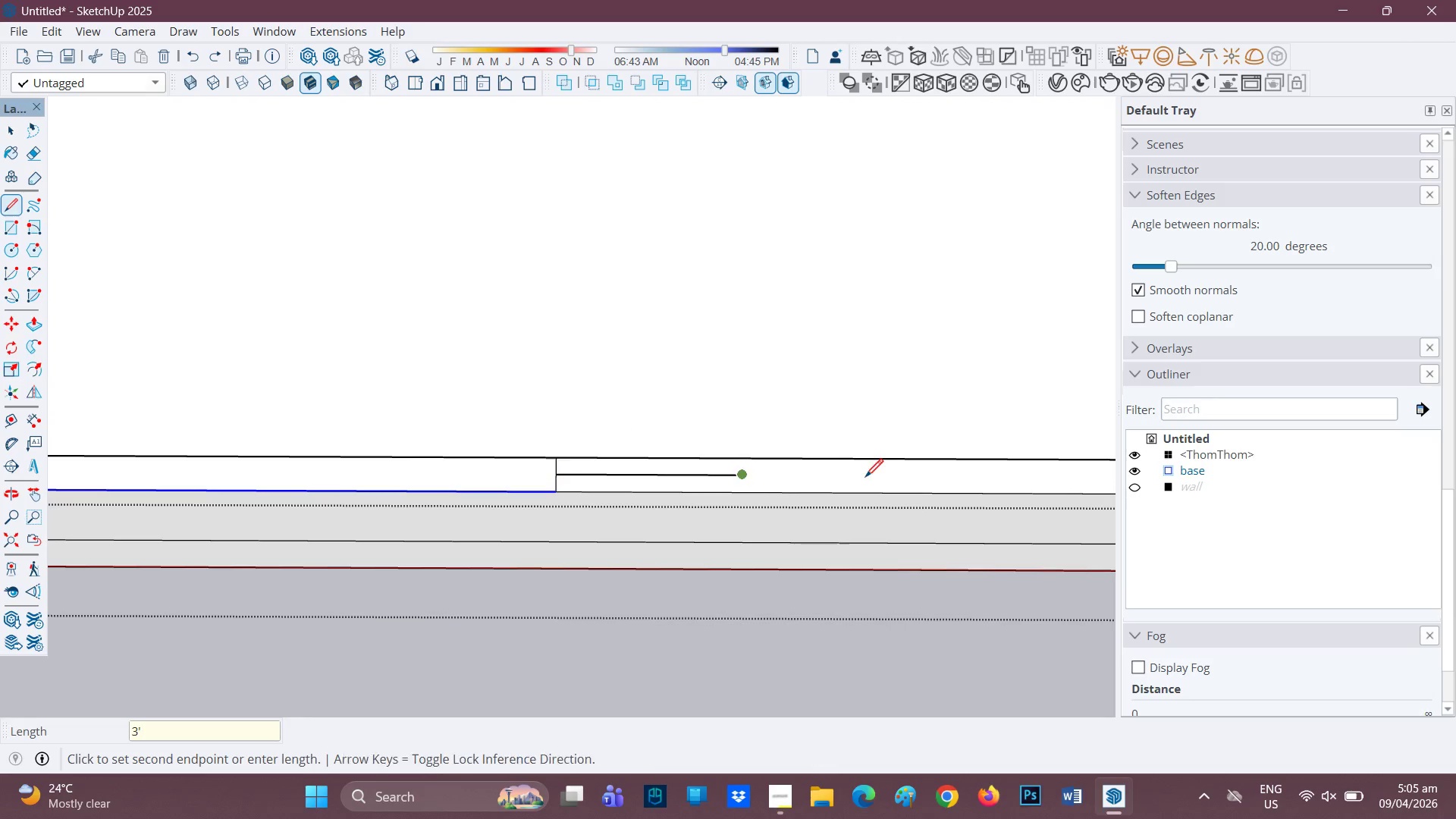 
key(Enter)
 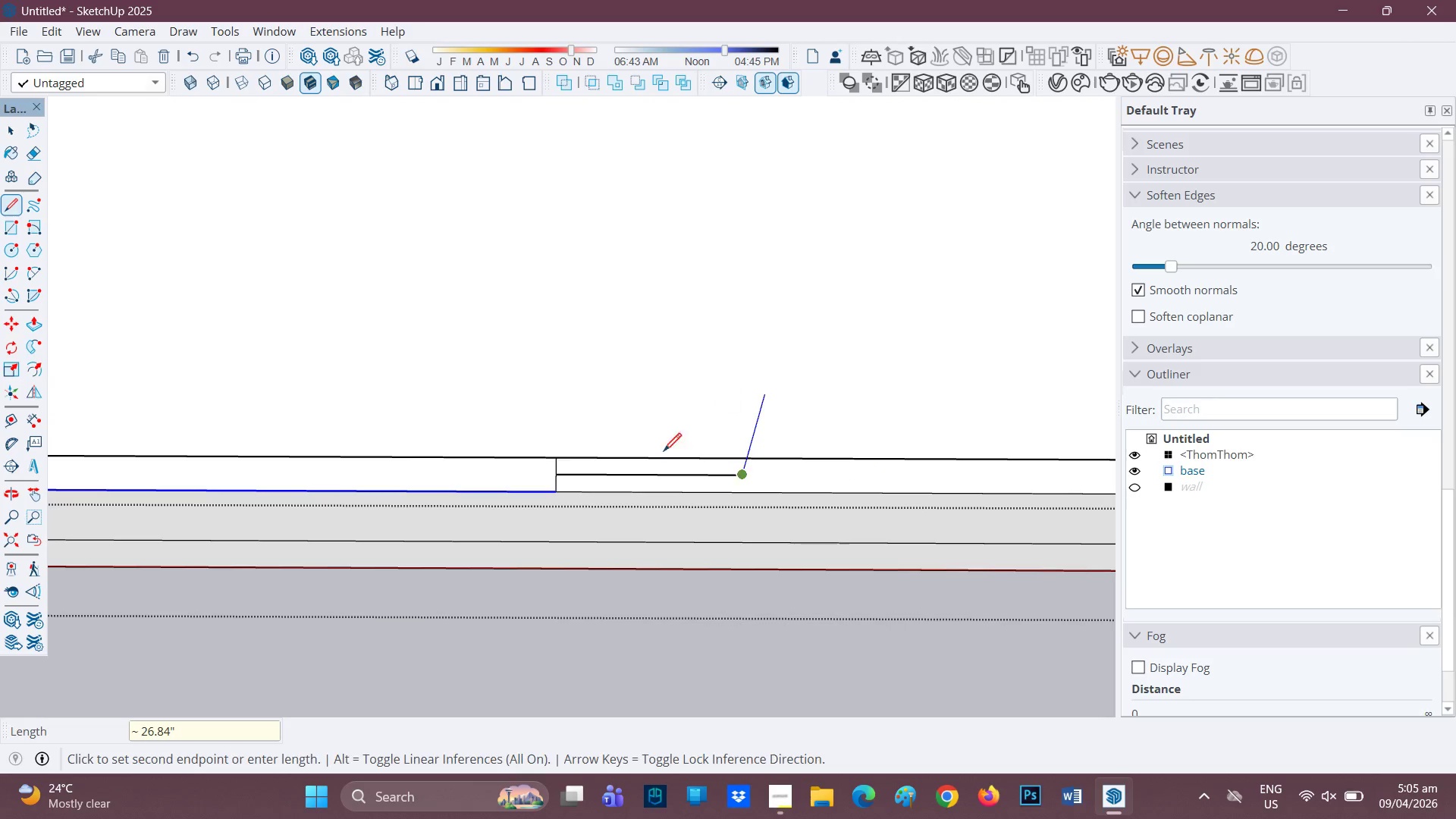 
key(Space)
 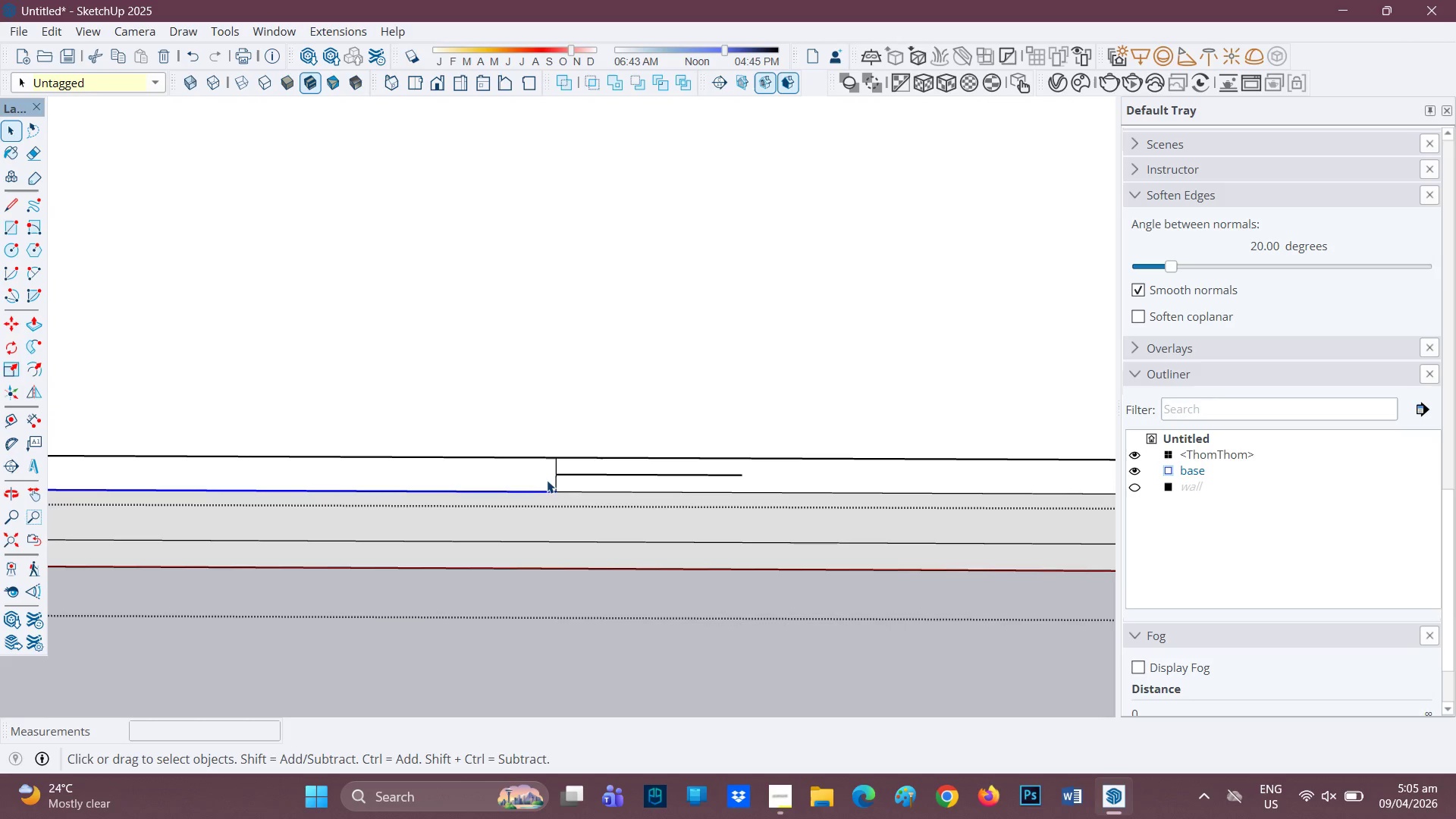 
key(L)
 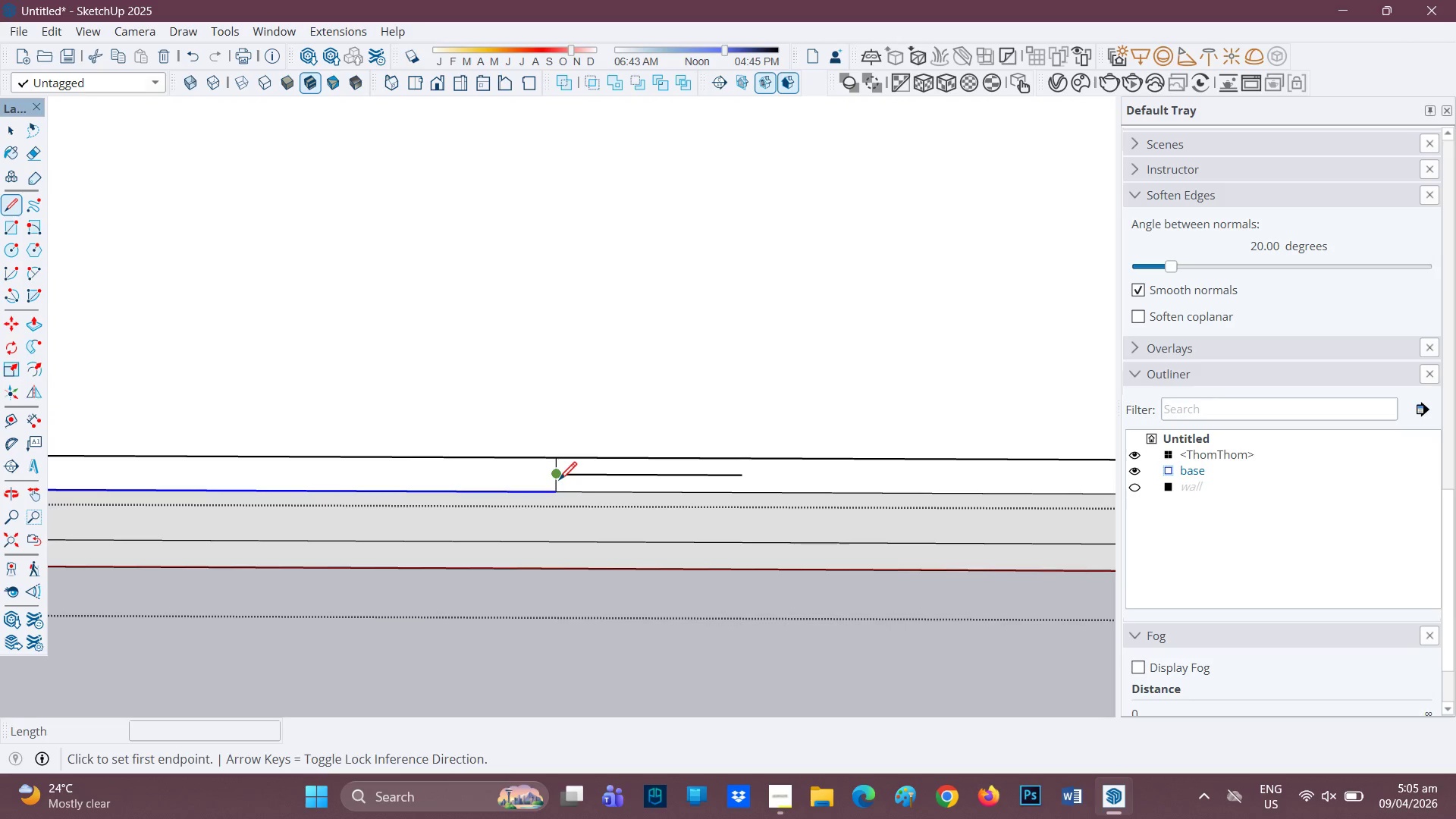 
left_click([559, 482])
 